 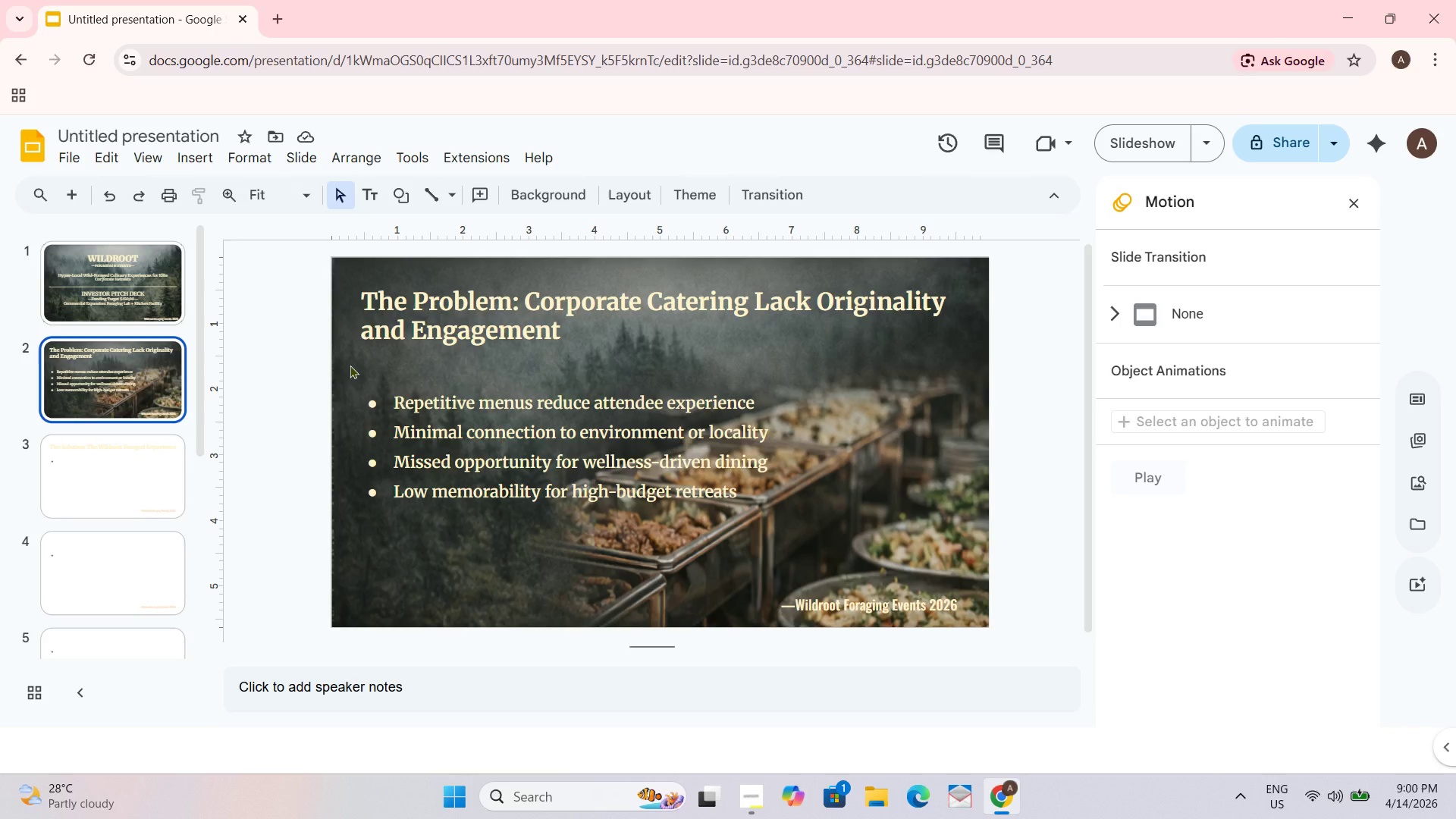 
left_click([136, 296])
 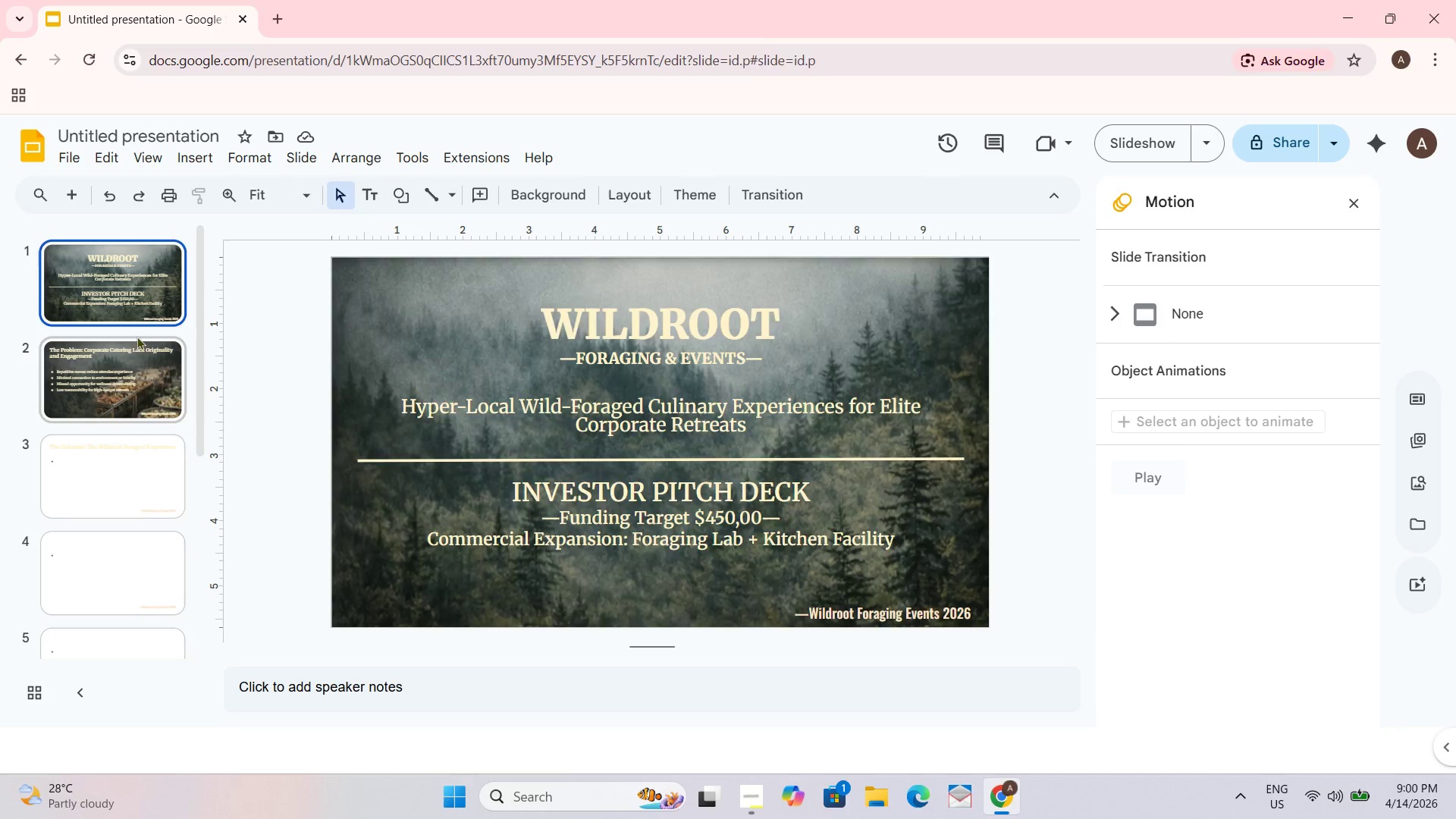 
left_click_drag(start_coordinate=[136, 355], to_coordinate=[138, 359])
 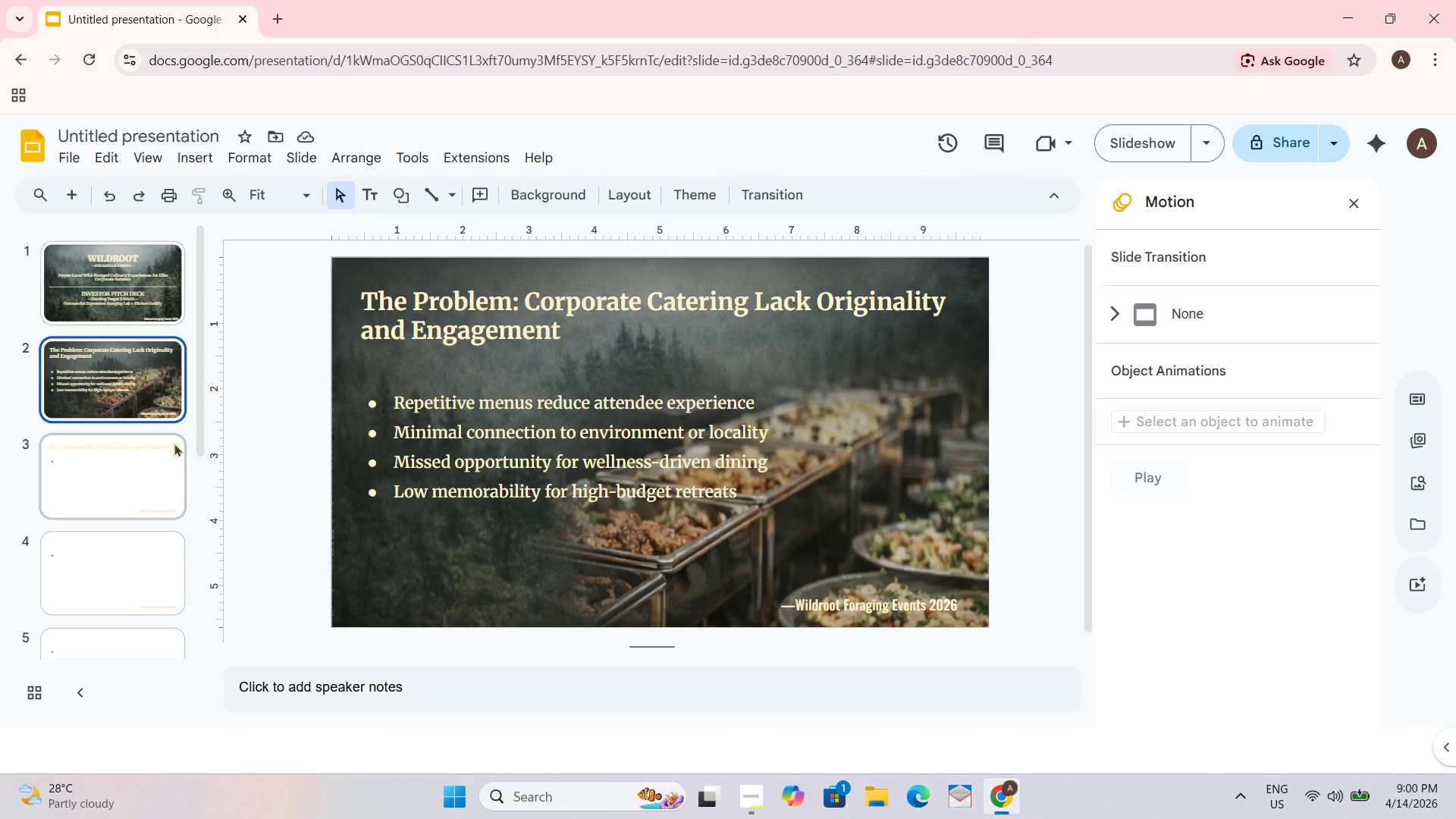 
left_click([161, 454])
 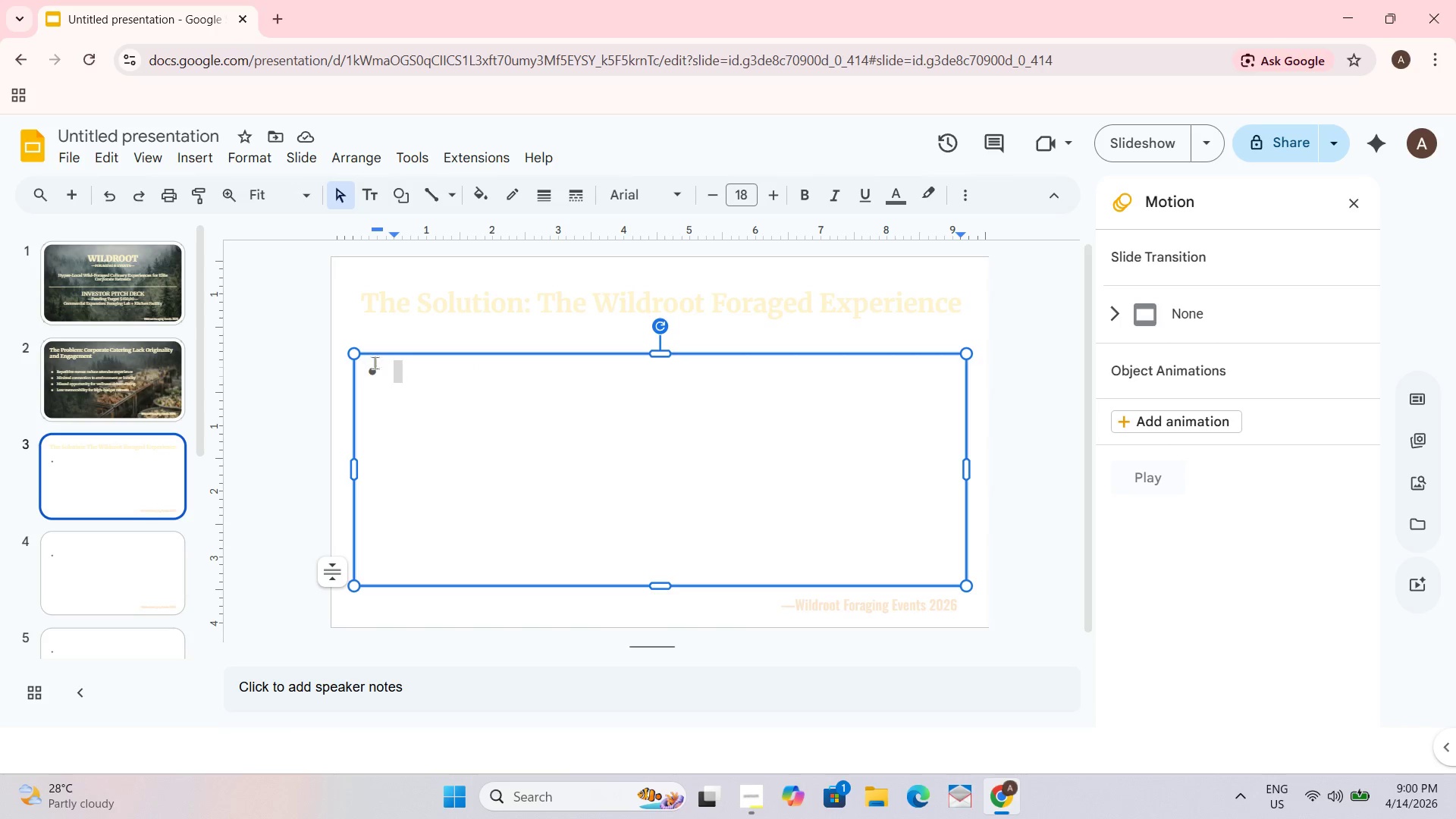 
type(wdw)
 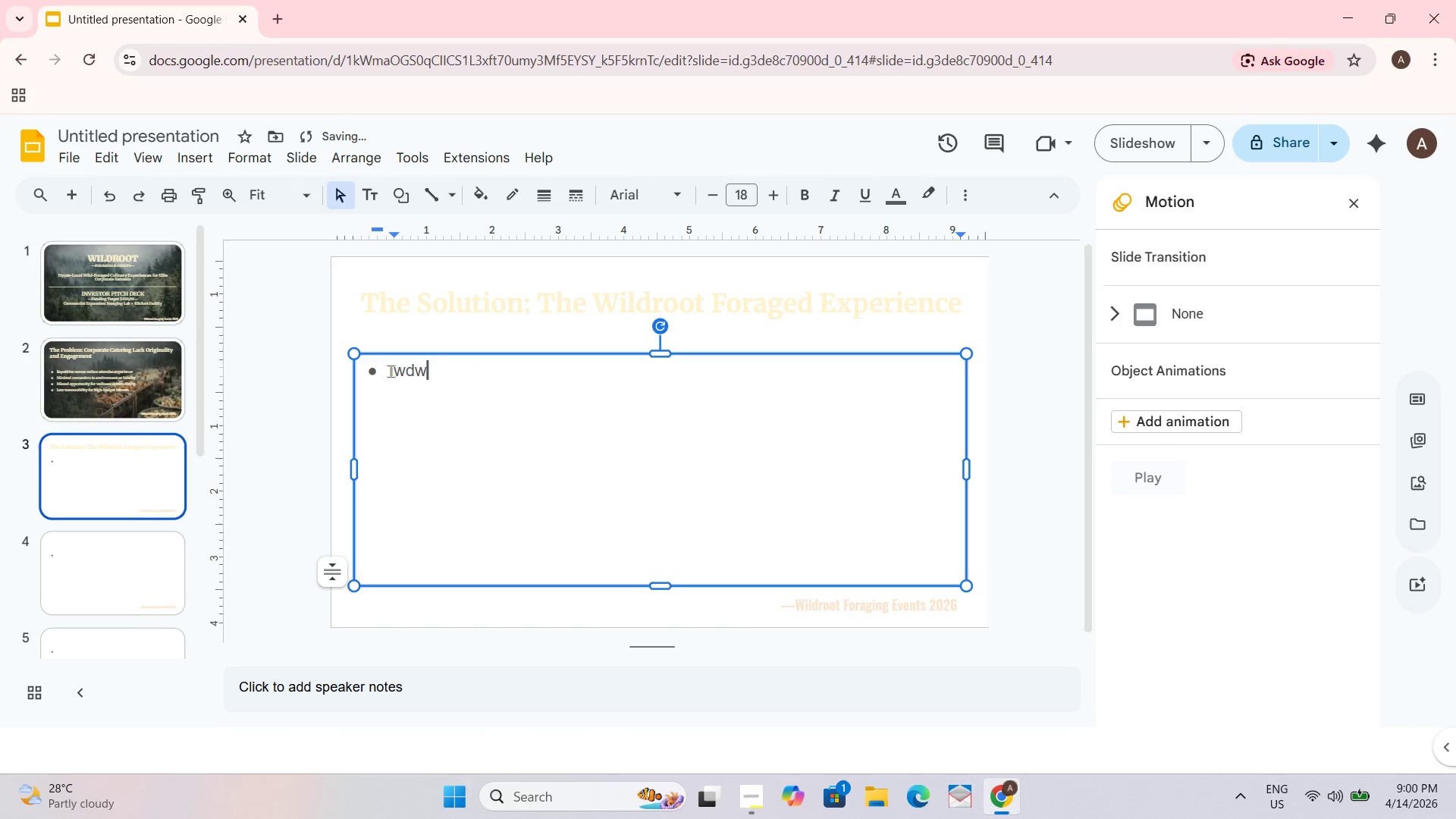 
type(dw)
key(Backspace)
key(Backspace)
key(Backspace)
key(Backspace)
key(Backspace)
key(Backspace)
key(Backspace)
type(W)
 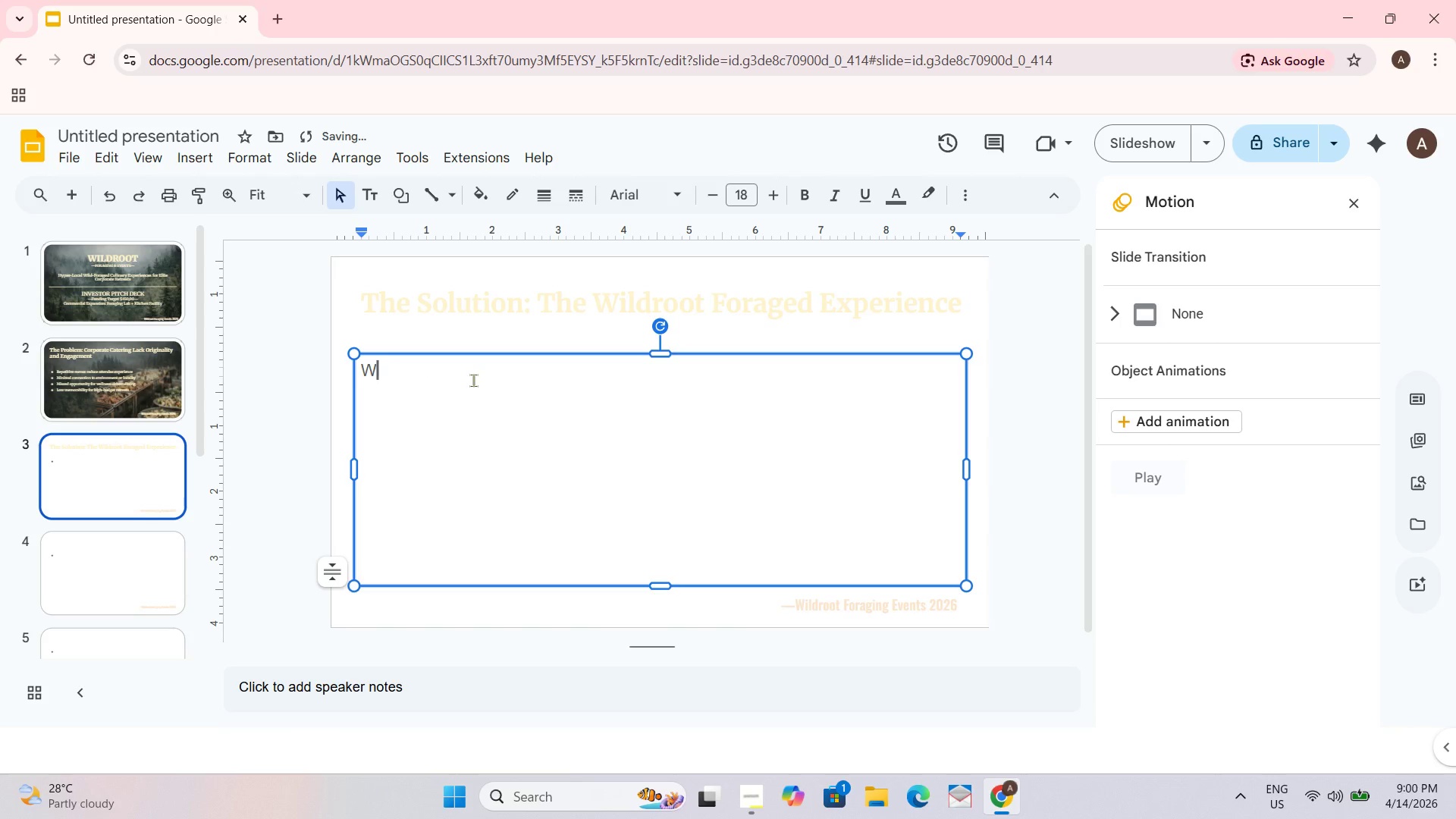 
type(e deliver immersive, hyper-local culinari)
key(Backspace)
 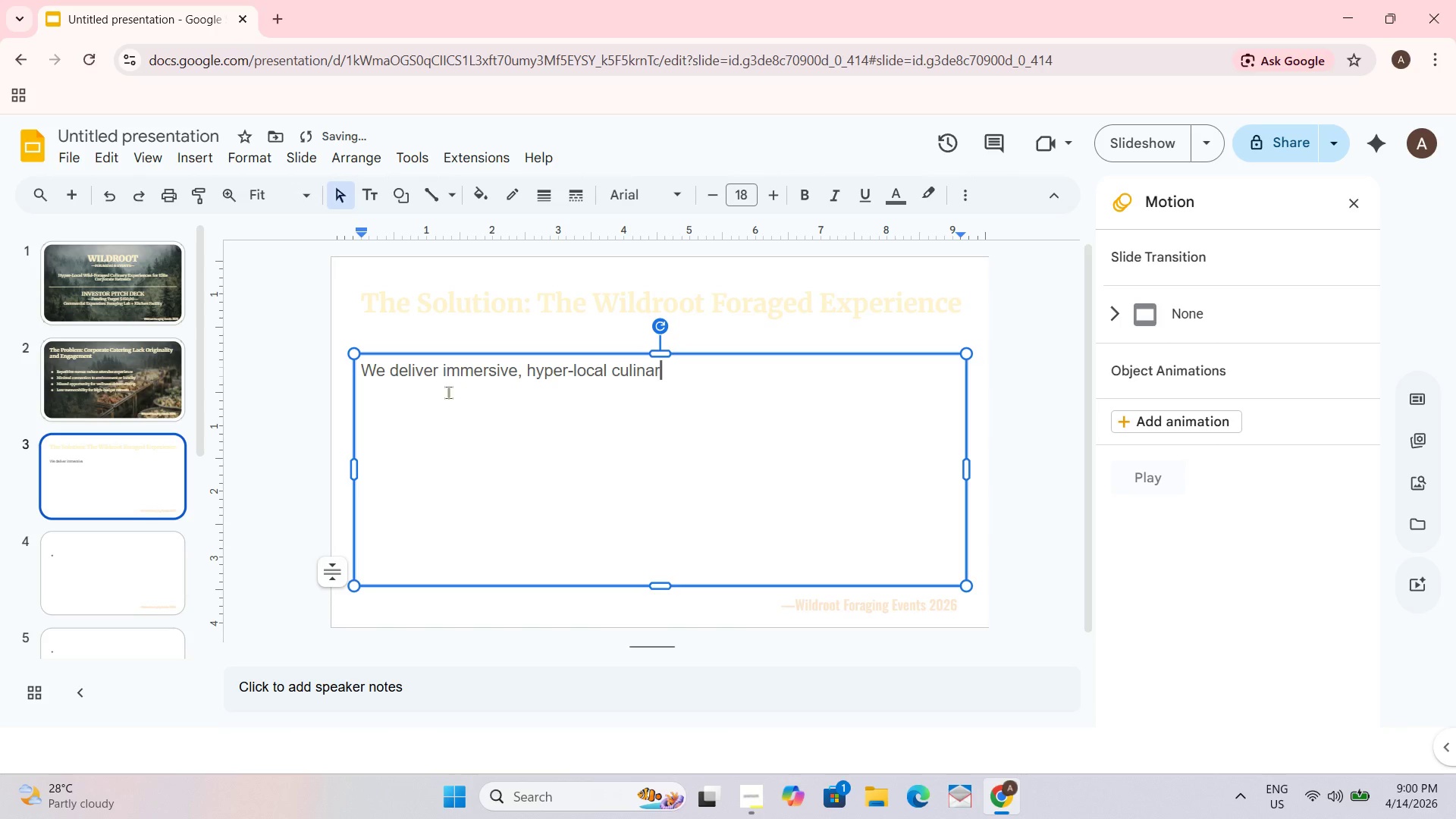 
type(y ec)
key(Backspace)
type(xperiences.)
 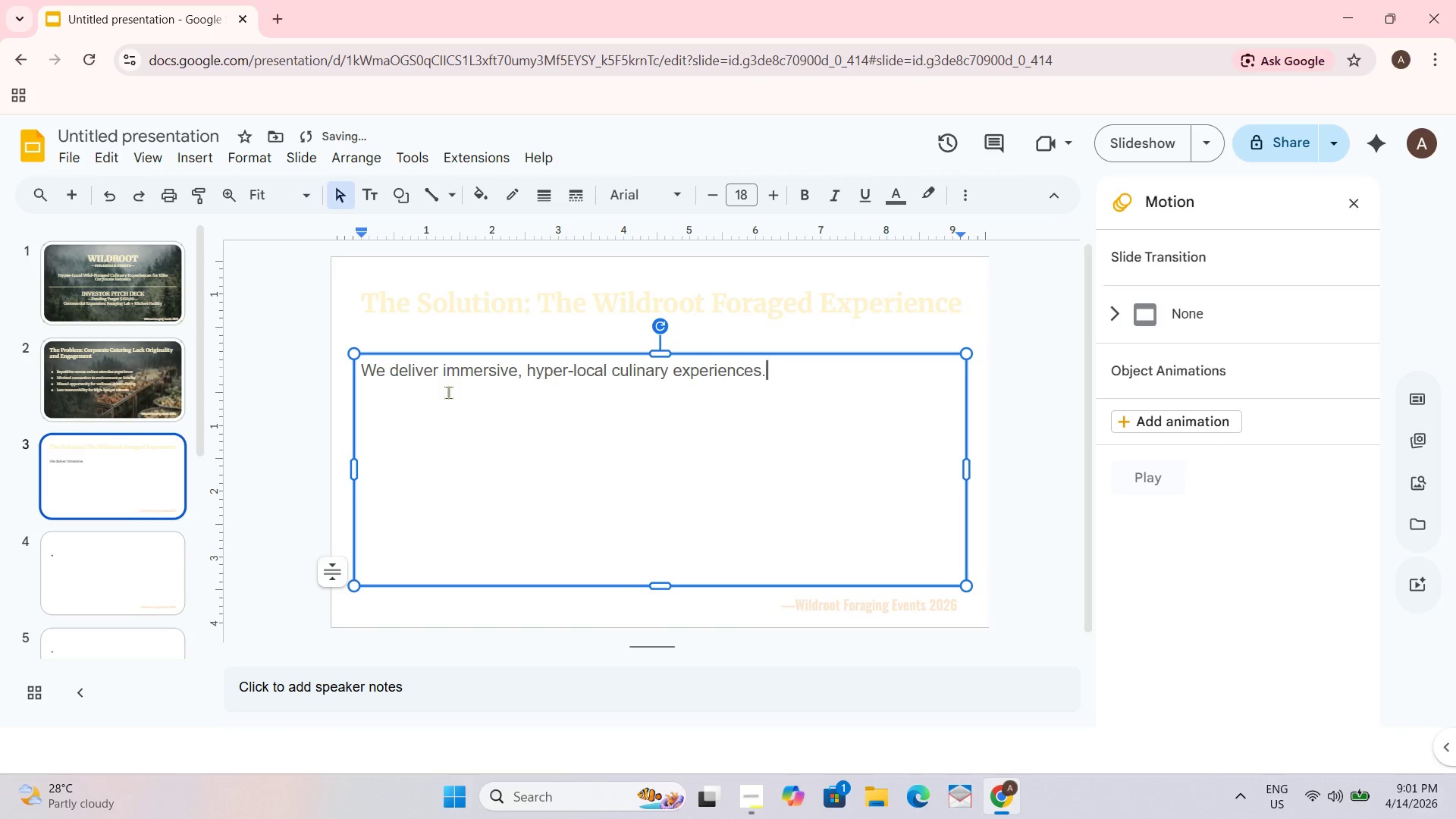 
key(Shift+Enter)
 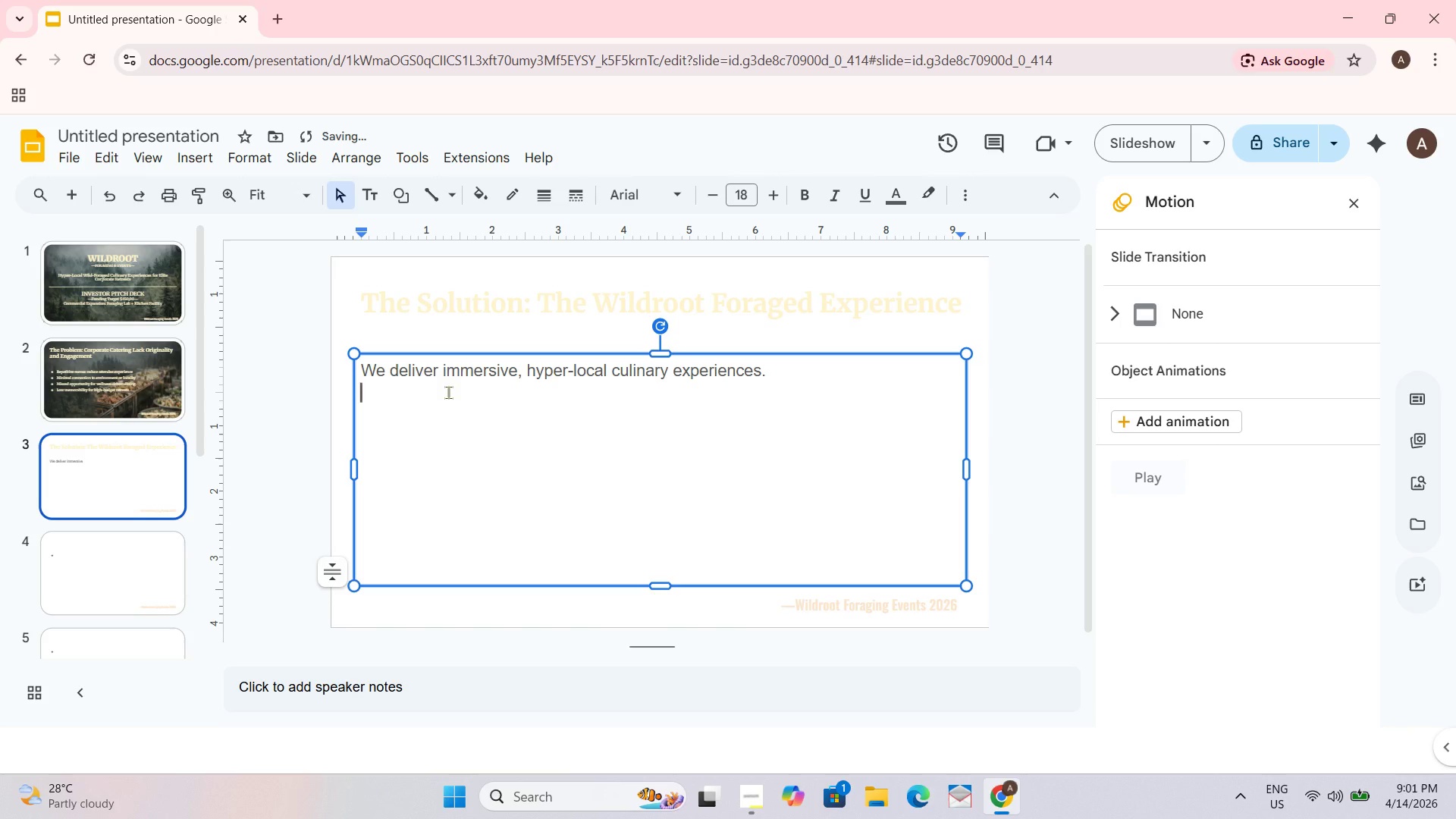 
hold_key(key=ShiftRight, duration=0.58)
 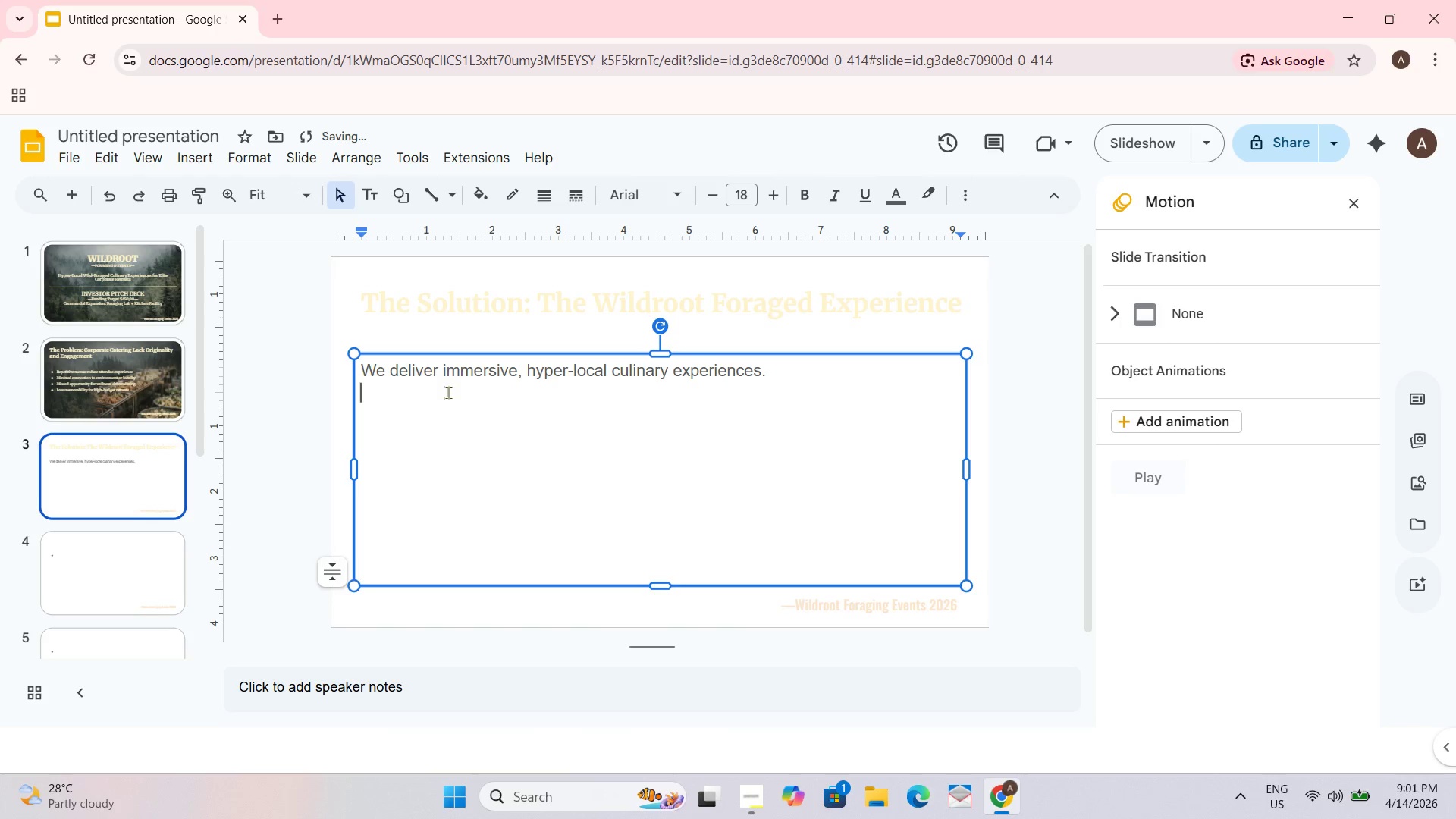 
hold_key(key=ShiftLeft, duration=0.42)
 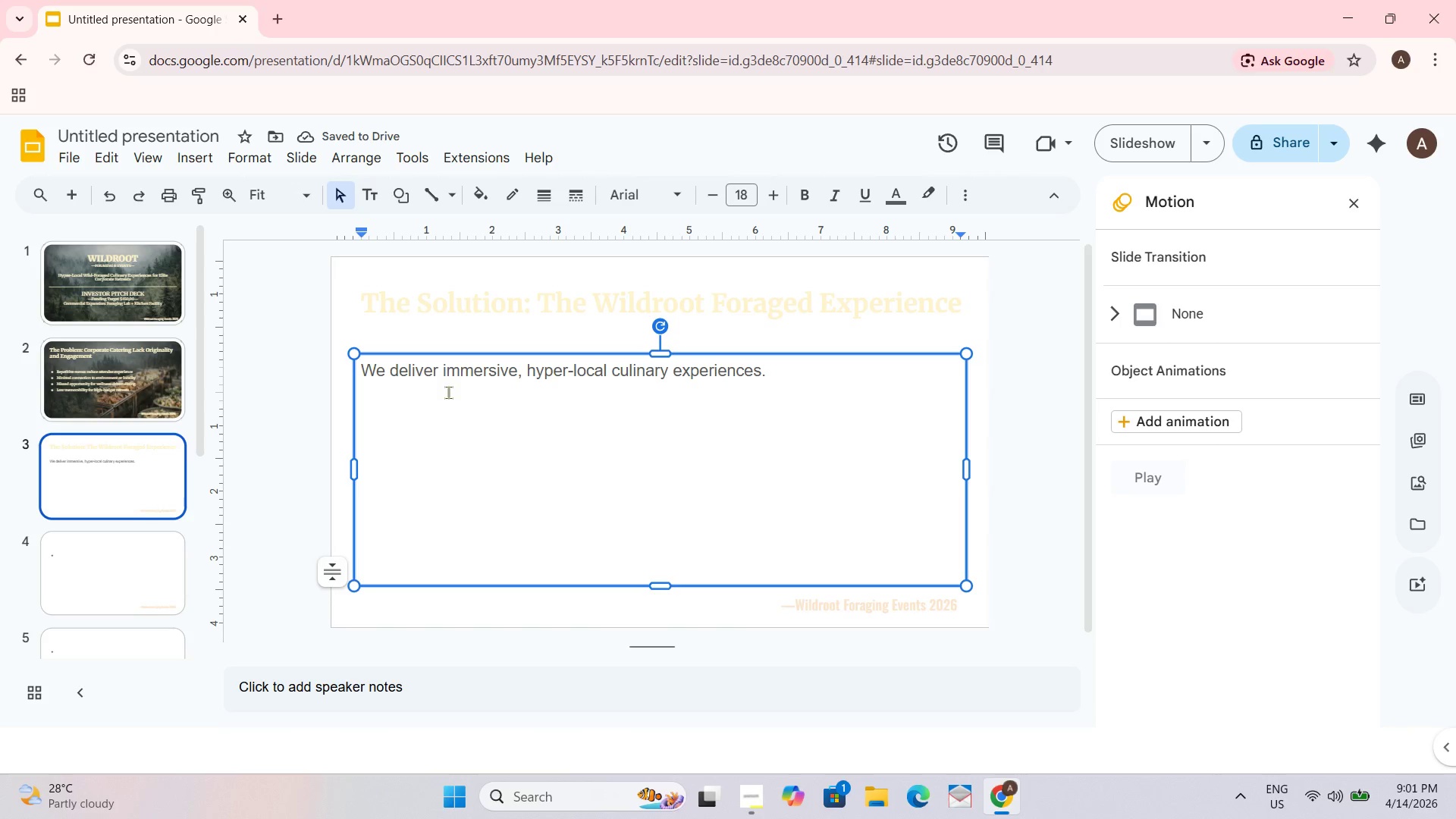 
key(Control+Shift+ShiftLeft)
 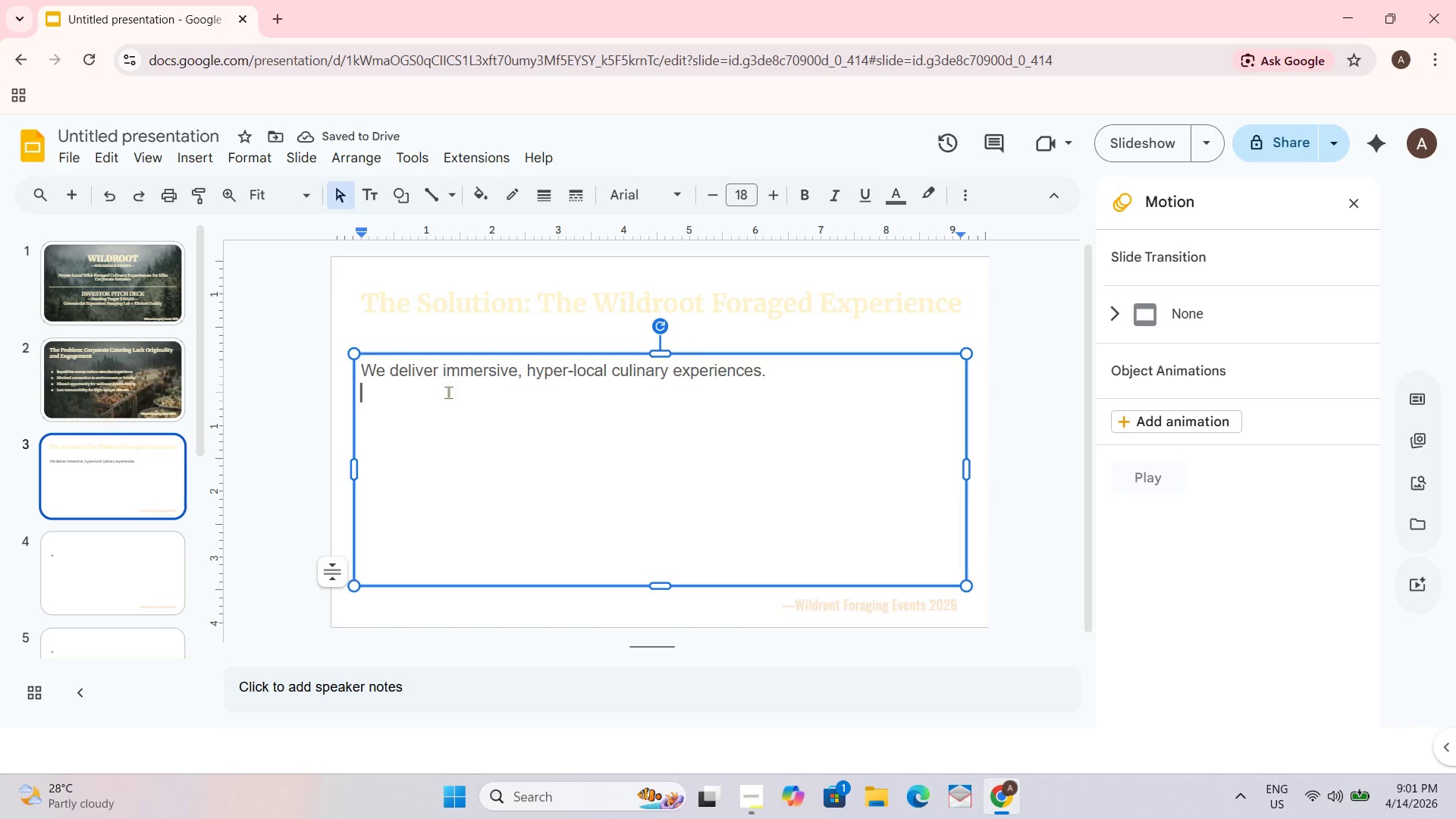 
key(Control+Shift+8)
 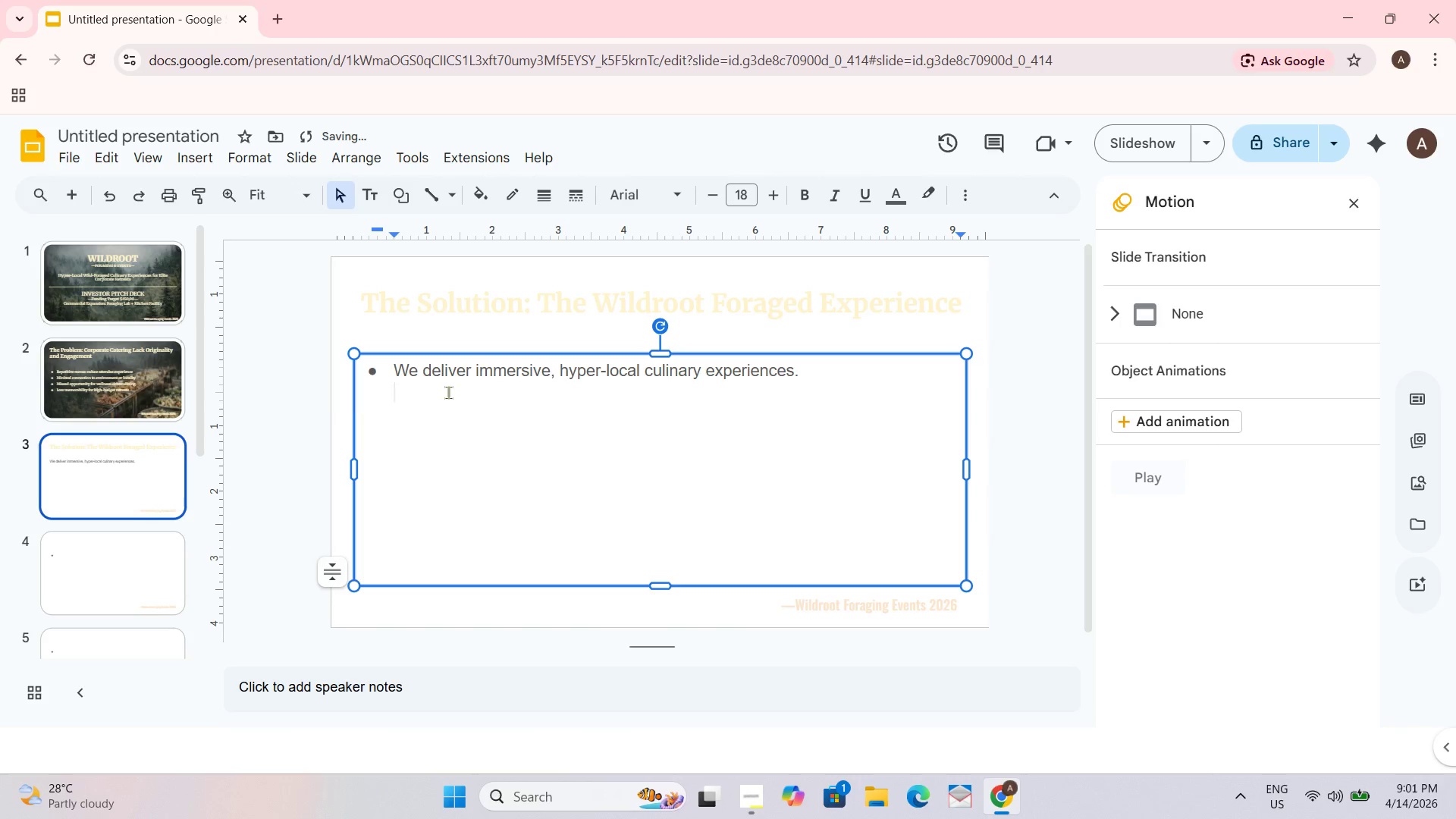 
key(Control+Z)
 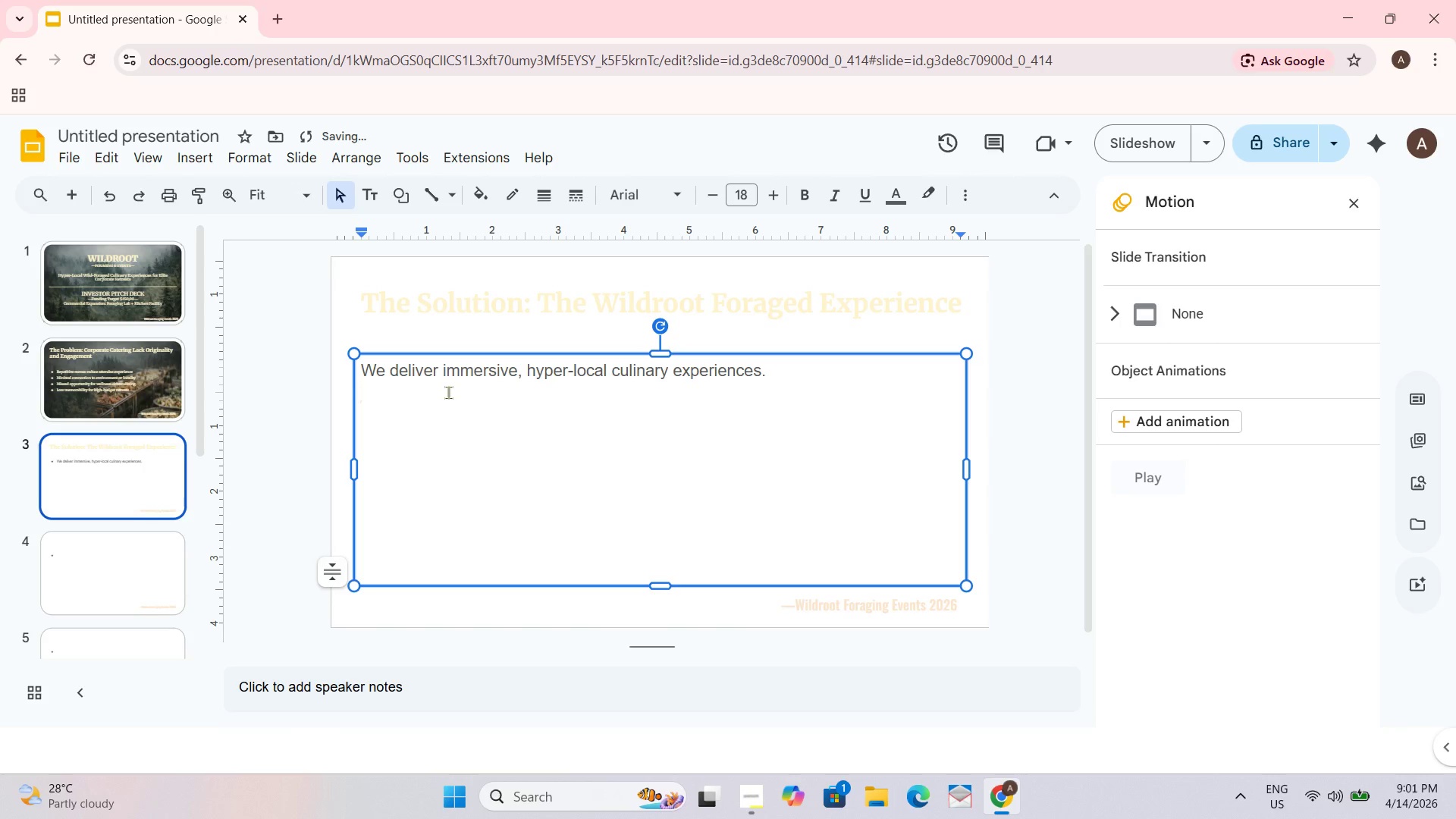 
key(Shift+Enter)
 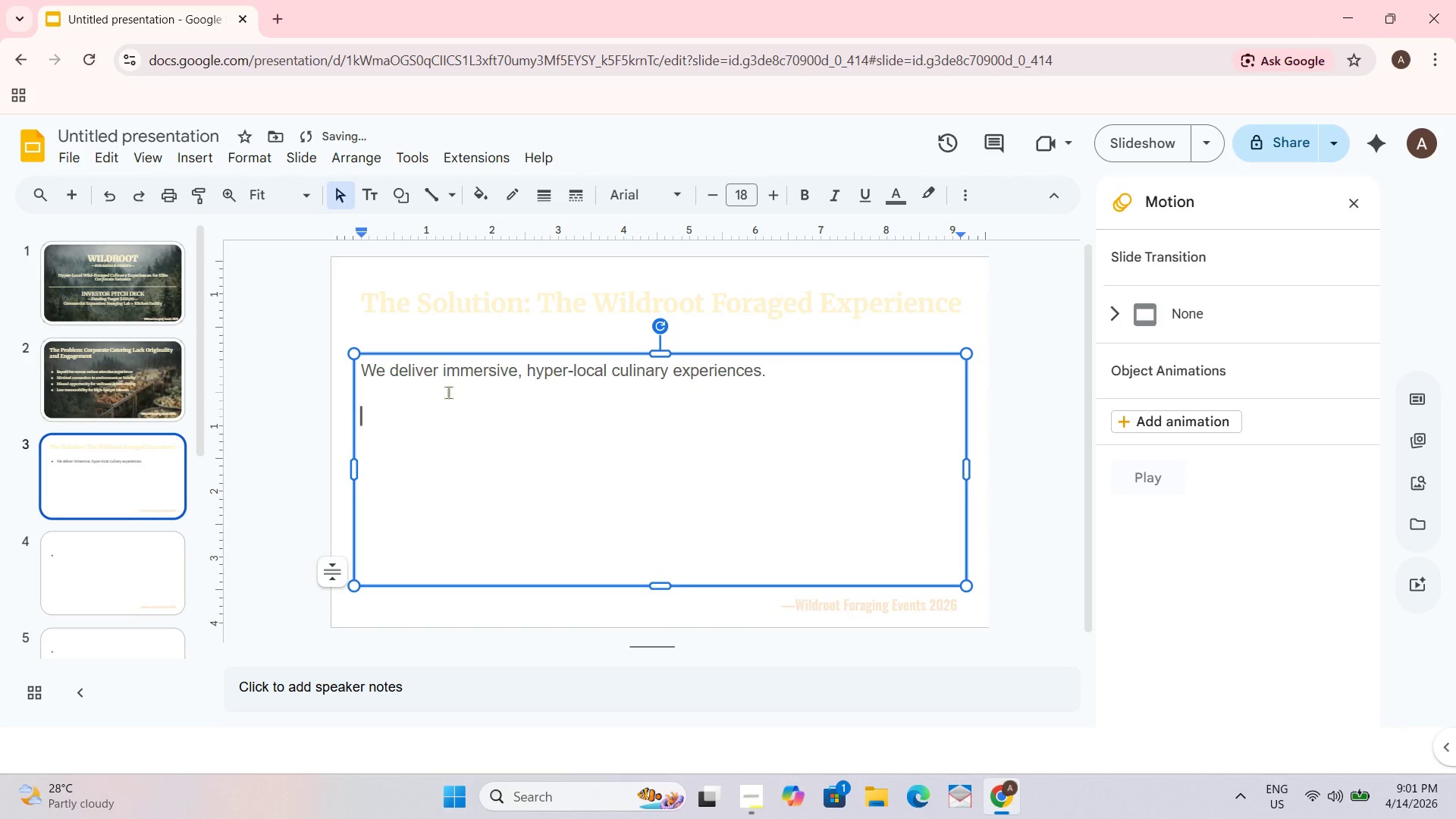 
key(Control+Shift+8)
 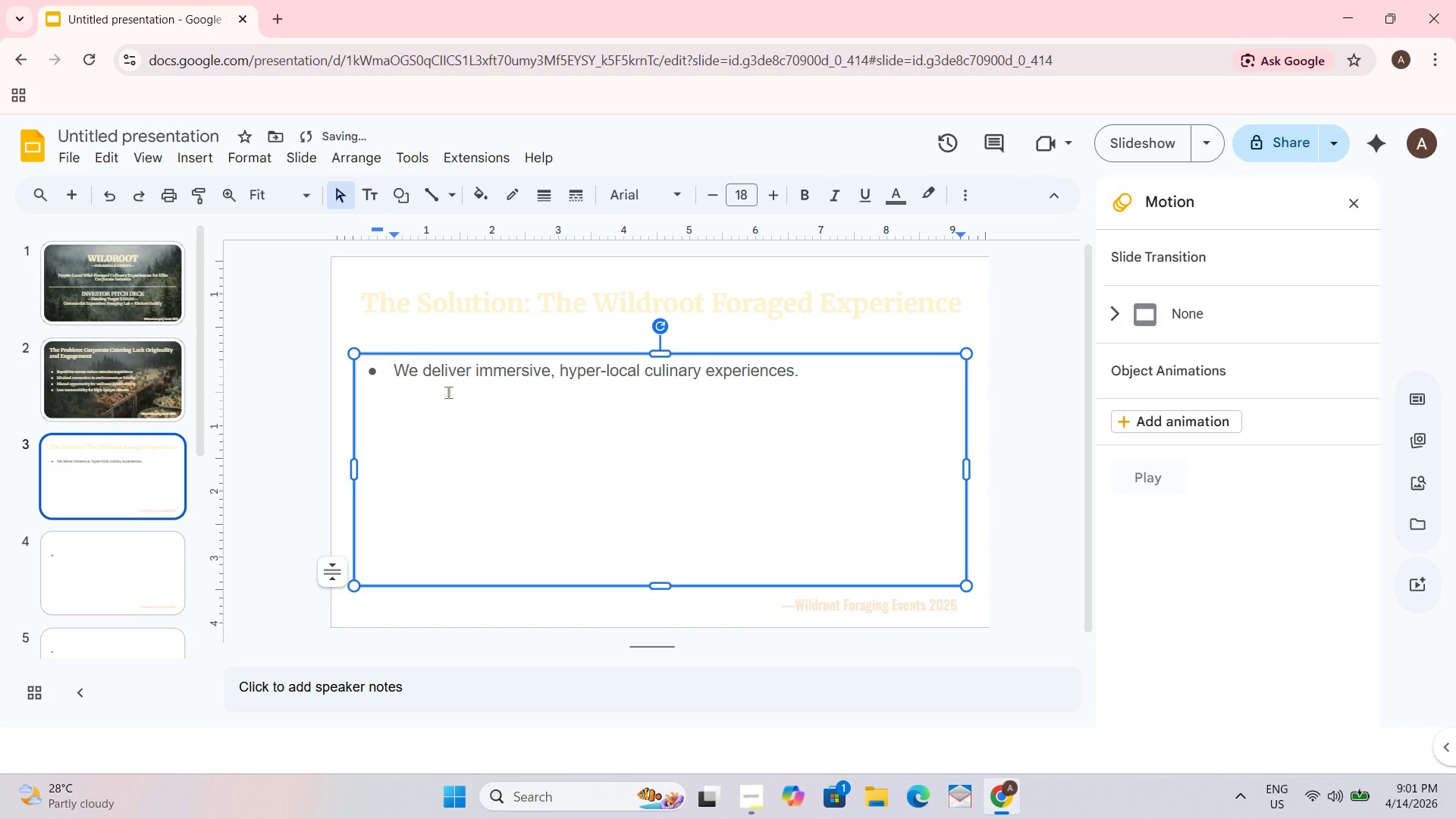 
key(Backslash)
 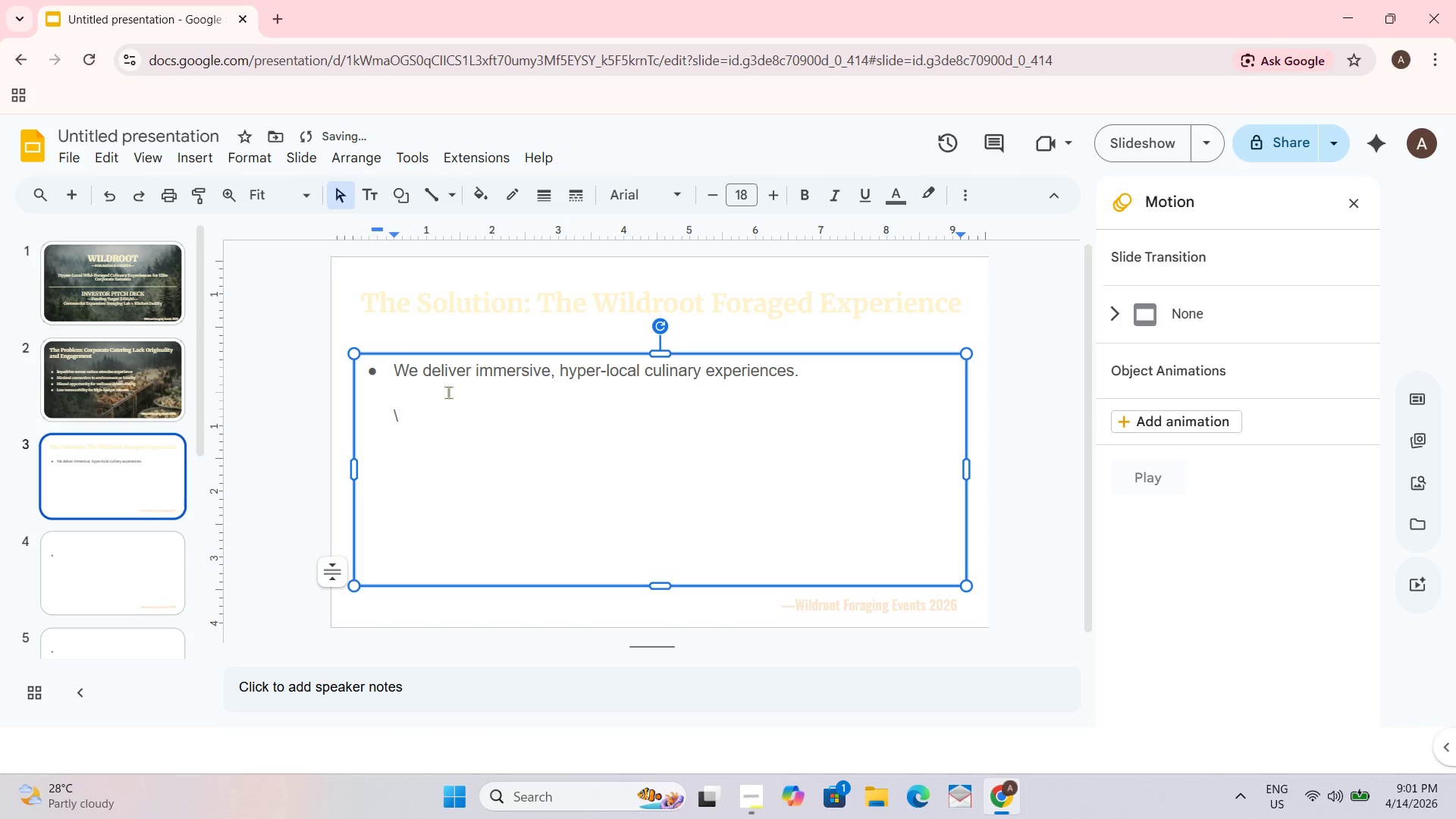 
key(Backspace)
 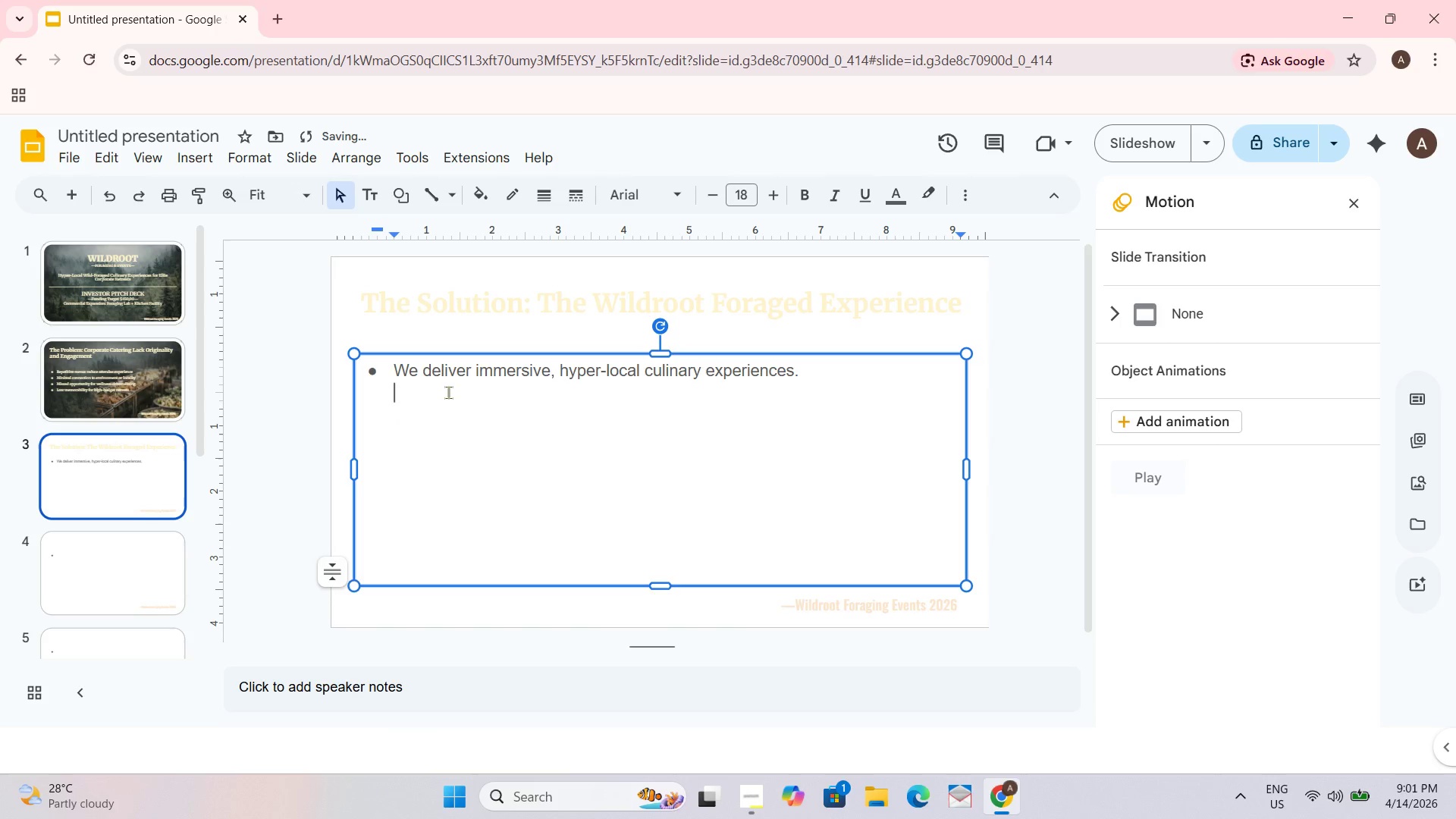 
key(Backspace)
 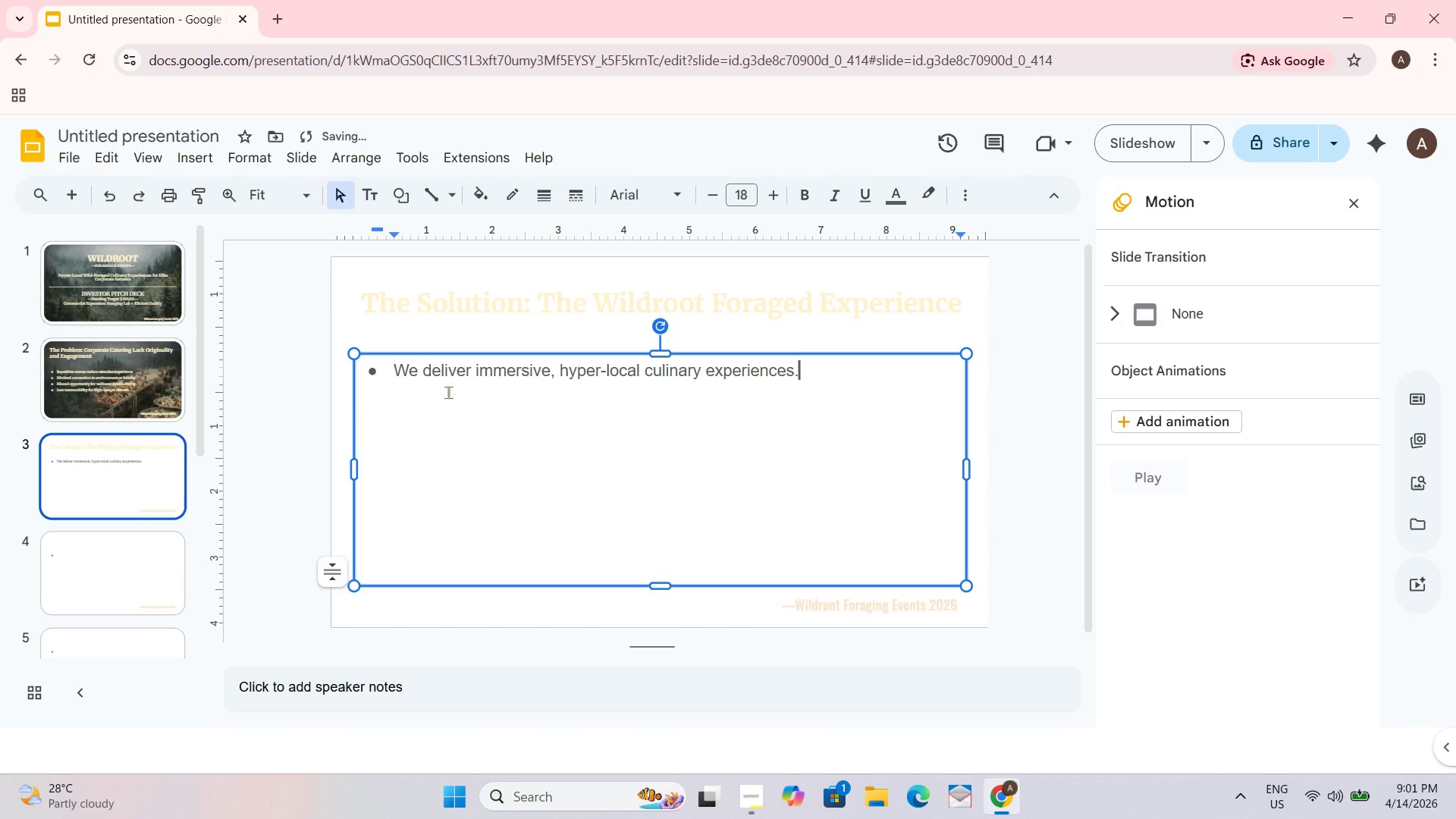 
key(Backspace)
 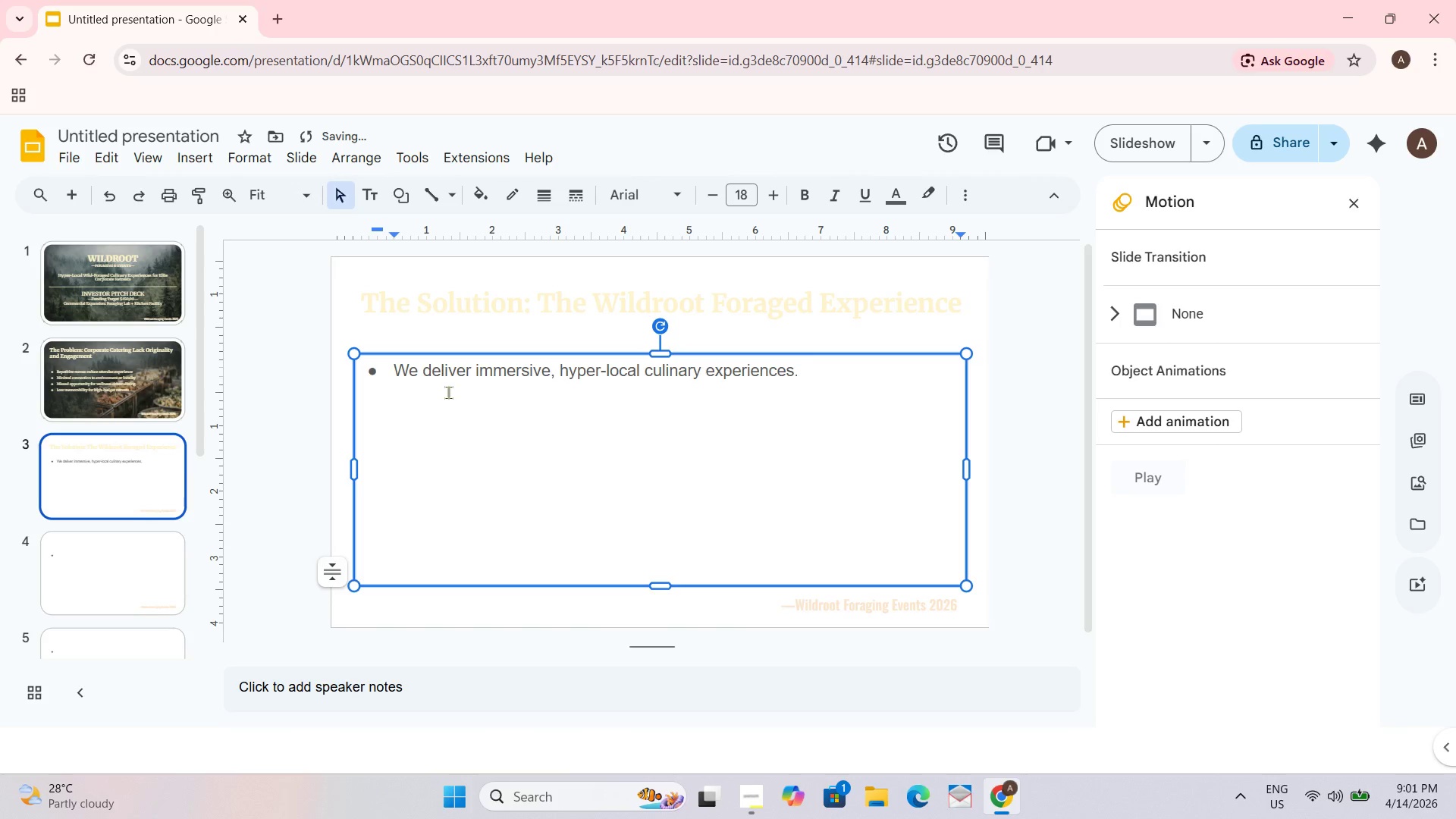 
key(Backspace)
 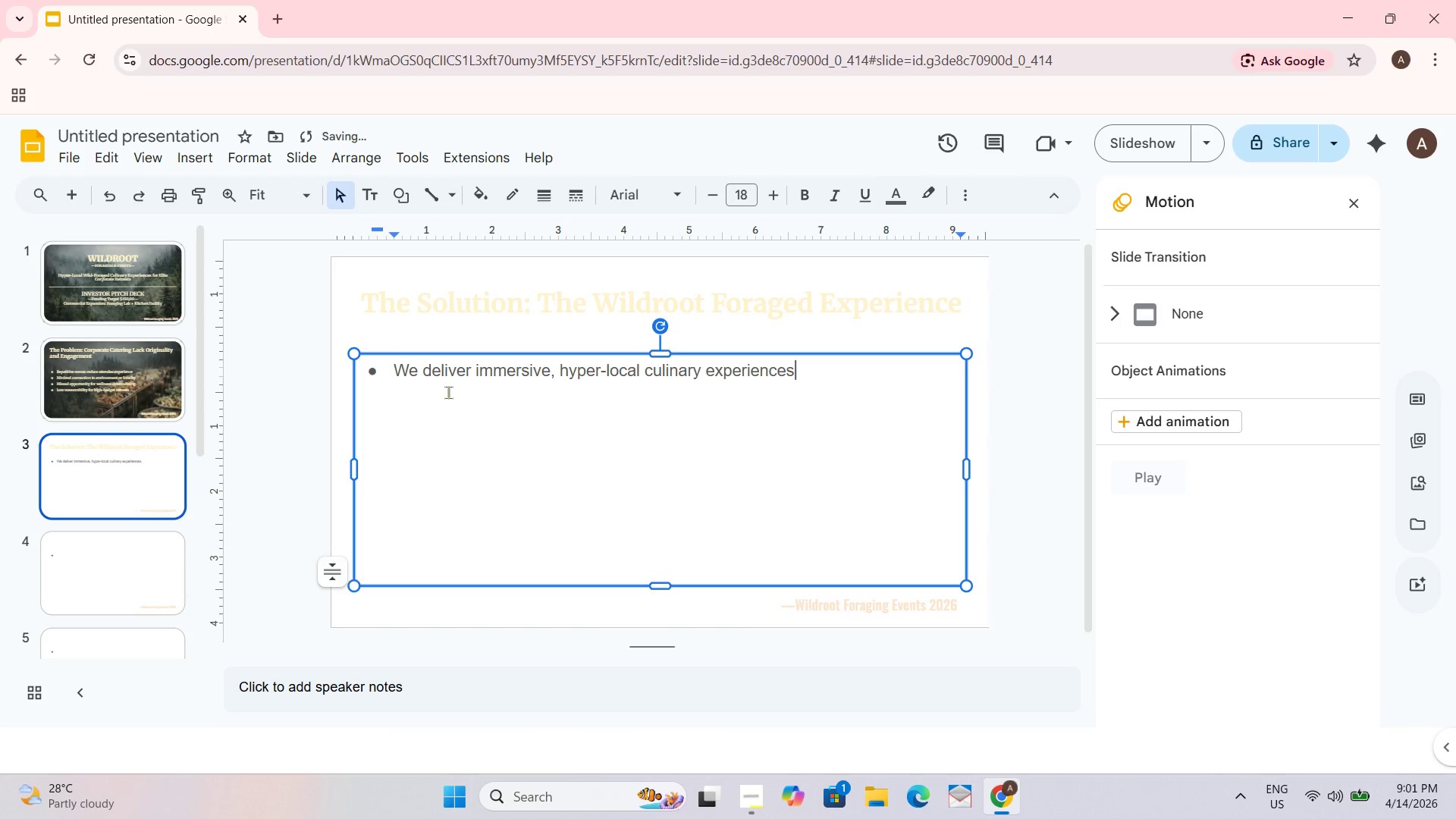 
key(Period)
 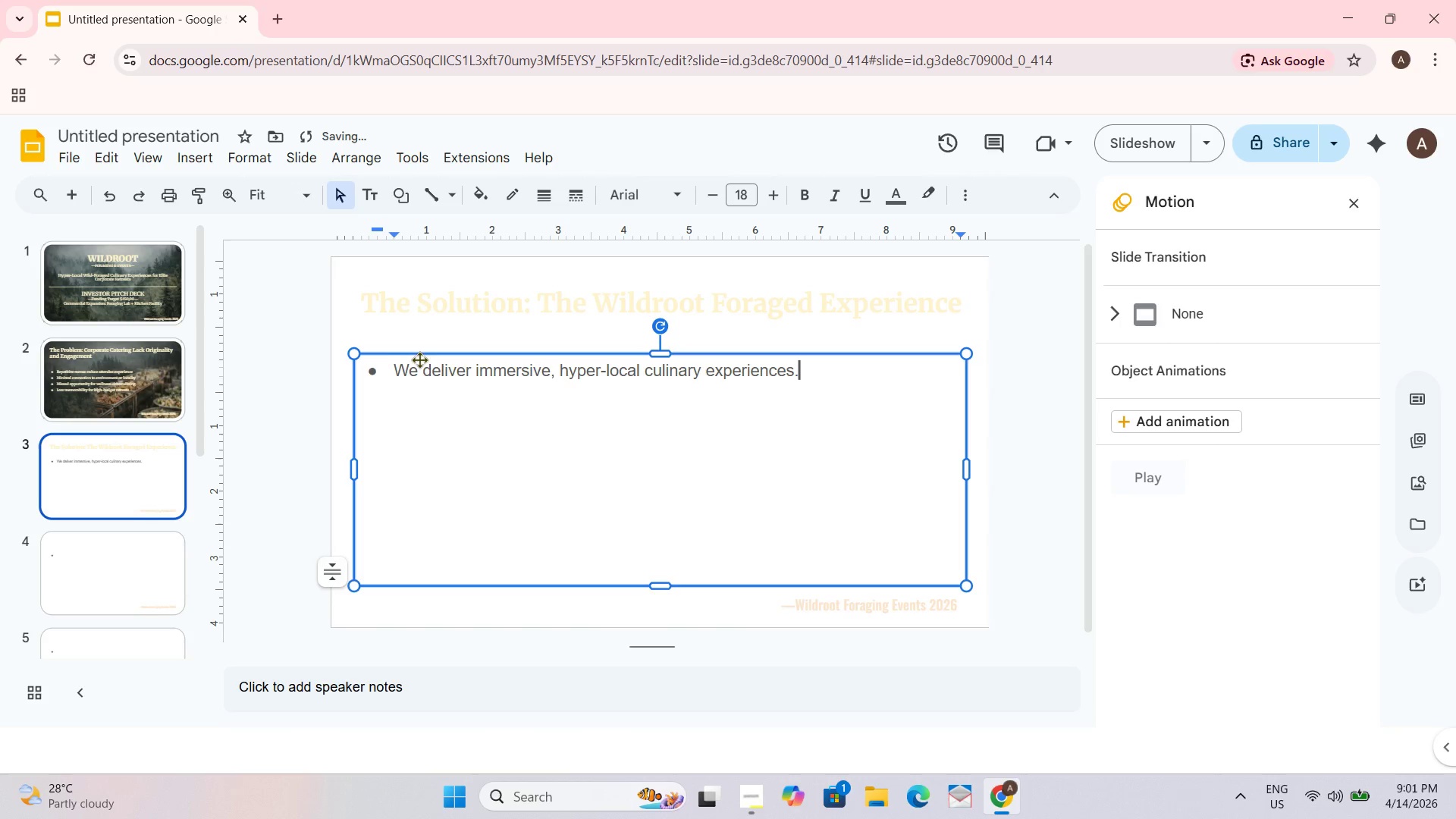 
left_click([397, 370])
 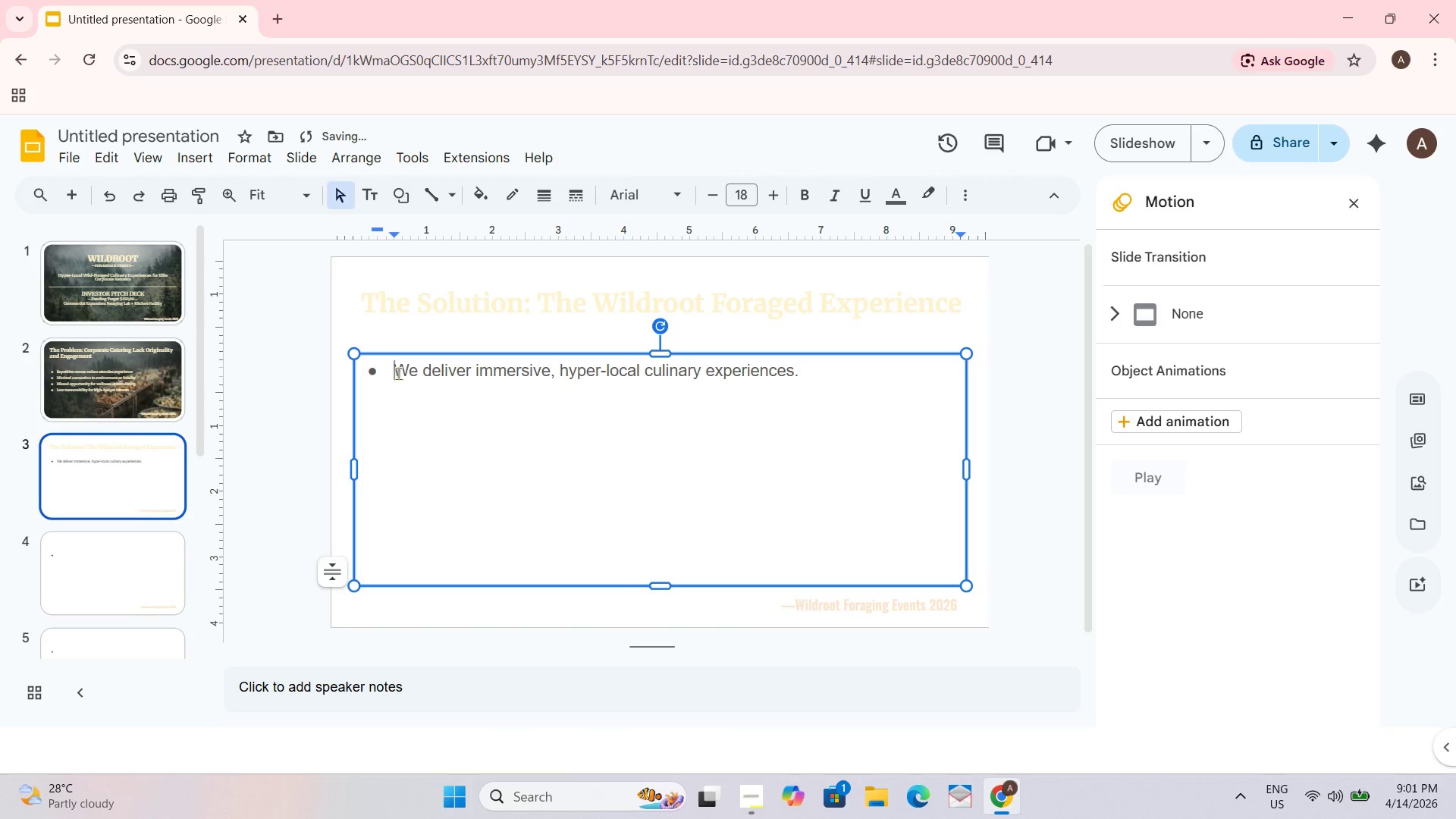 
key(Backspace)
 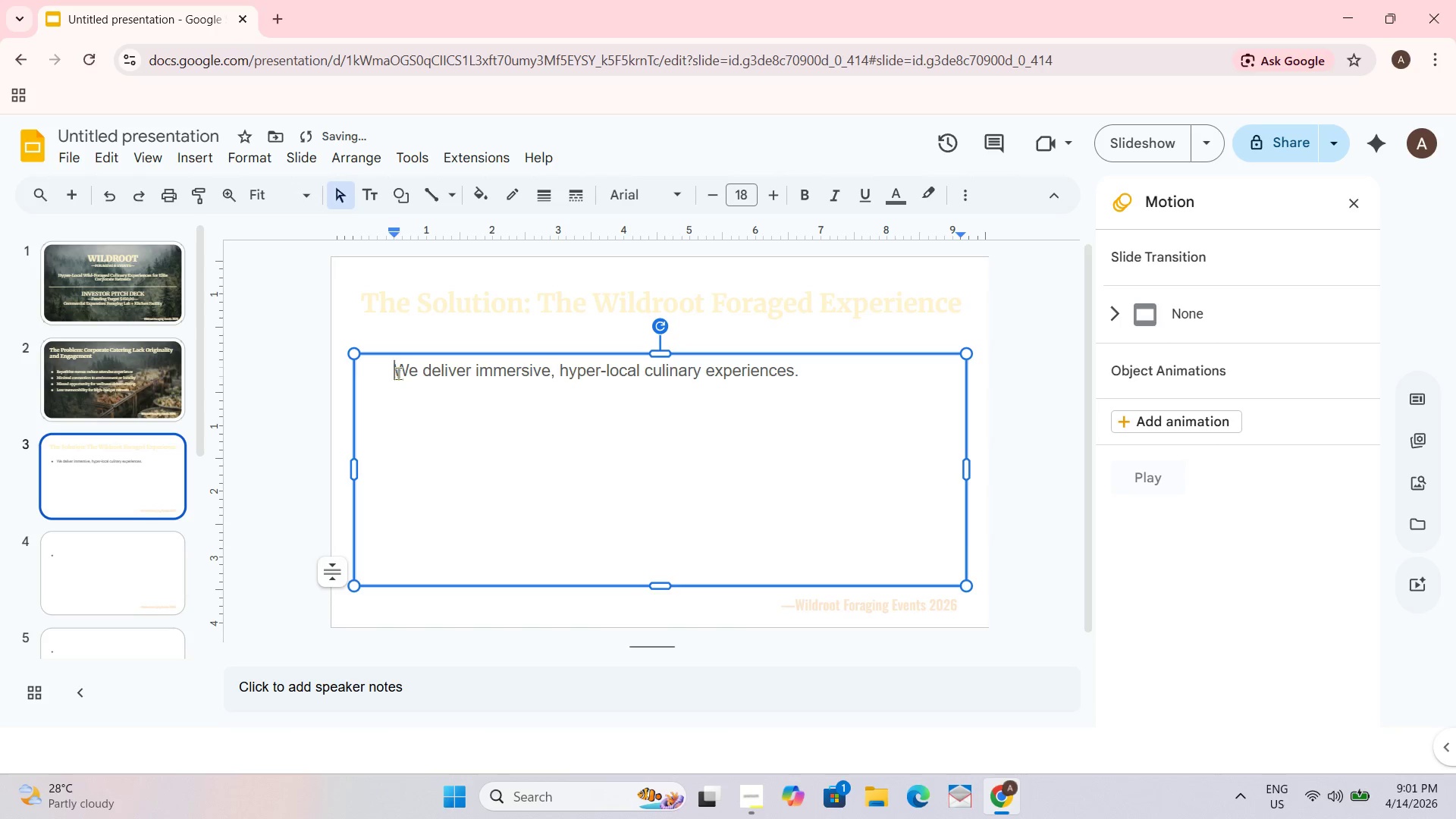 
key(Backspace)
 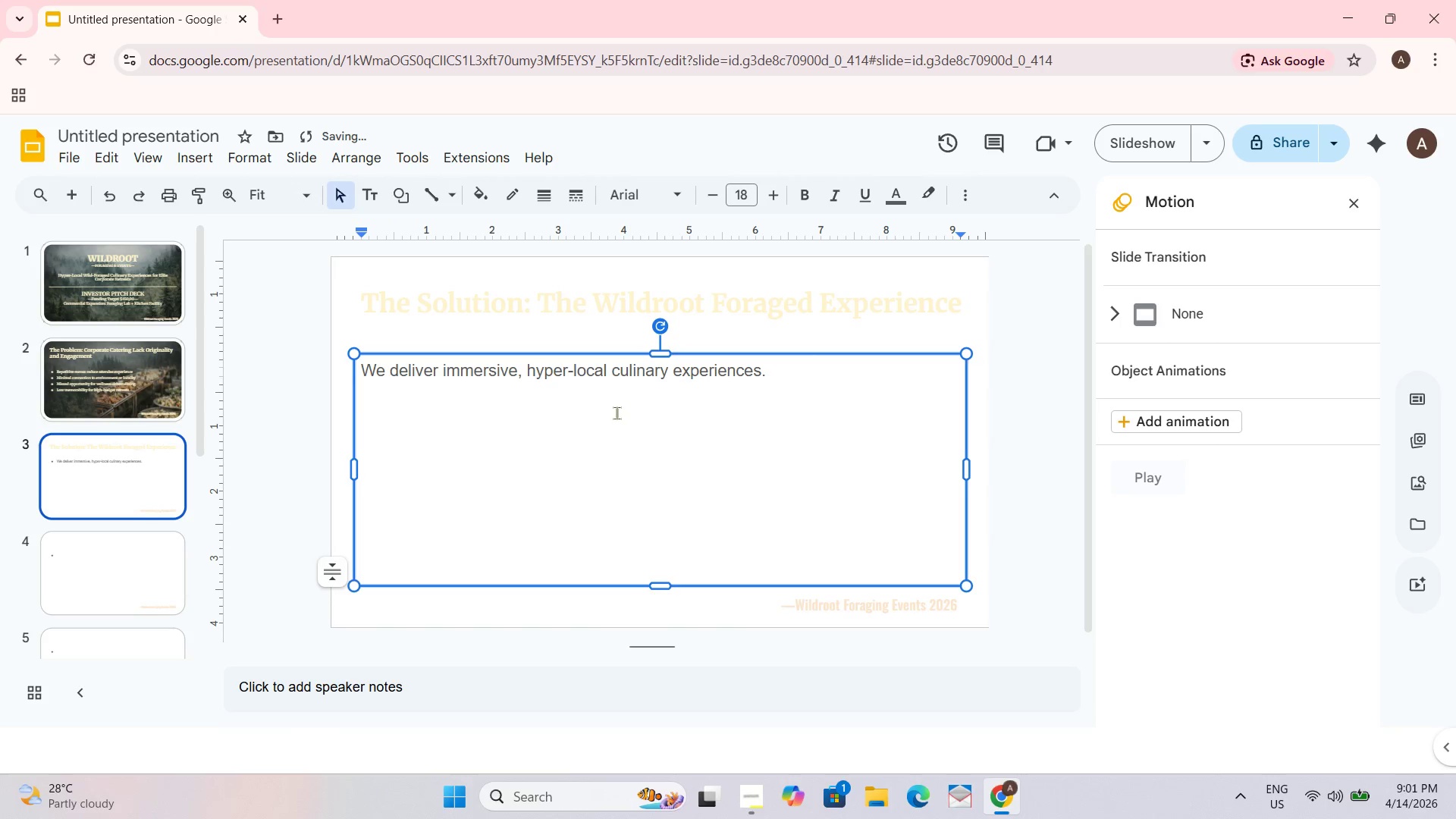 
left_click_drag(start_coordinate=[795, 374], to_coordinate=[354, 374])
 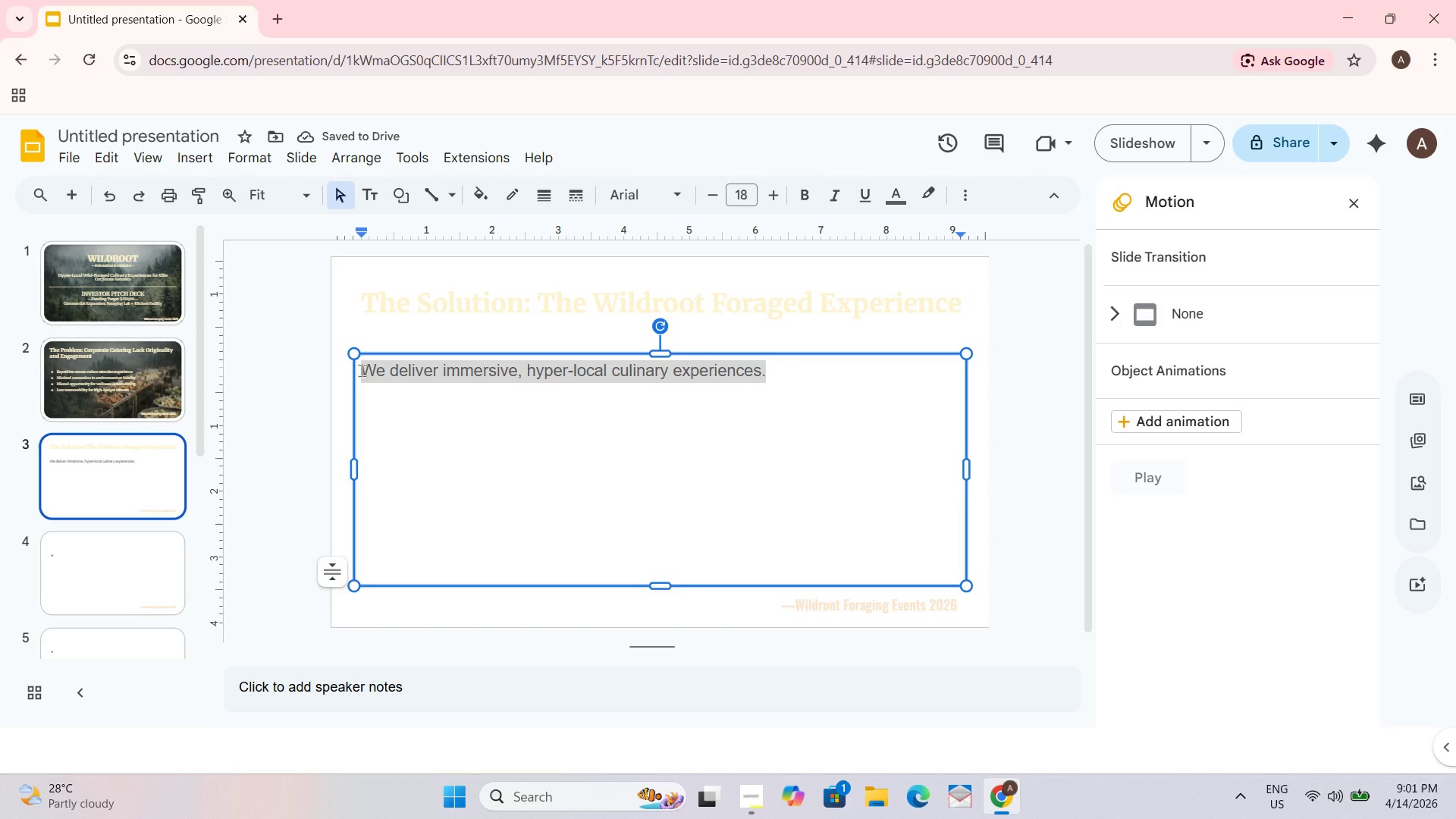 
key(Control+C)
 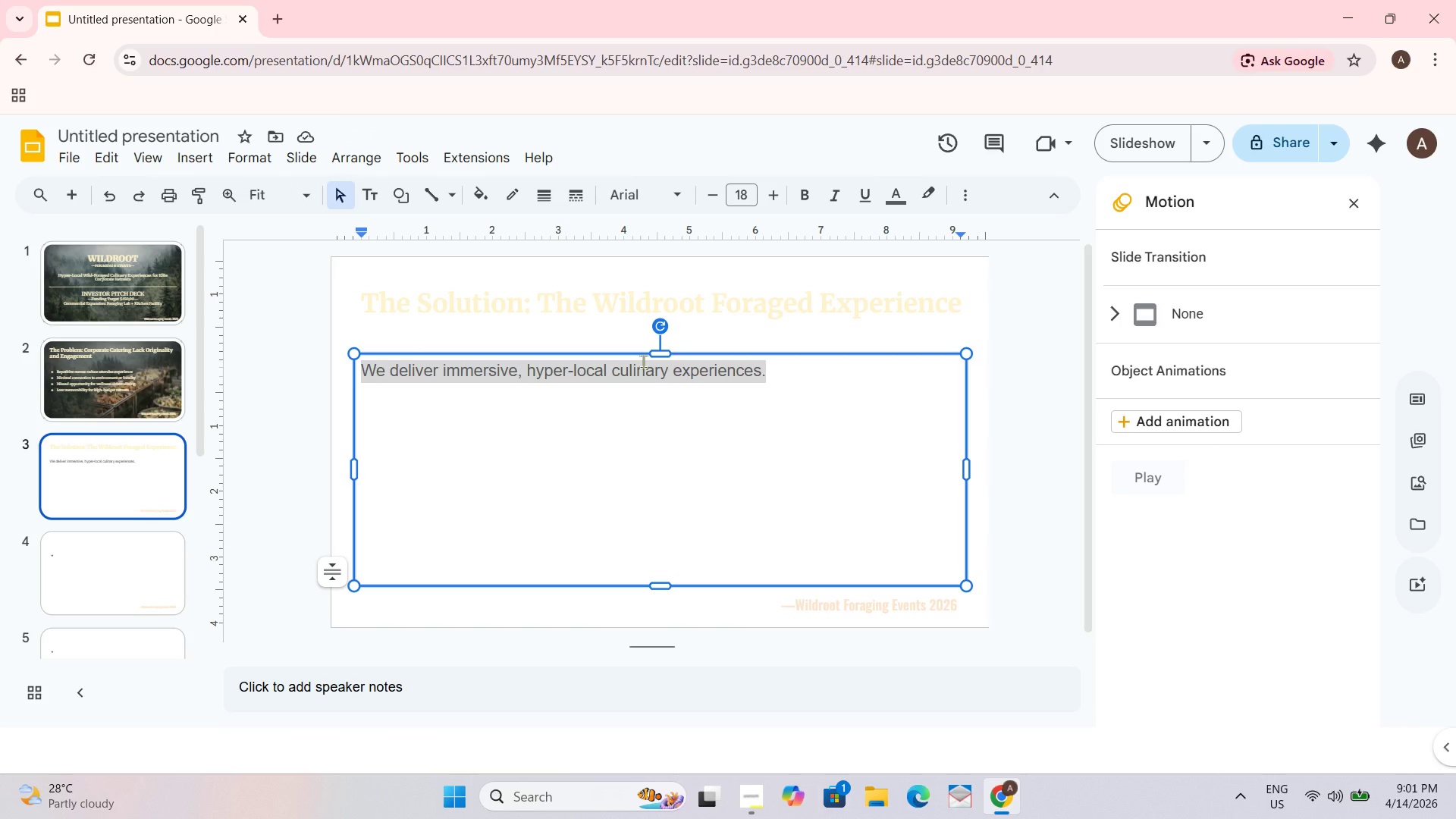 
key(Backspace)
 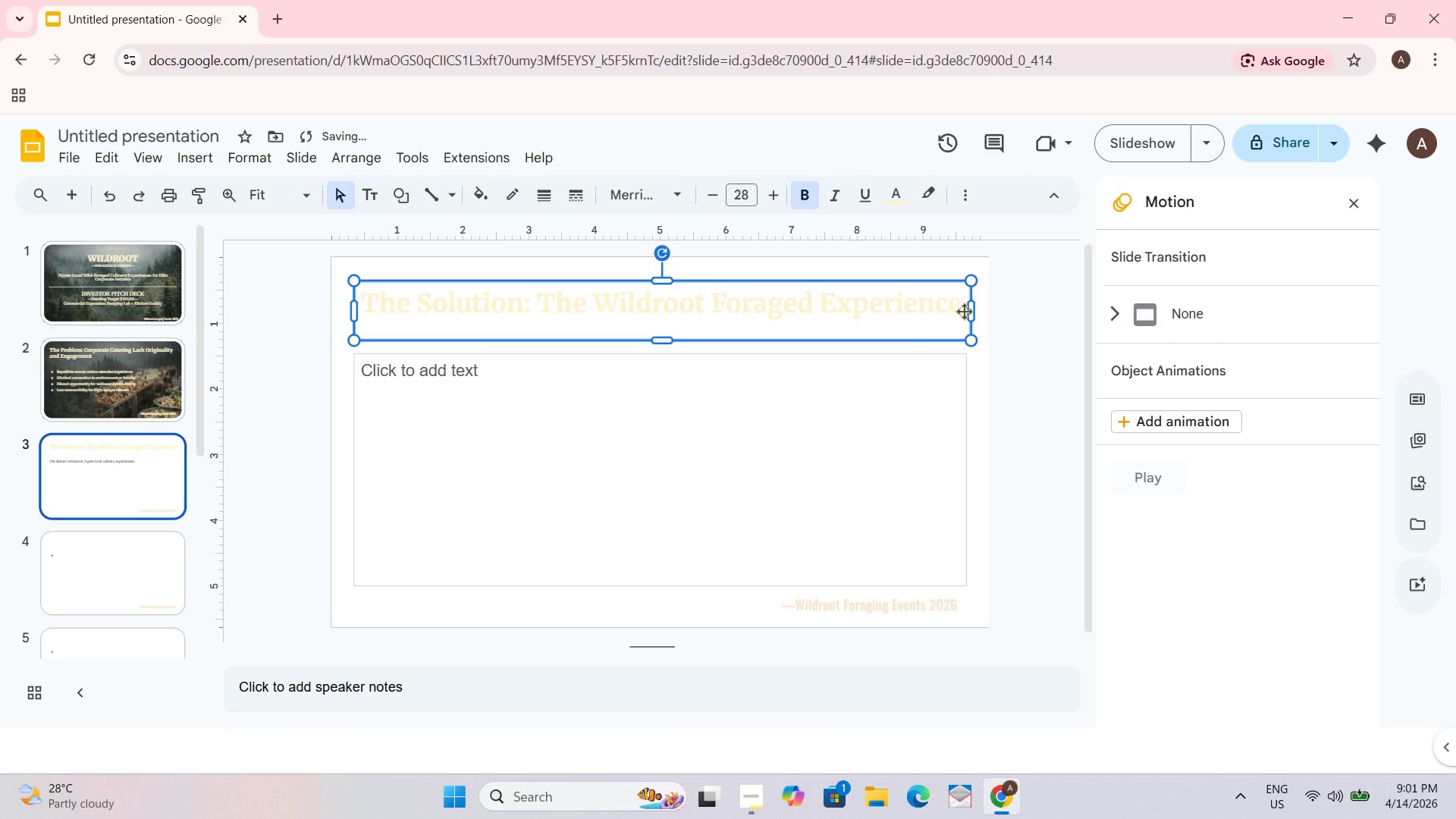 
double_click([951, 304])
 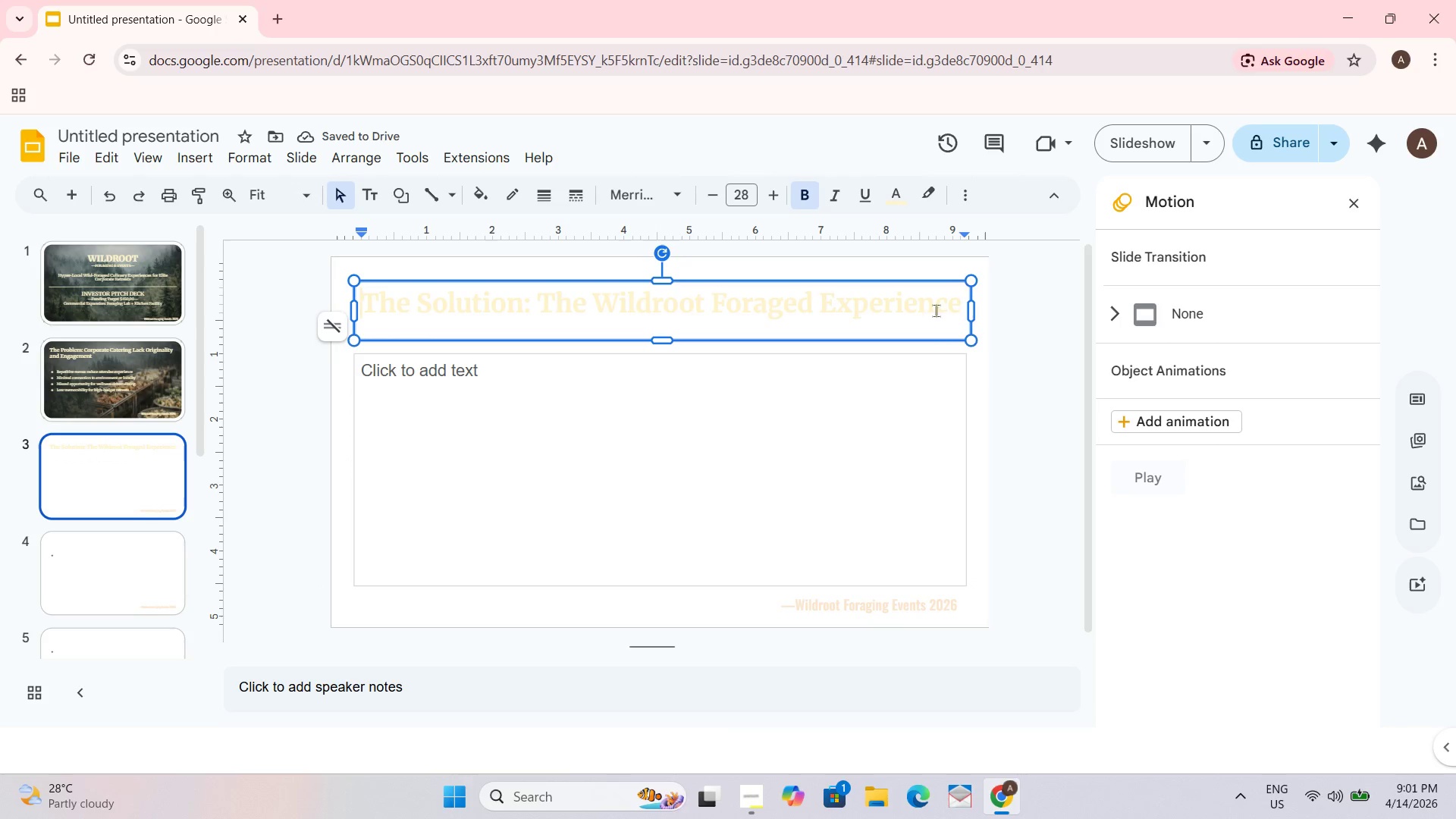 
triple_click([927, 313])
 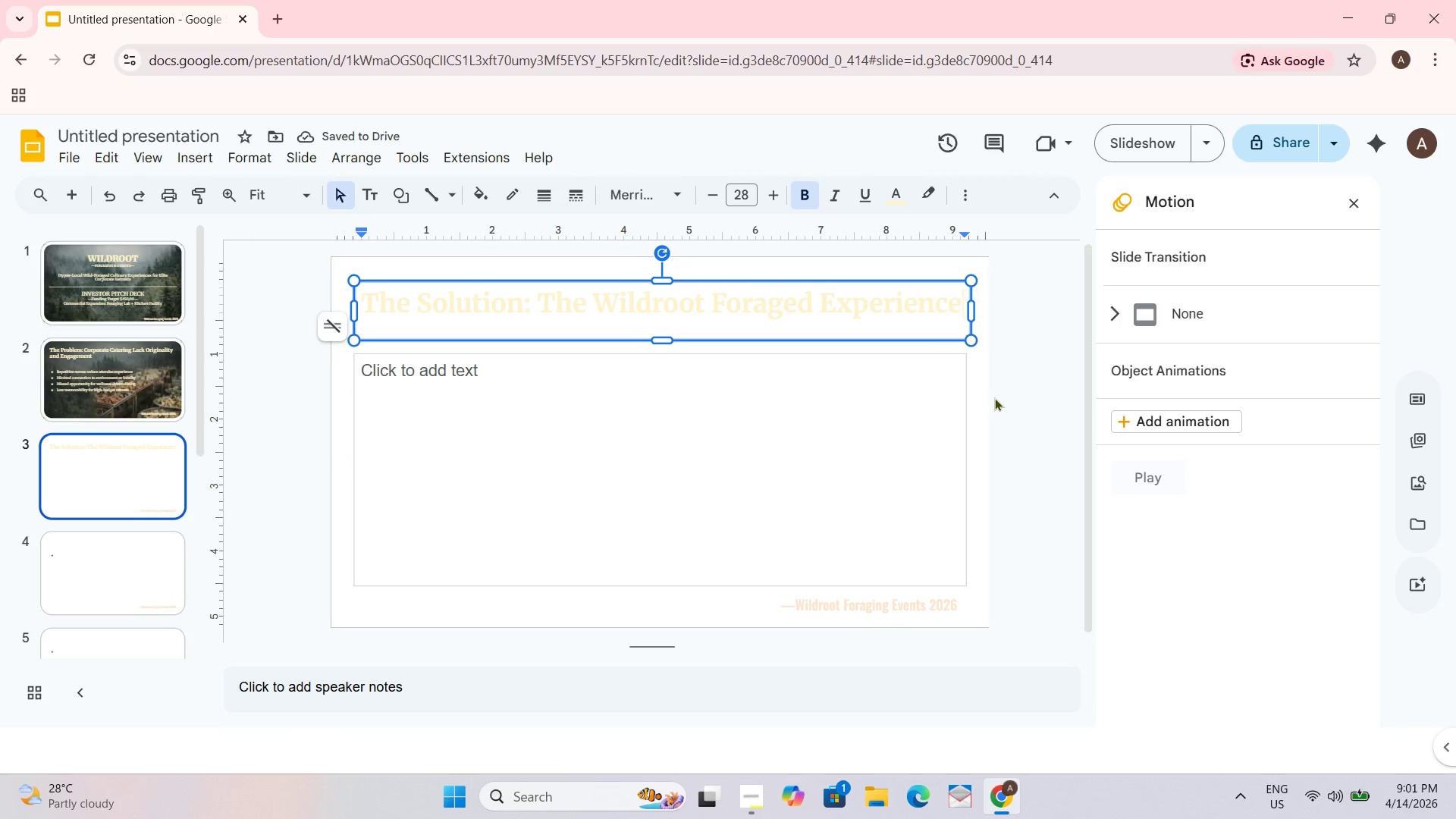 
key(Shift+Enter)
 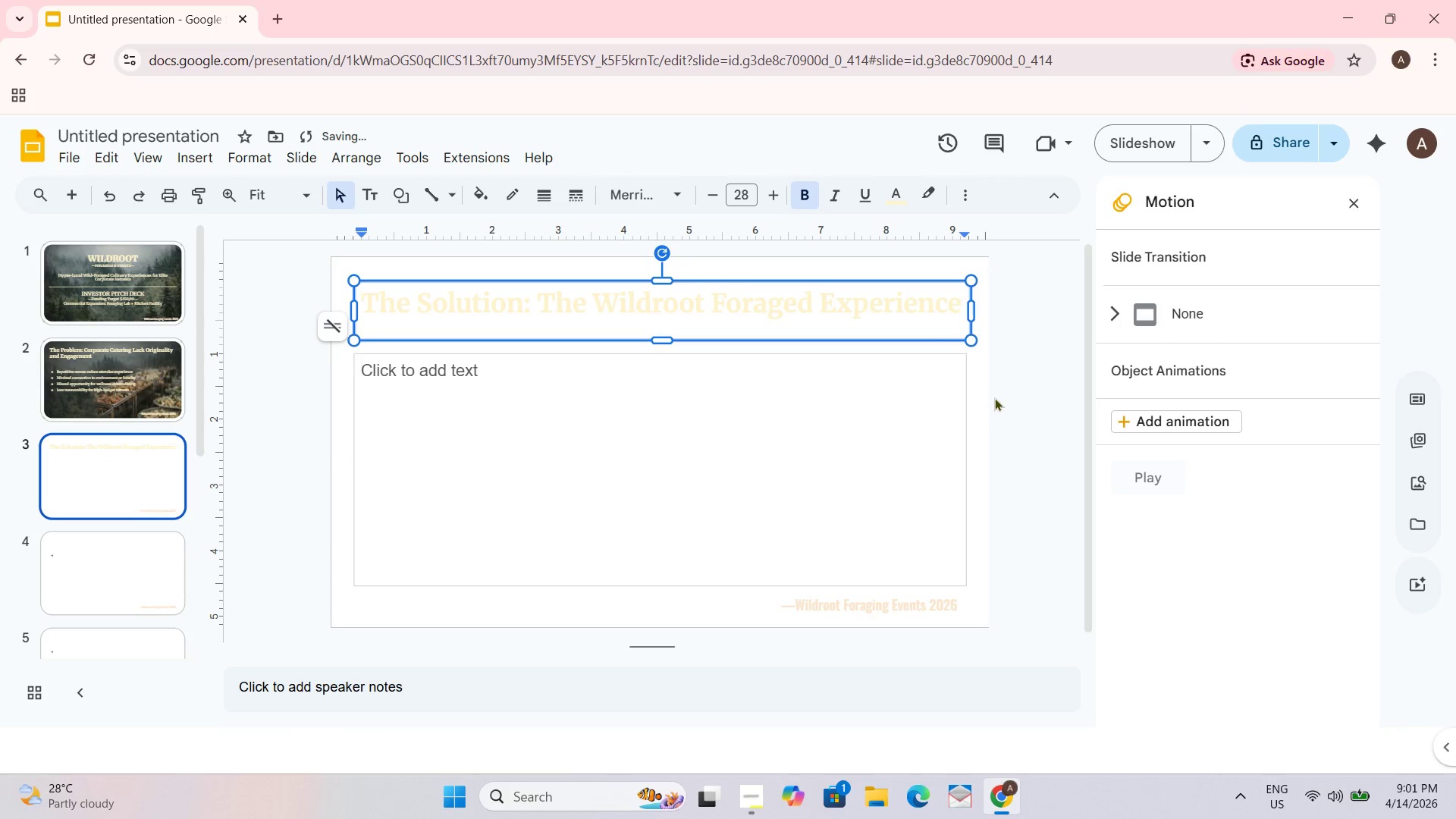 
key(Shift+Enter)
 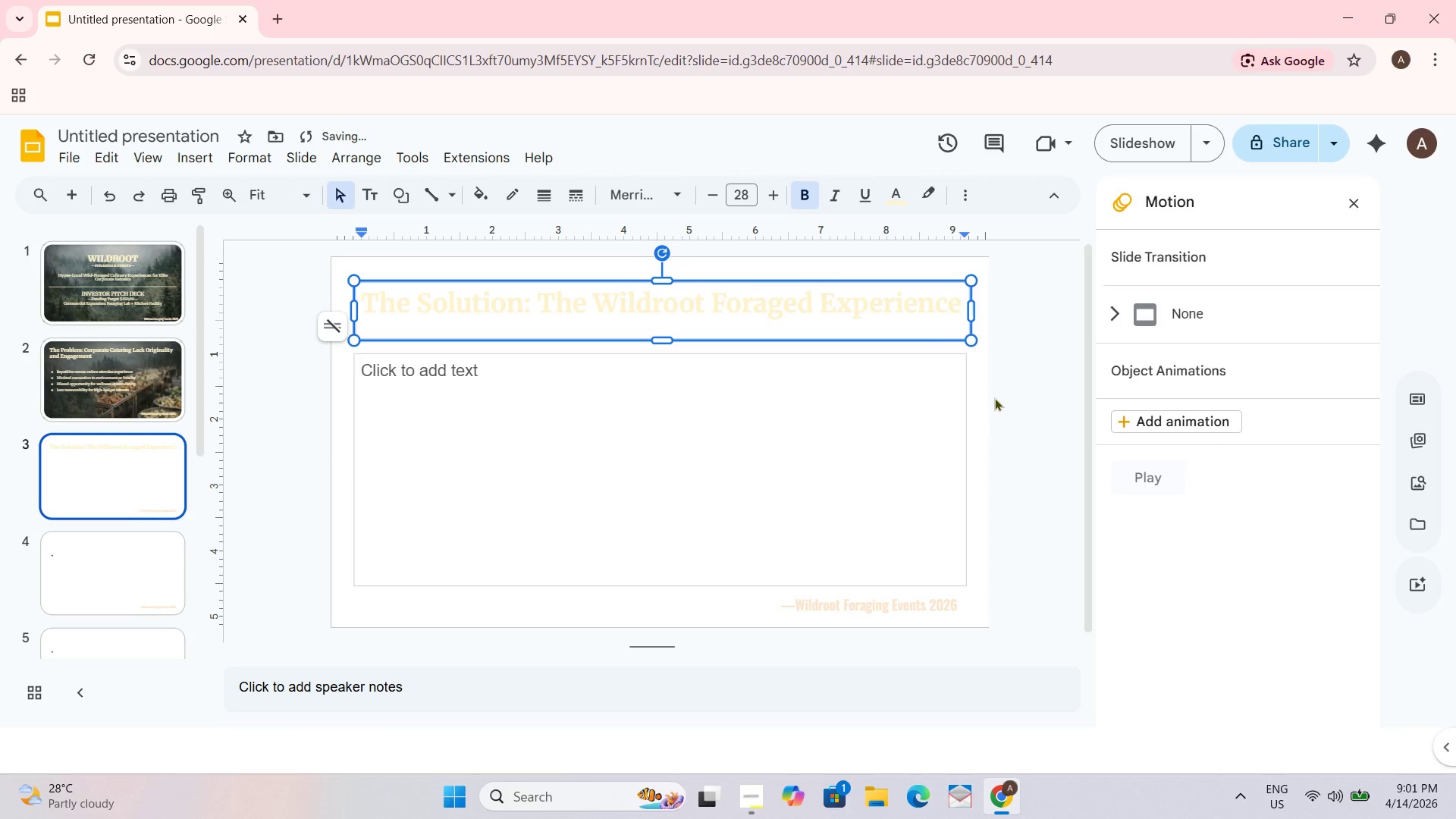 
key(Control+V)
 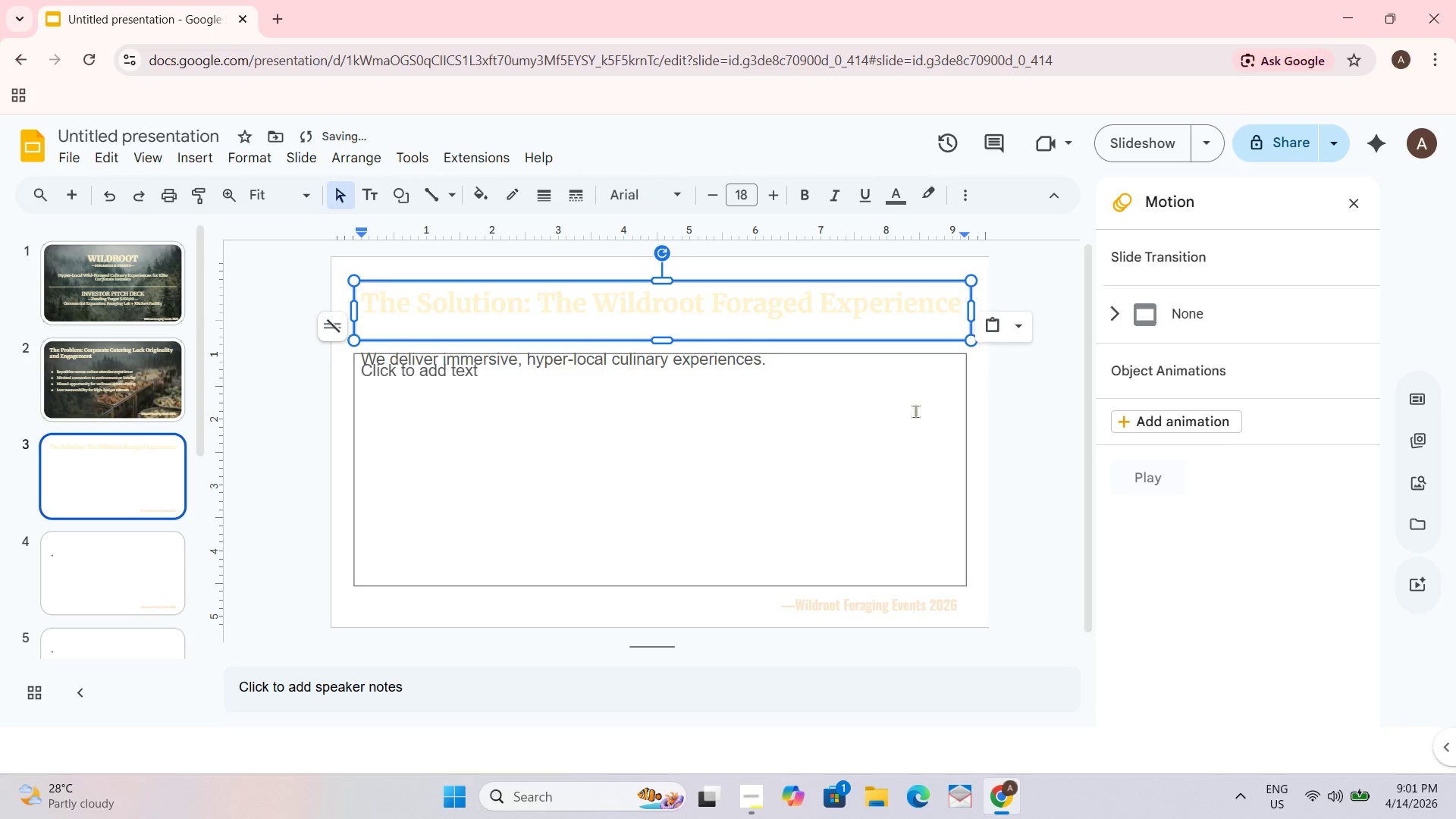 
left_click([896, 438])
 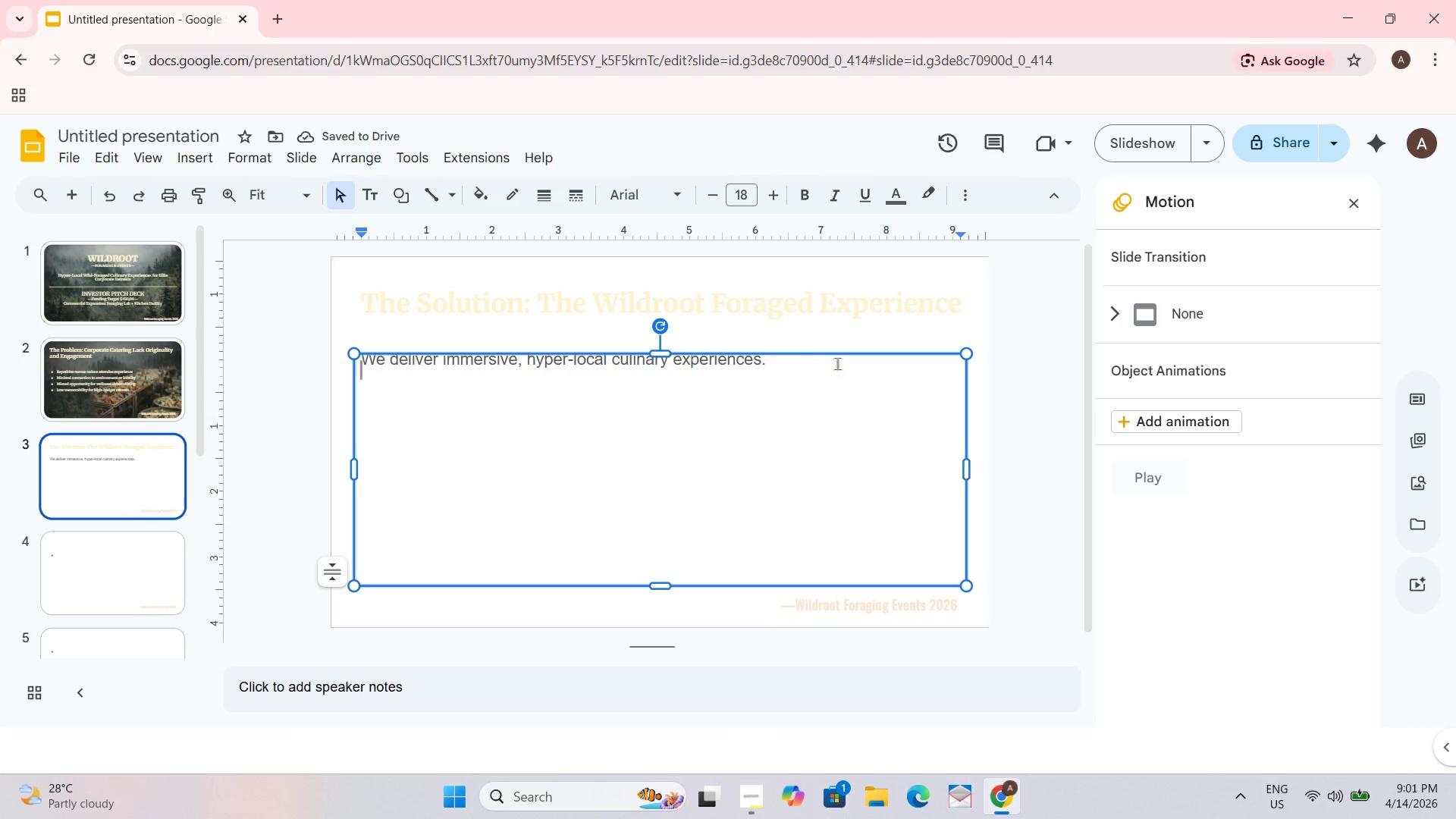 
left_click_drag(start_coordinate=[837, 356], to_coordinate=[837, 381])
 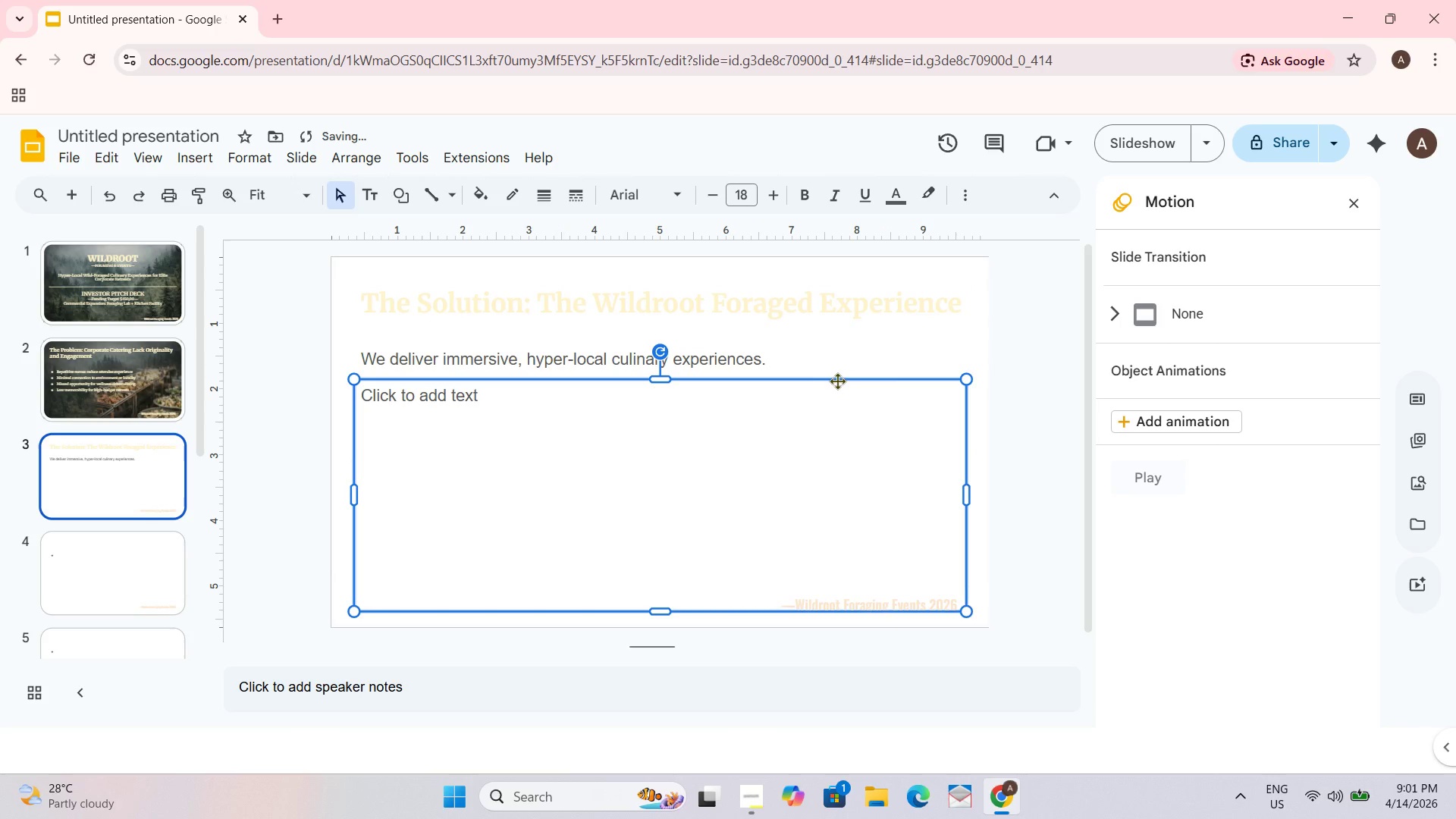 
left_click_drag(start_coordinate=[837, 381], to_coordinate=[839, 391])
 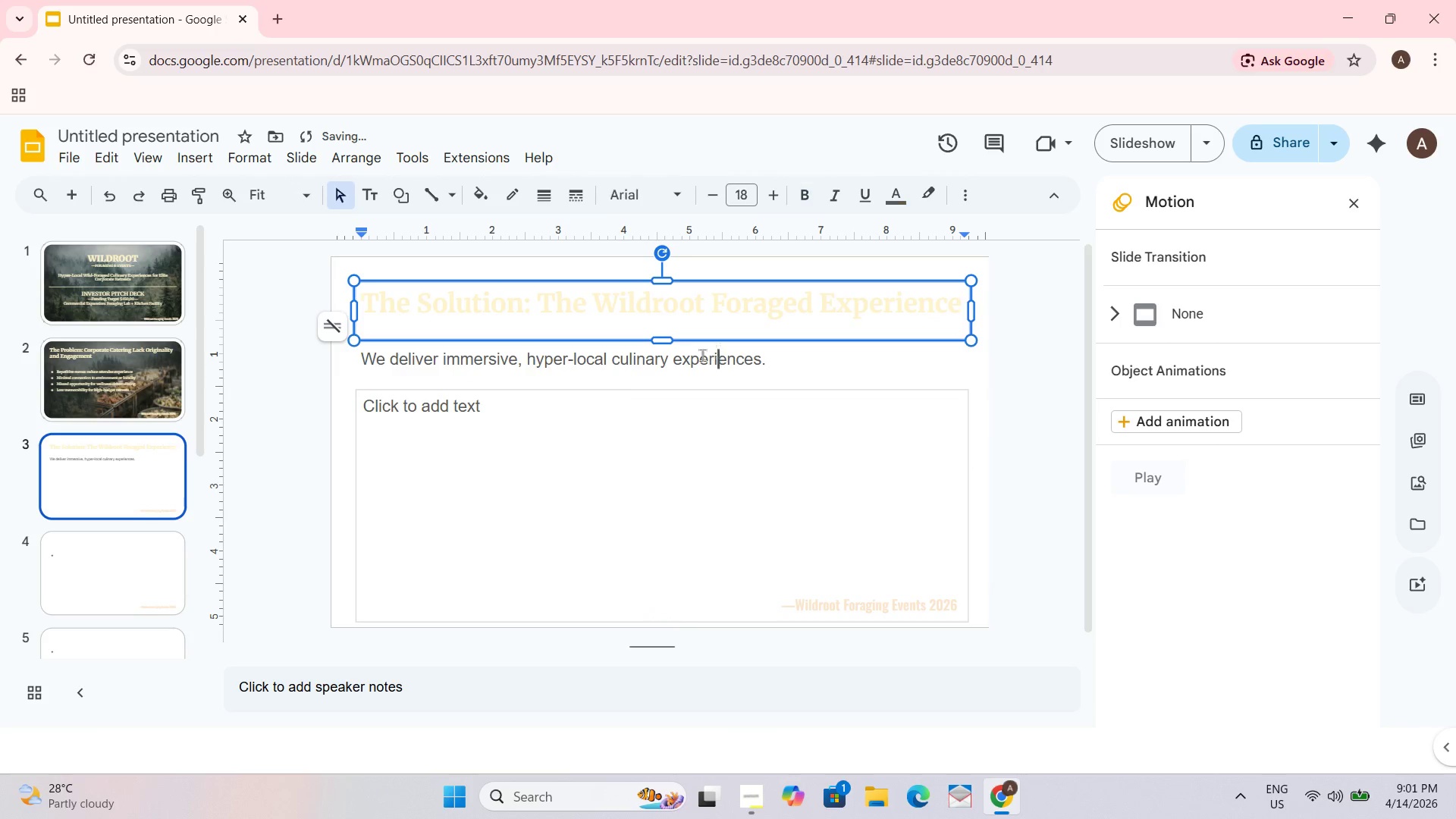 
left_click_drag(start_coordinate=[768, 356], to_coordinate=[354, 359])
 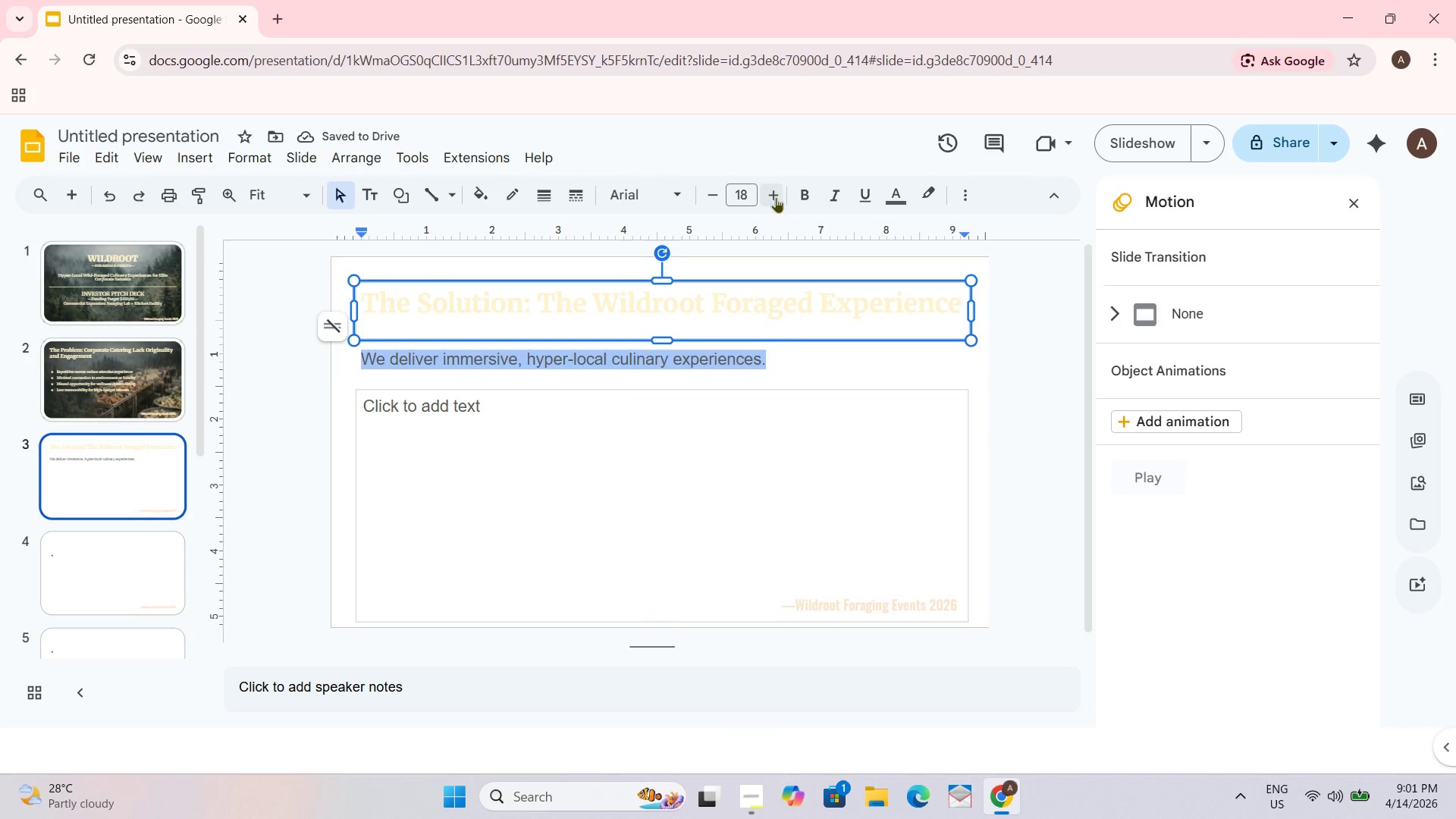 
double_click([776, 196])
 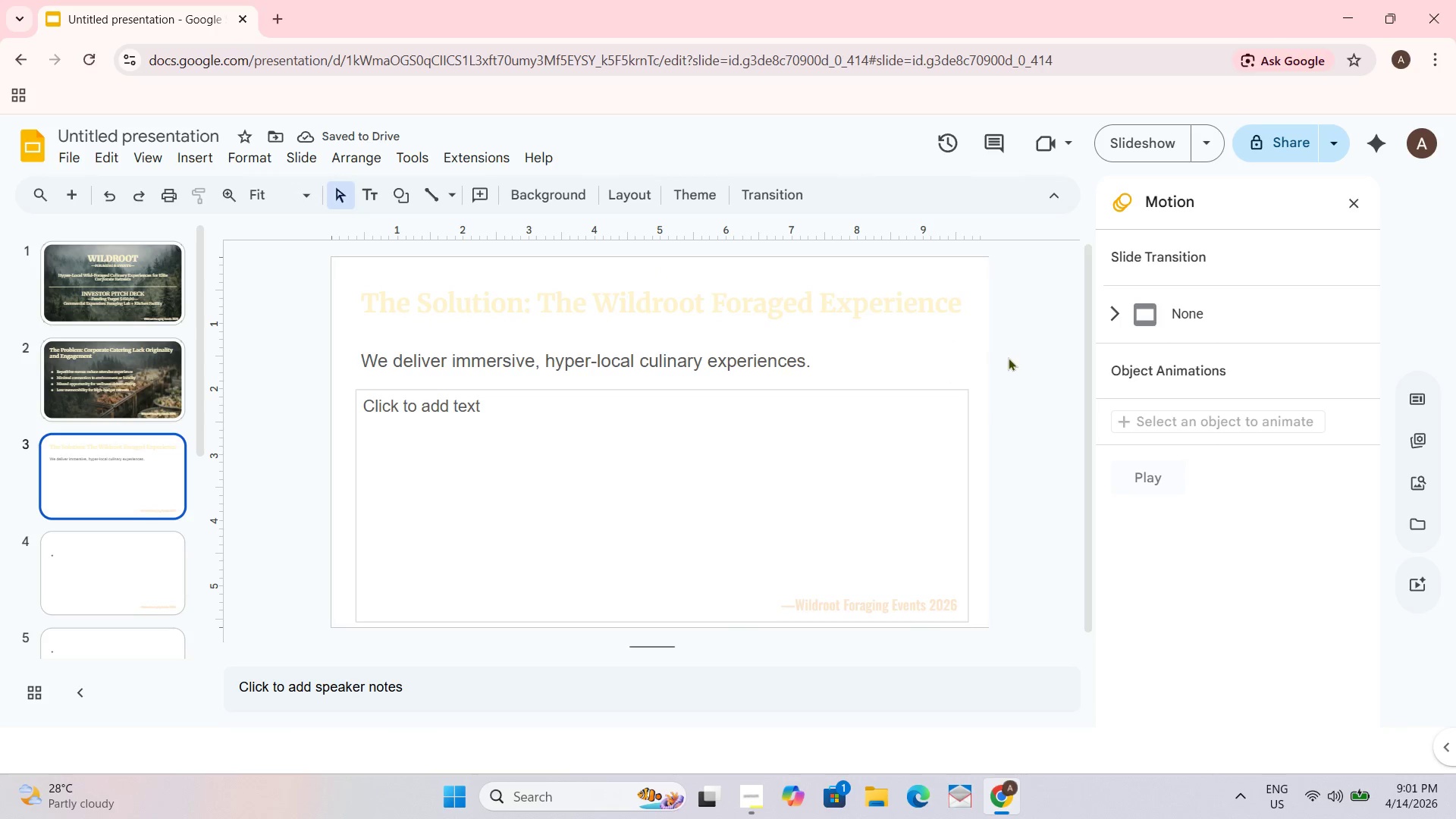 
wait(5.03)
 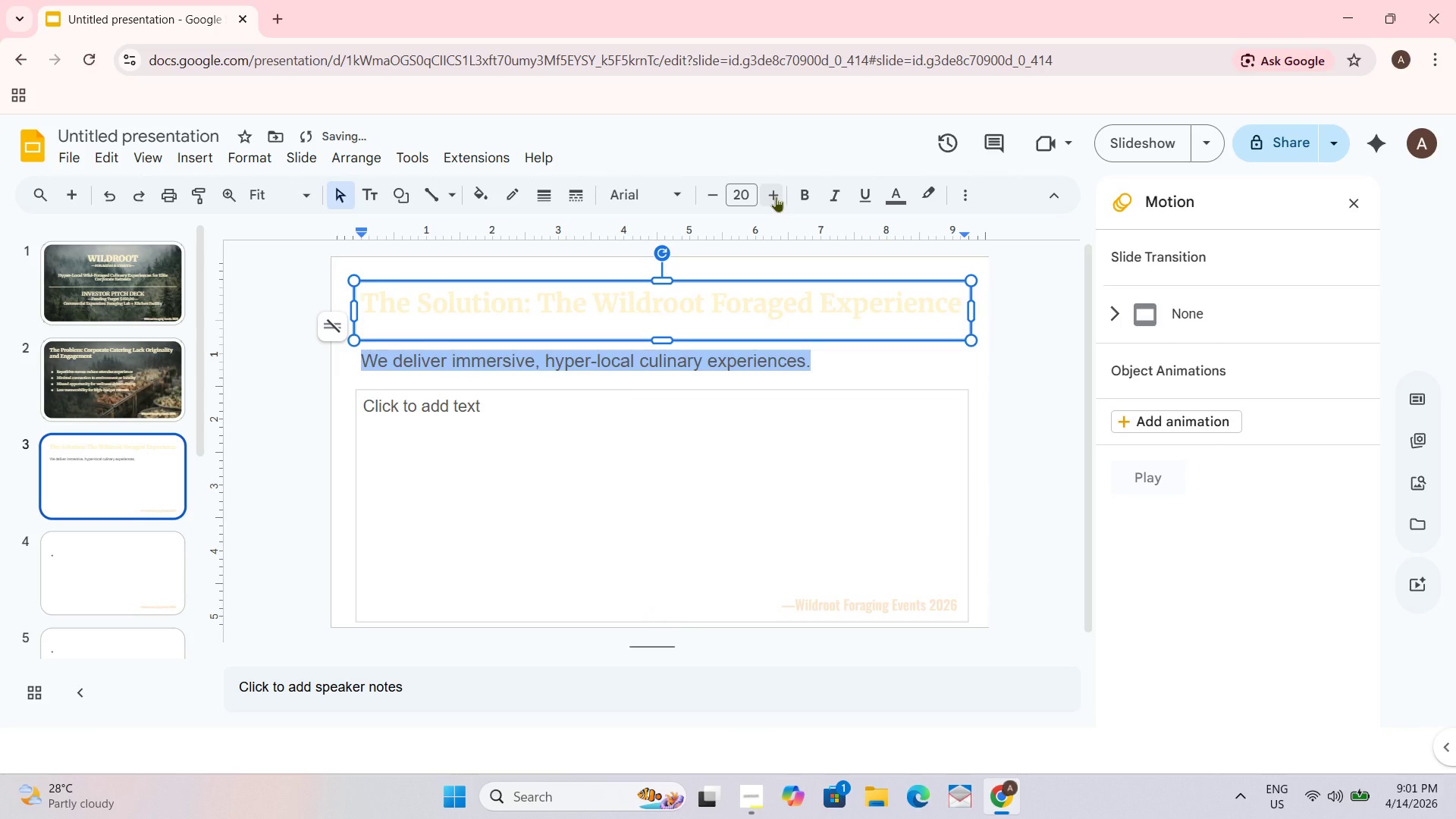 
left_click([539, 409])
 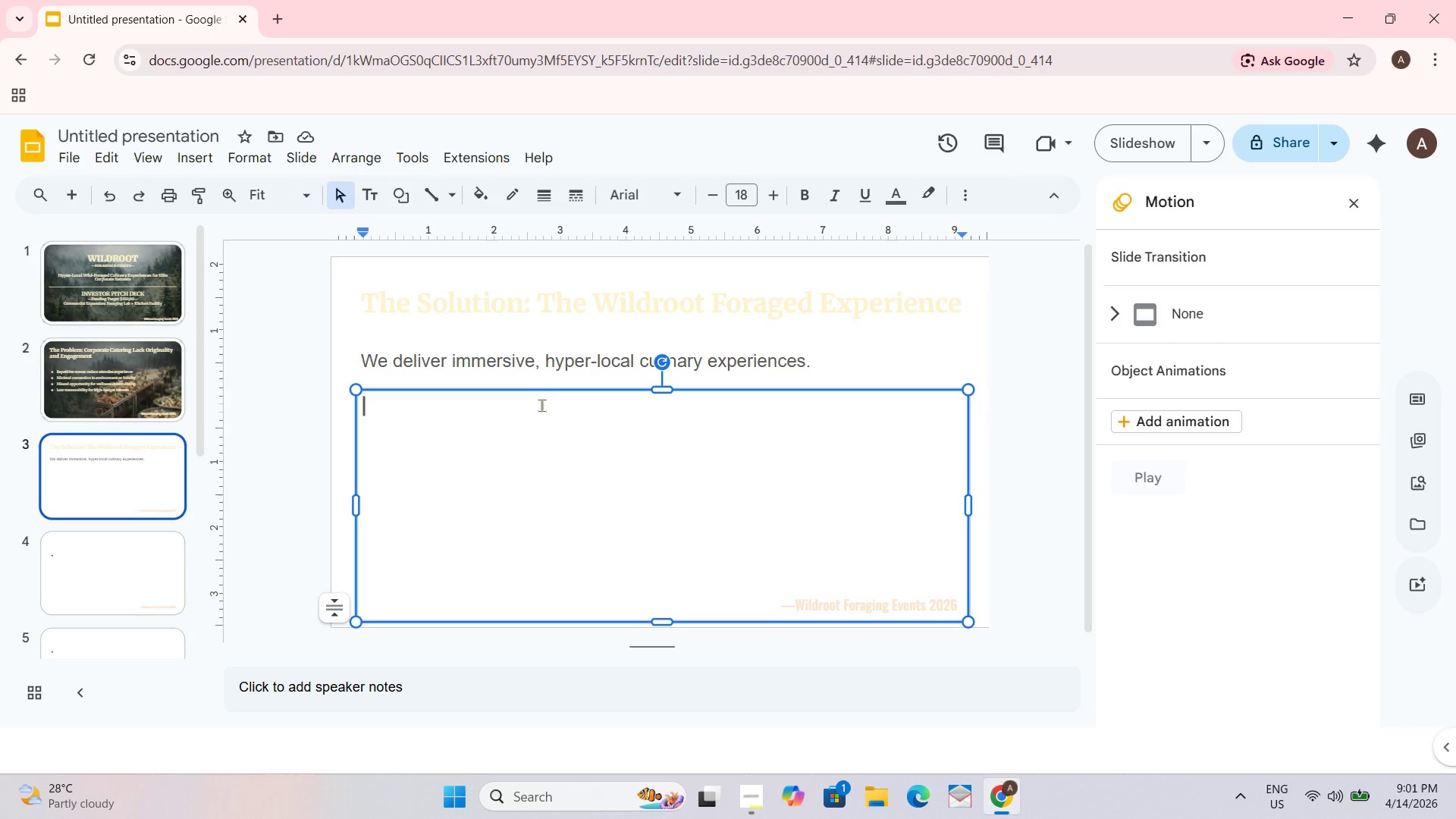 
key(Control+Shift+8)
 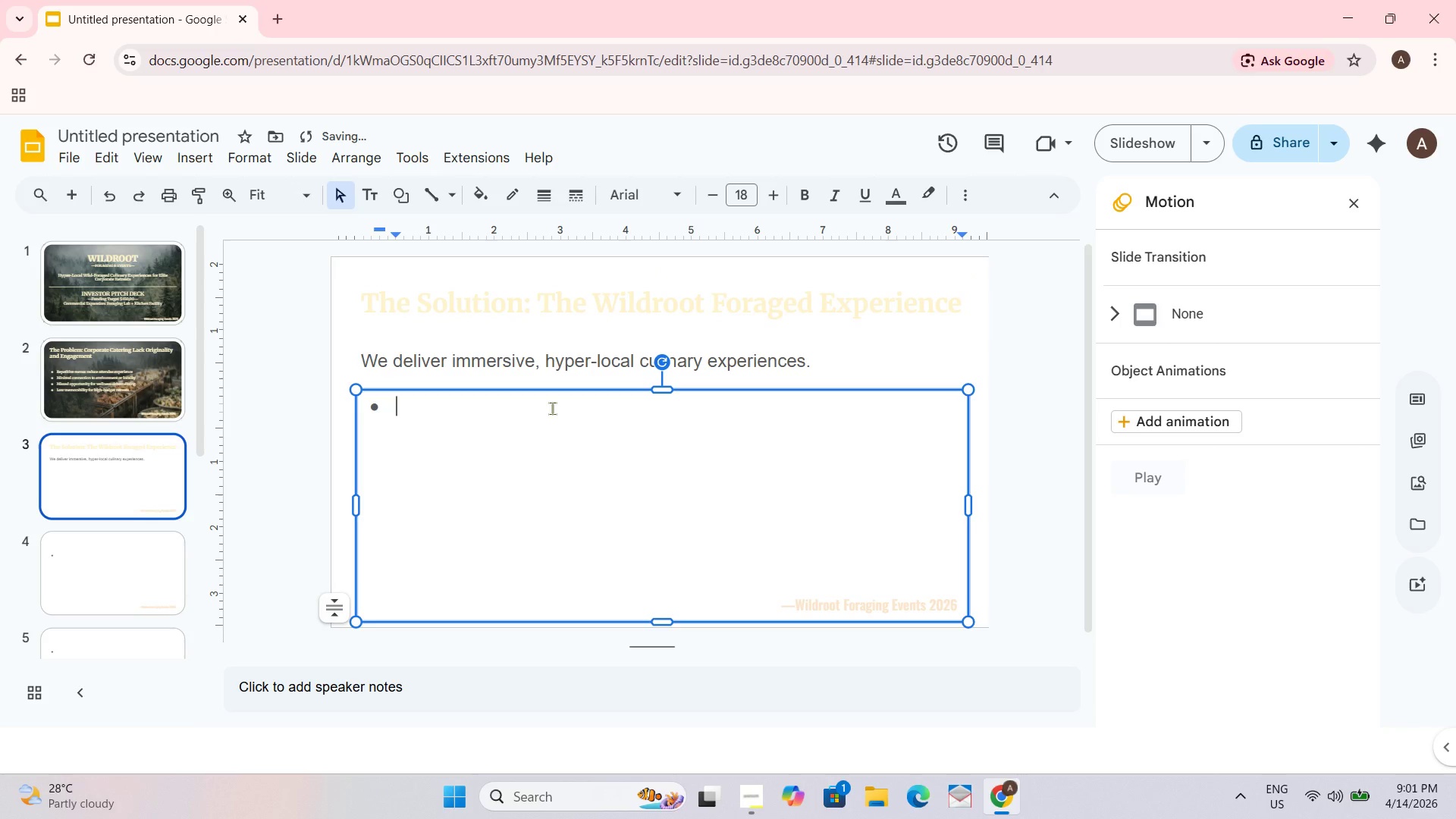 
type(Ingredients foraged from local exo)
key(Backspace)
key(Backspace)
type(cosystems)
 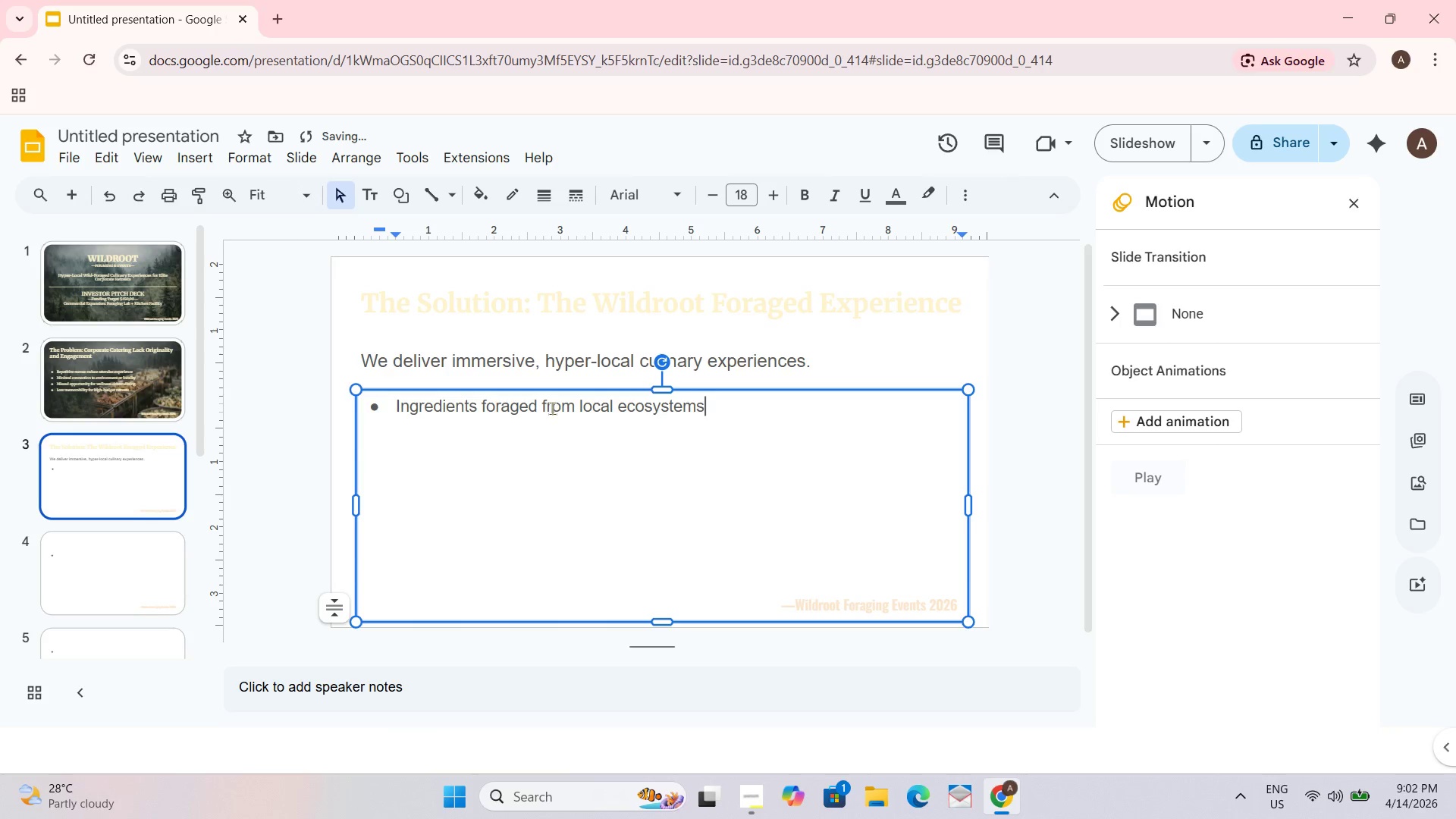 
key(Enter)
 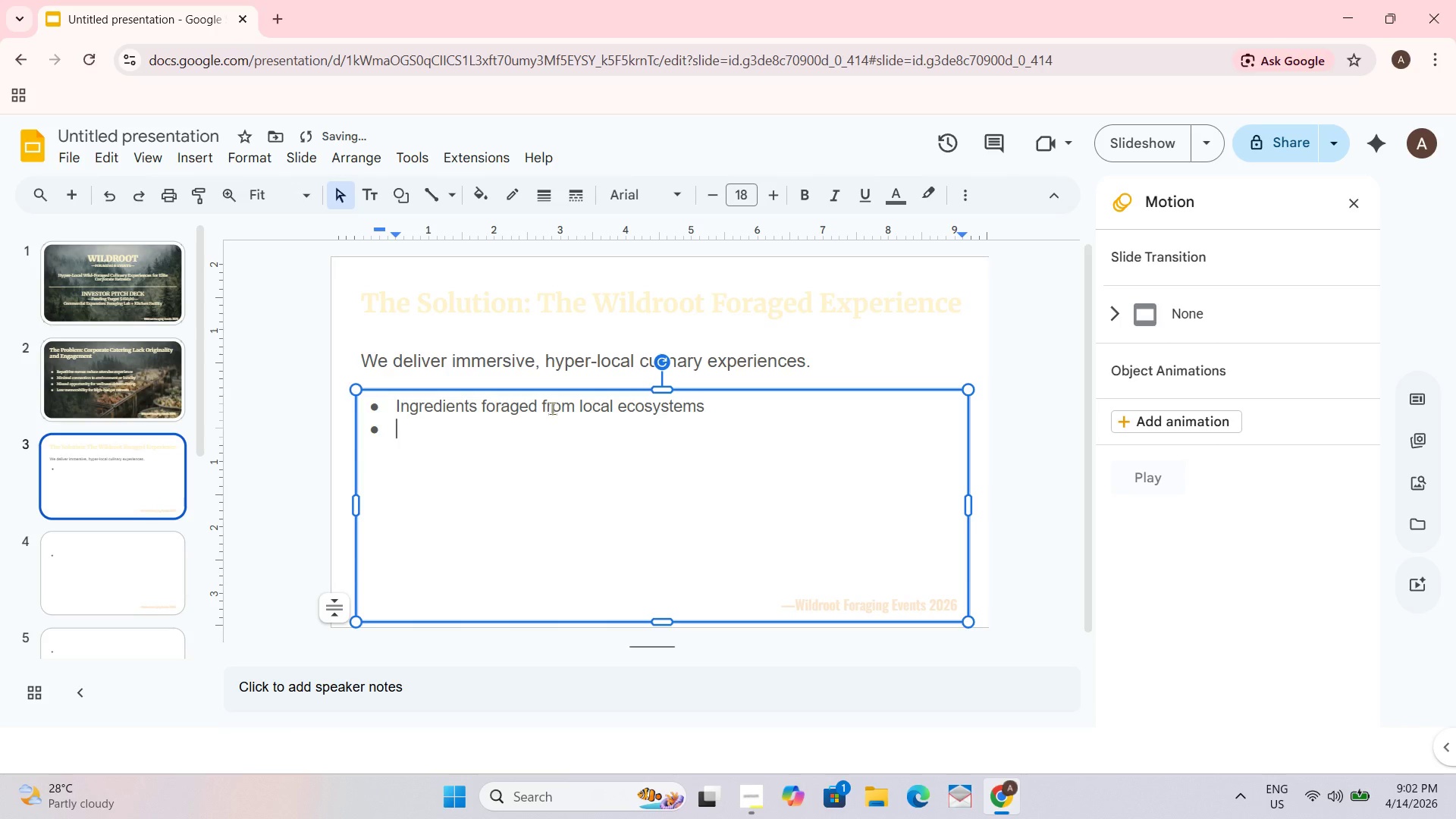 
type(Seasonal, chef-driven tasting menus)
 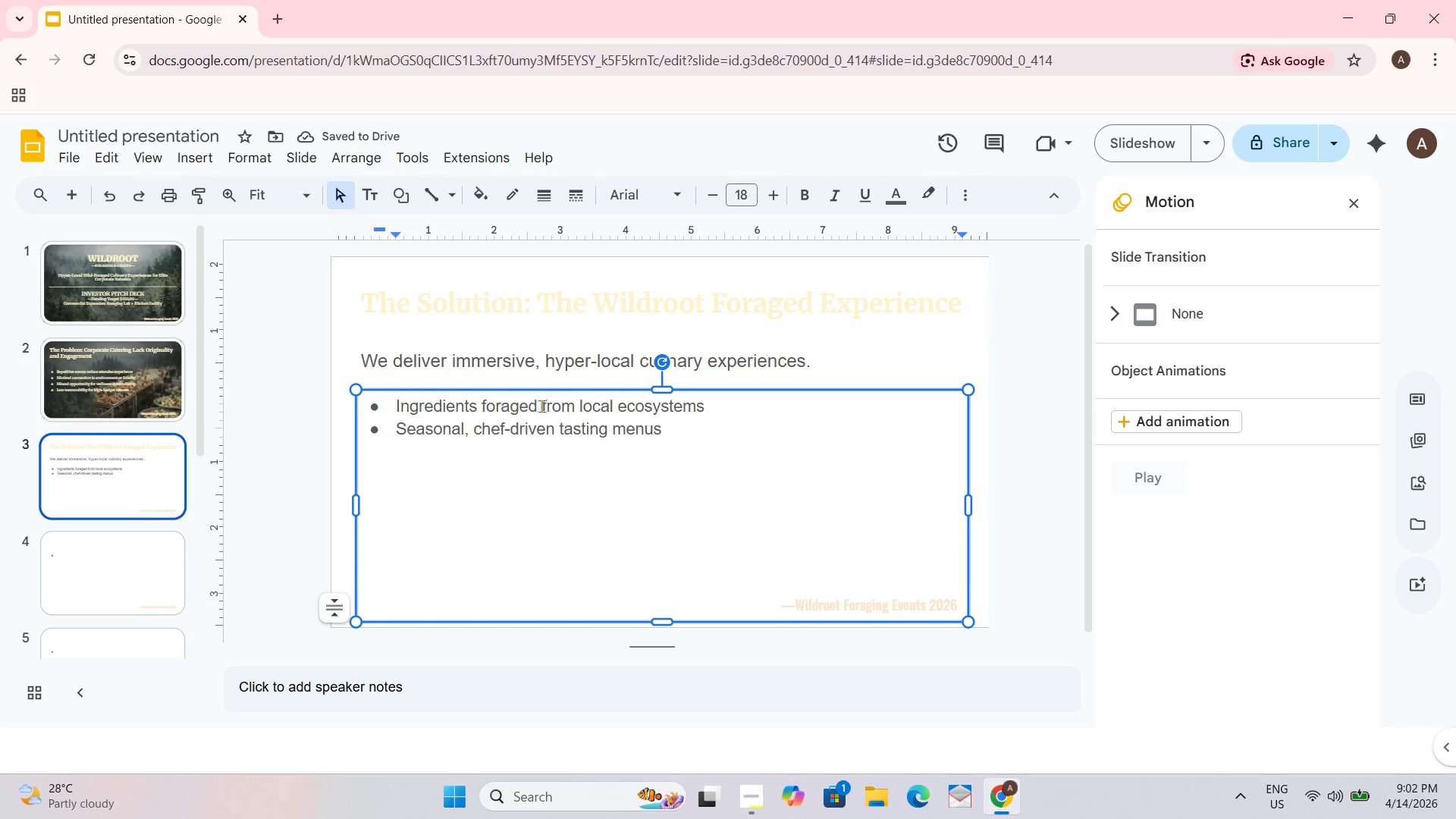 
left_click([475, 360])
 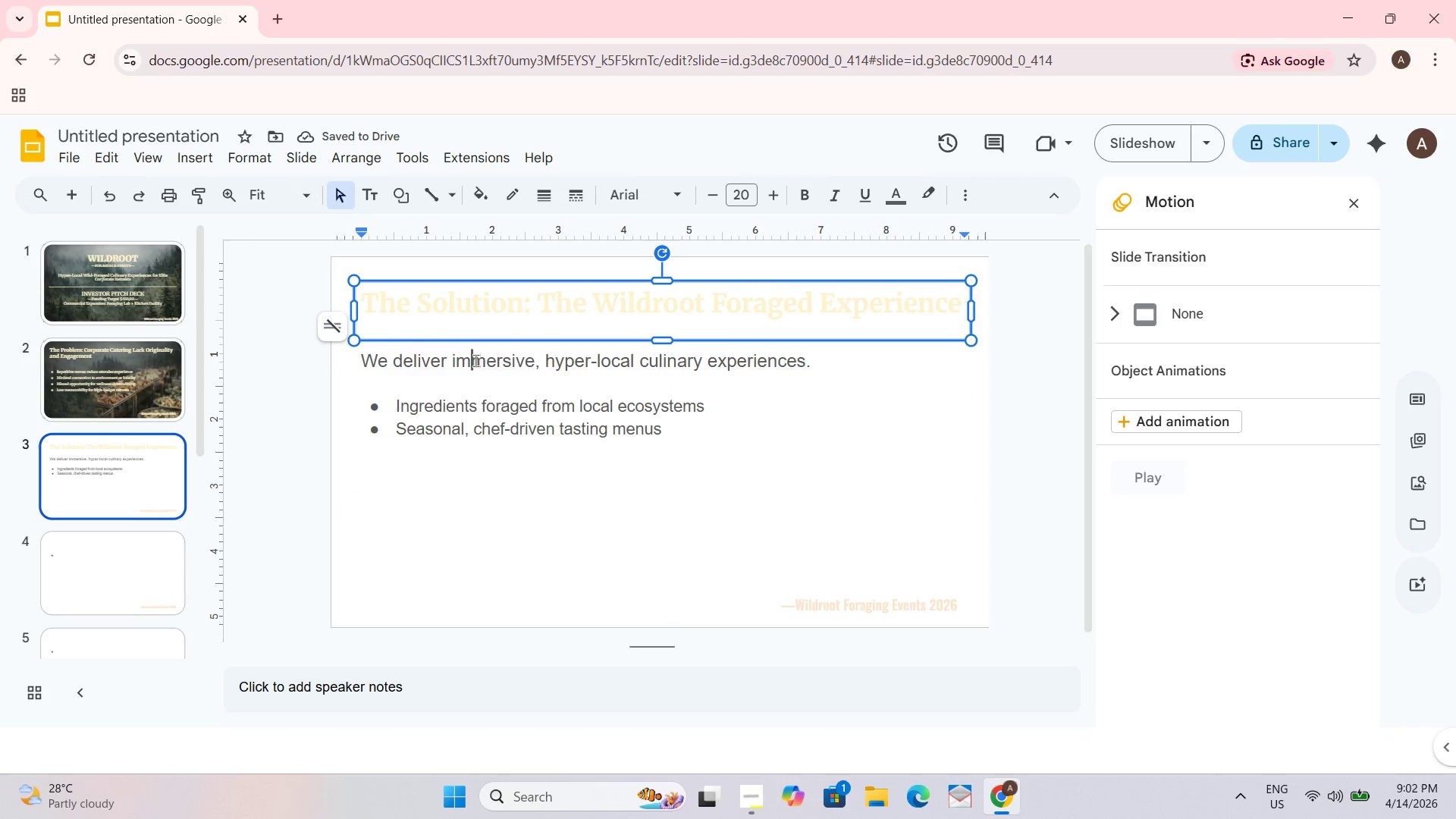 
key(Control+A)
 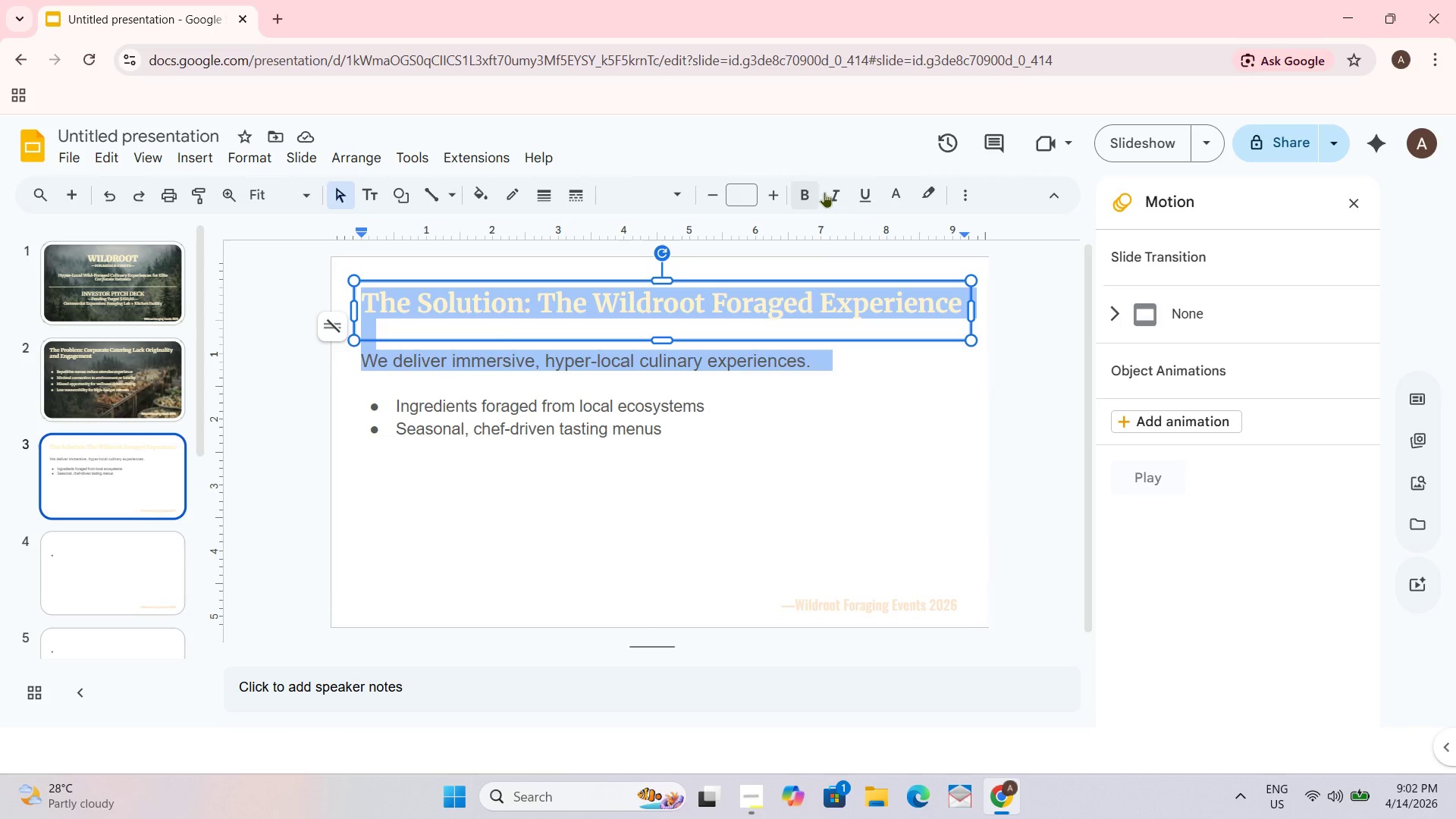 
left_click([895, 189])
 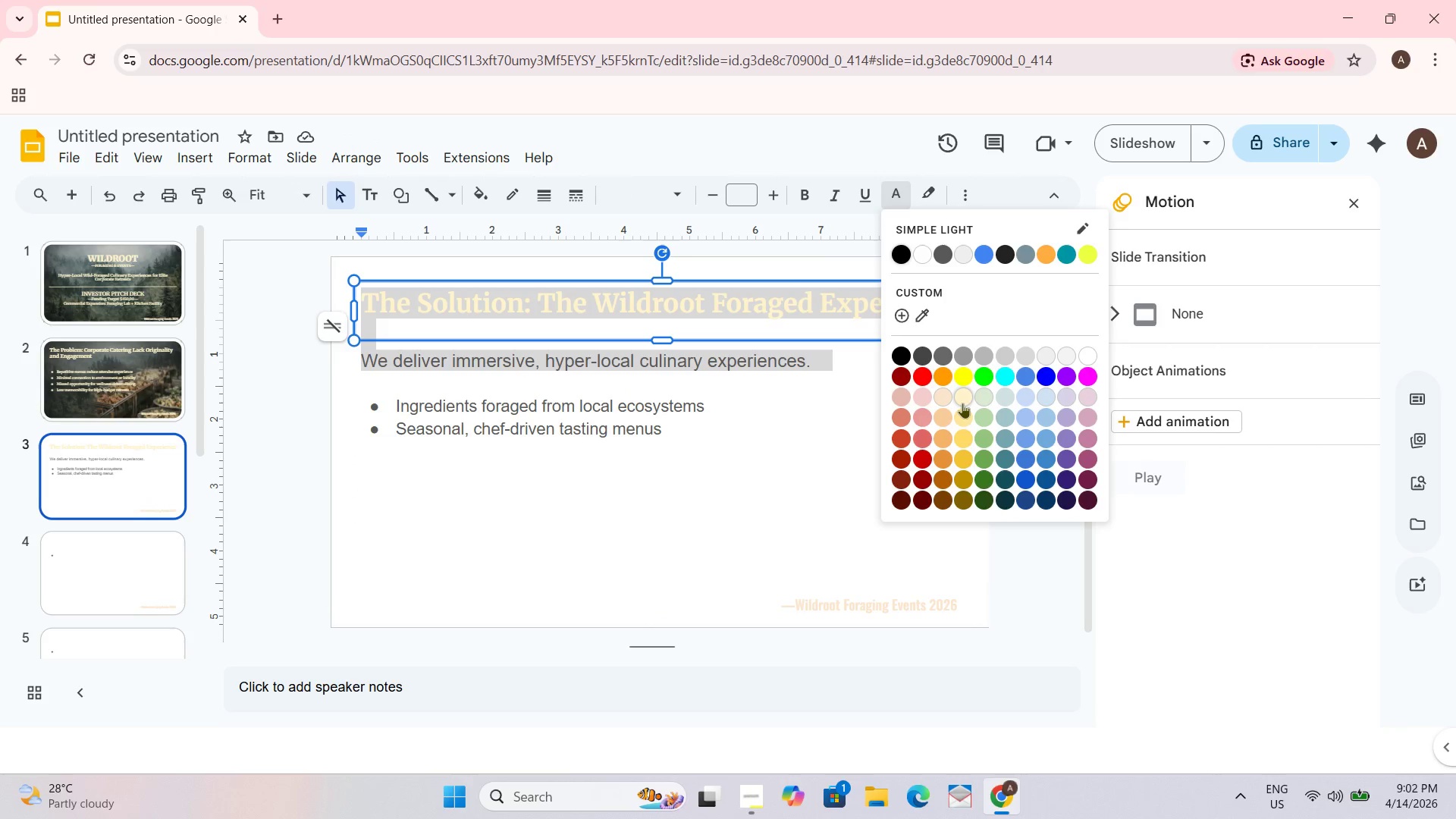 
left_click([962, 401])
 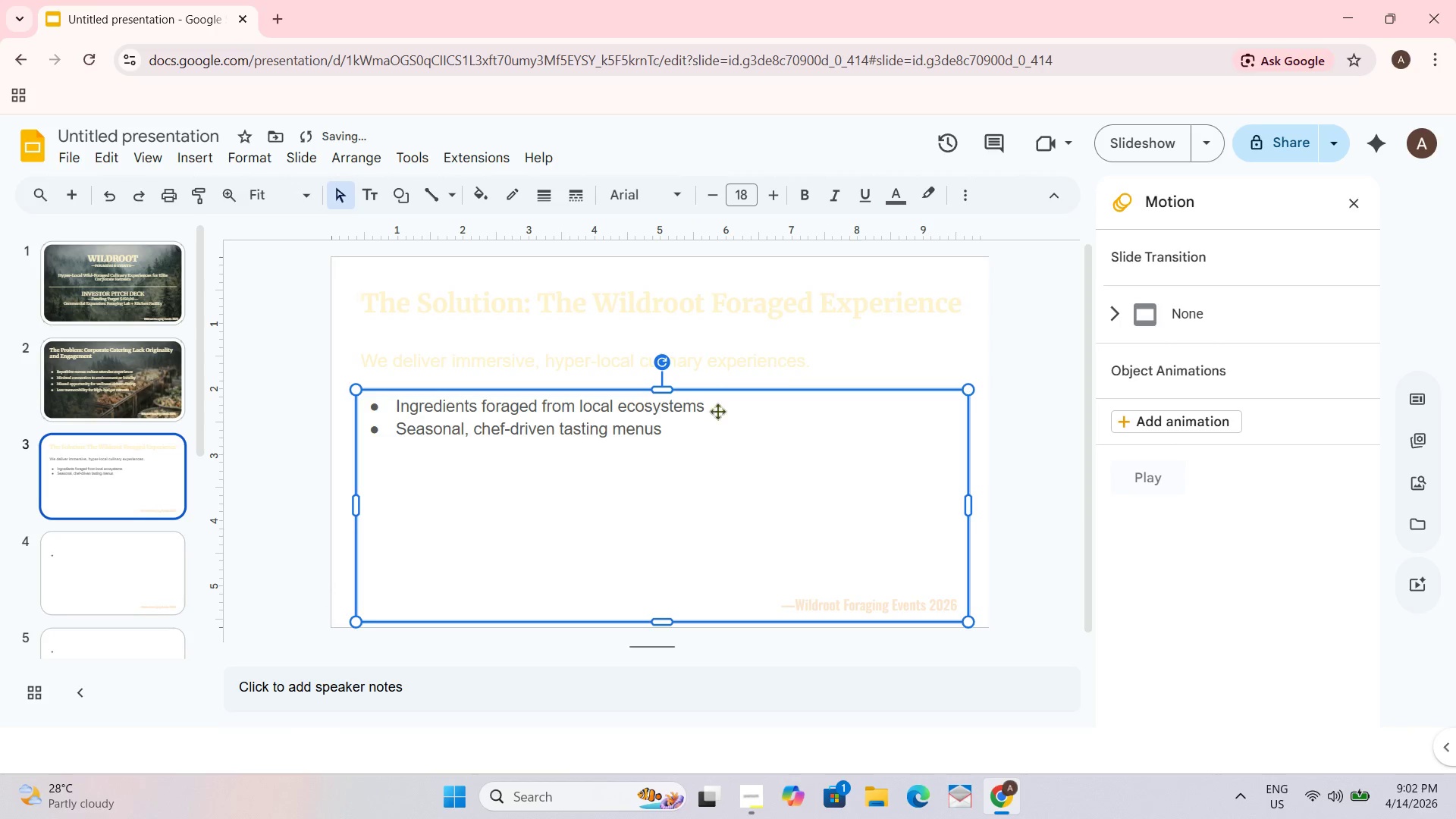 
left_click_drag(start_coordinate=[700, 426], to_coordinate=[642, 436])
 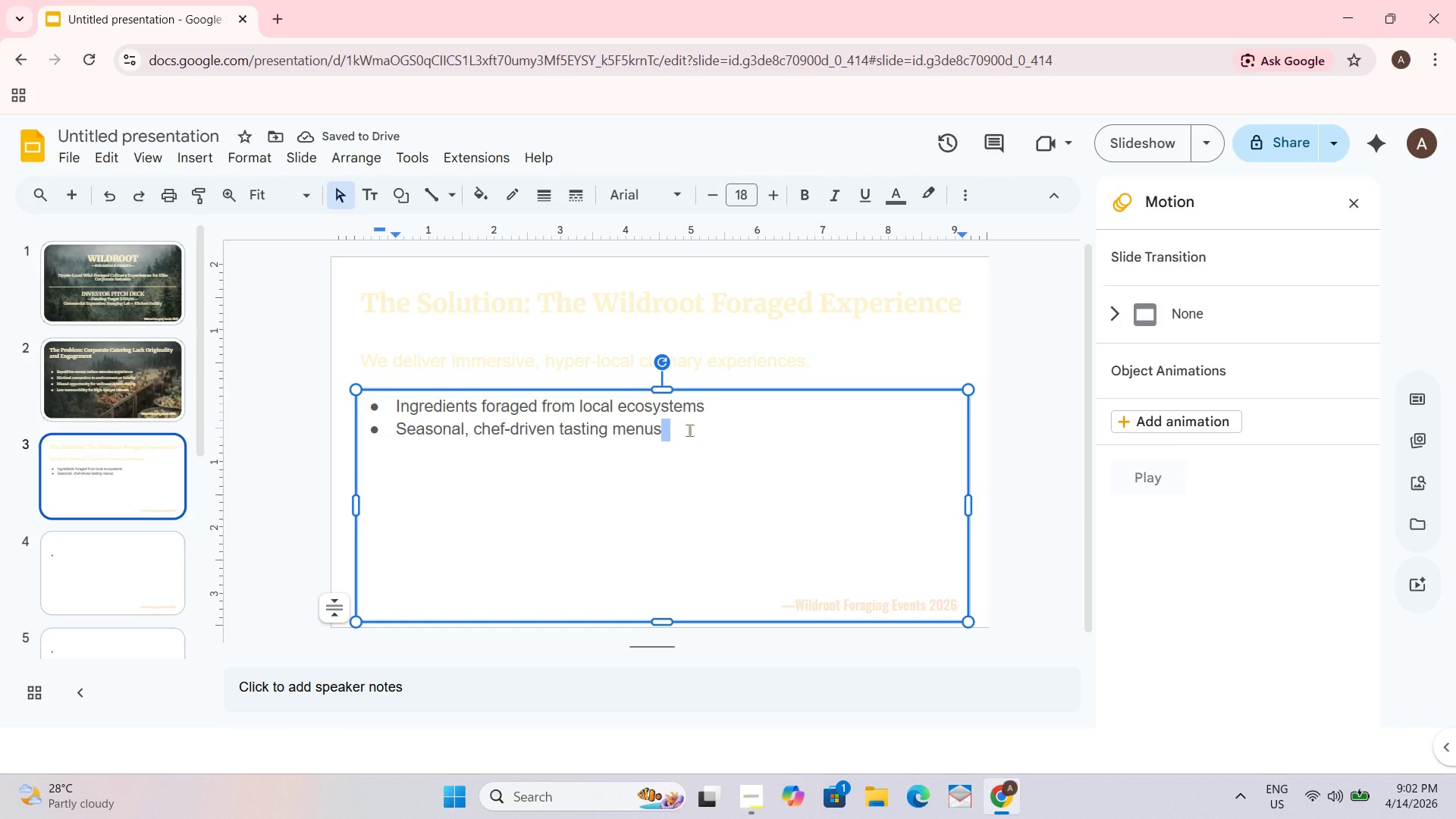 
key(ArrowRight)
 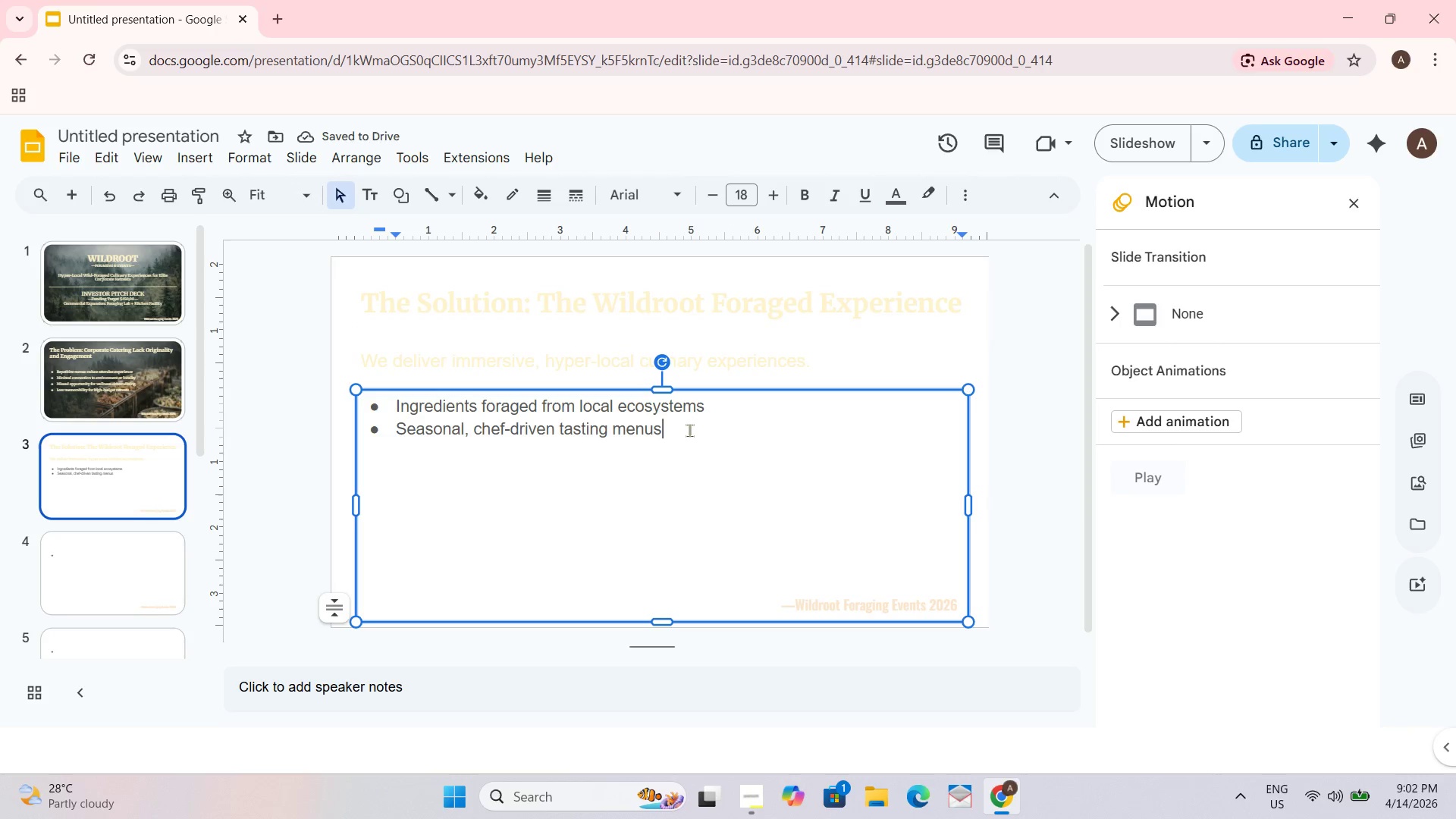 
key(Enter)
 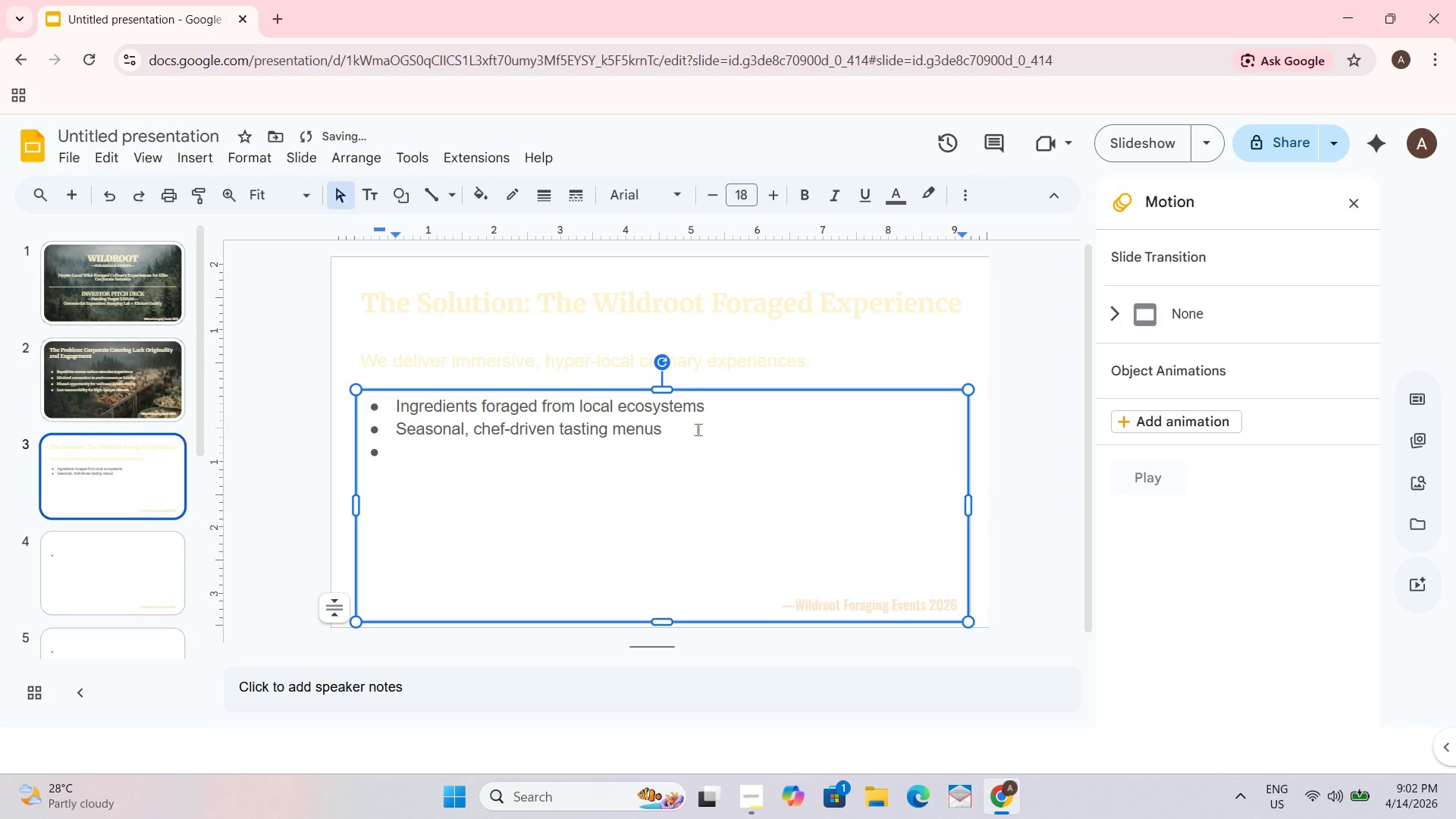 
type(Interactibv)
key(Backspace)
key(Backspace)
type(ve storytelling and guided foraging)
 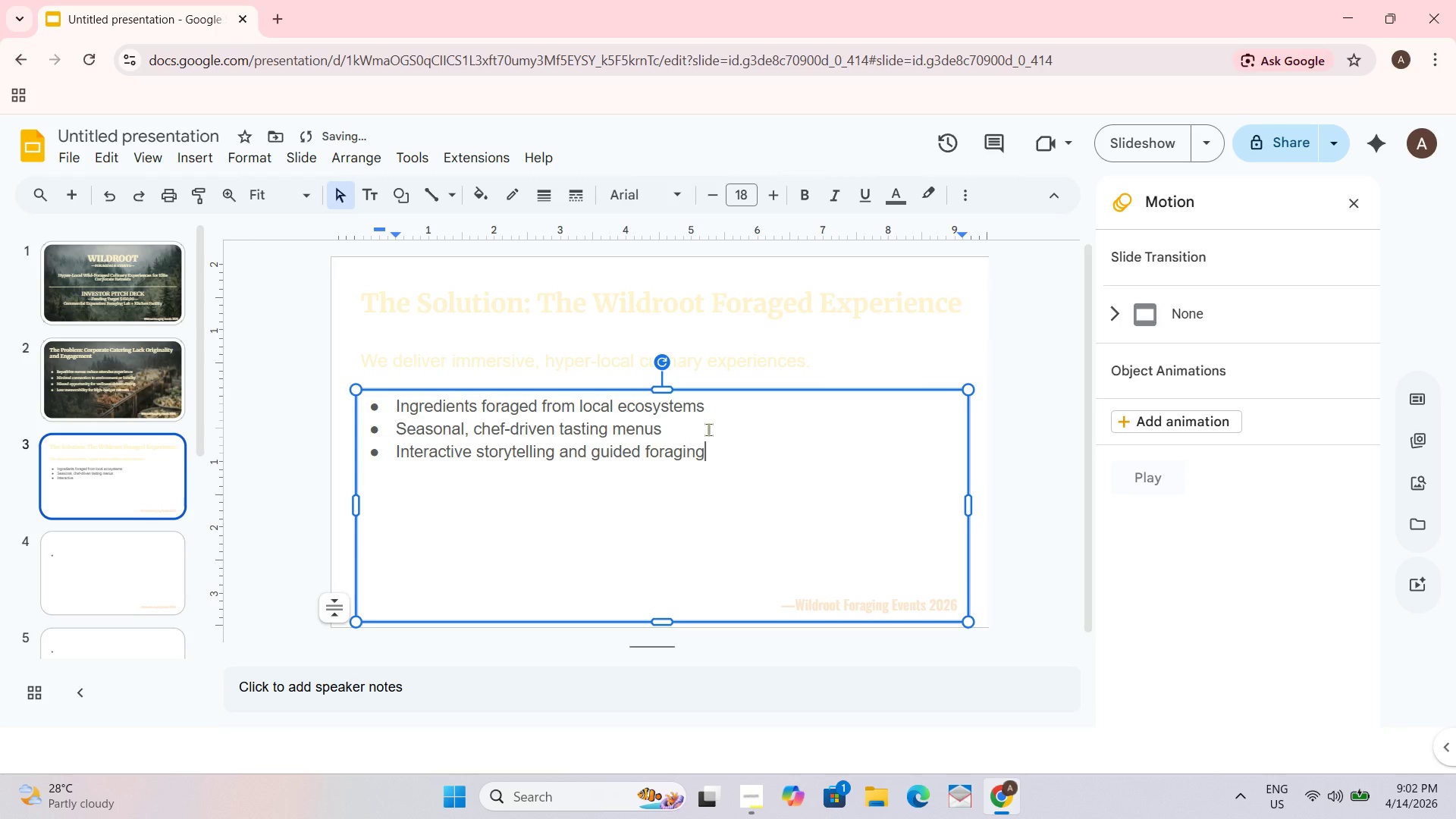 
key(Enter)
 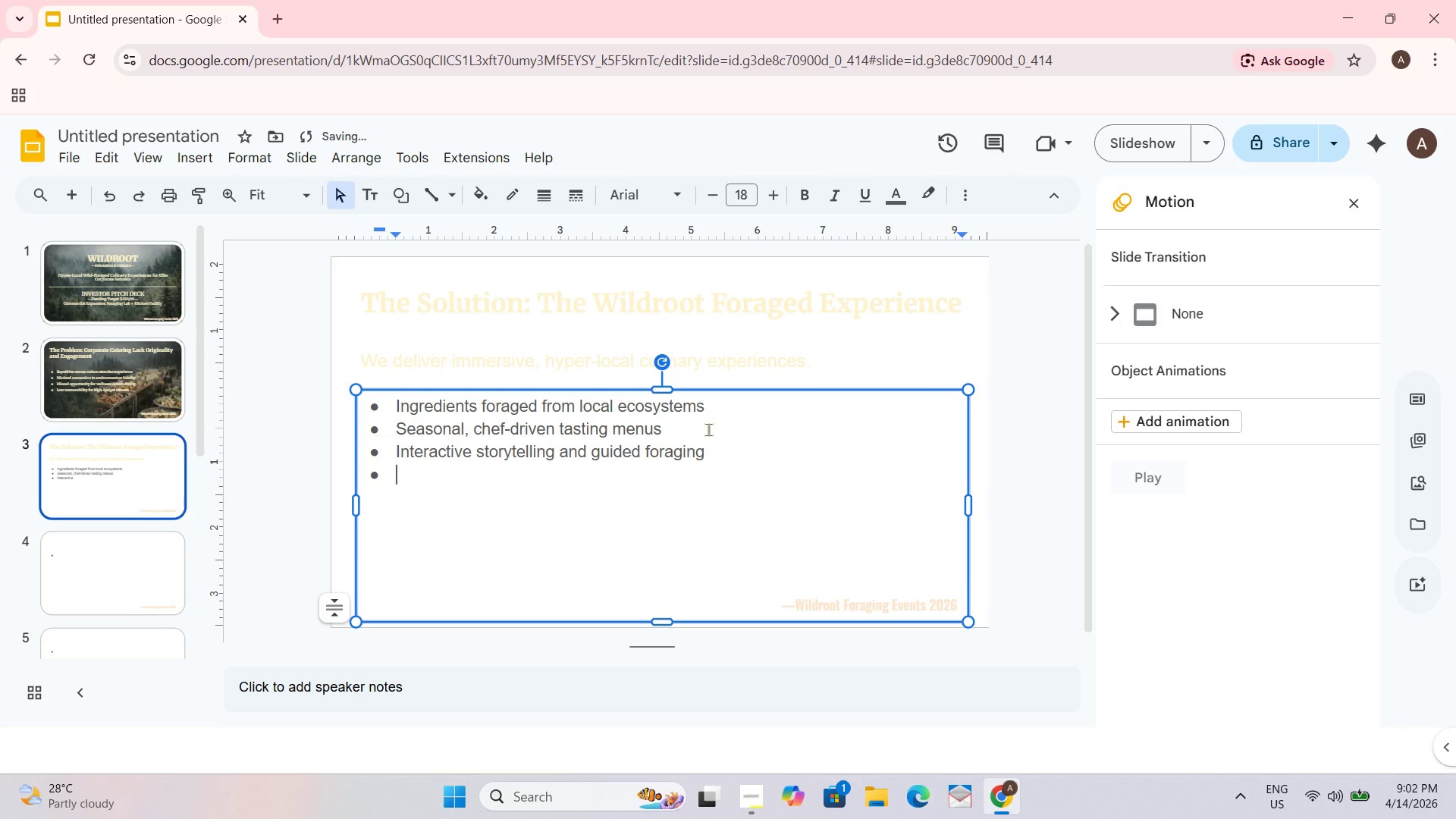 
type(Premium, unforgettable dining moments)
 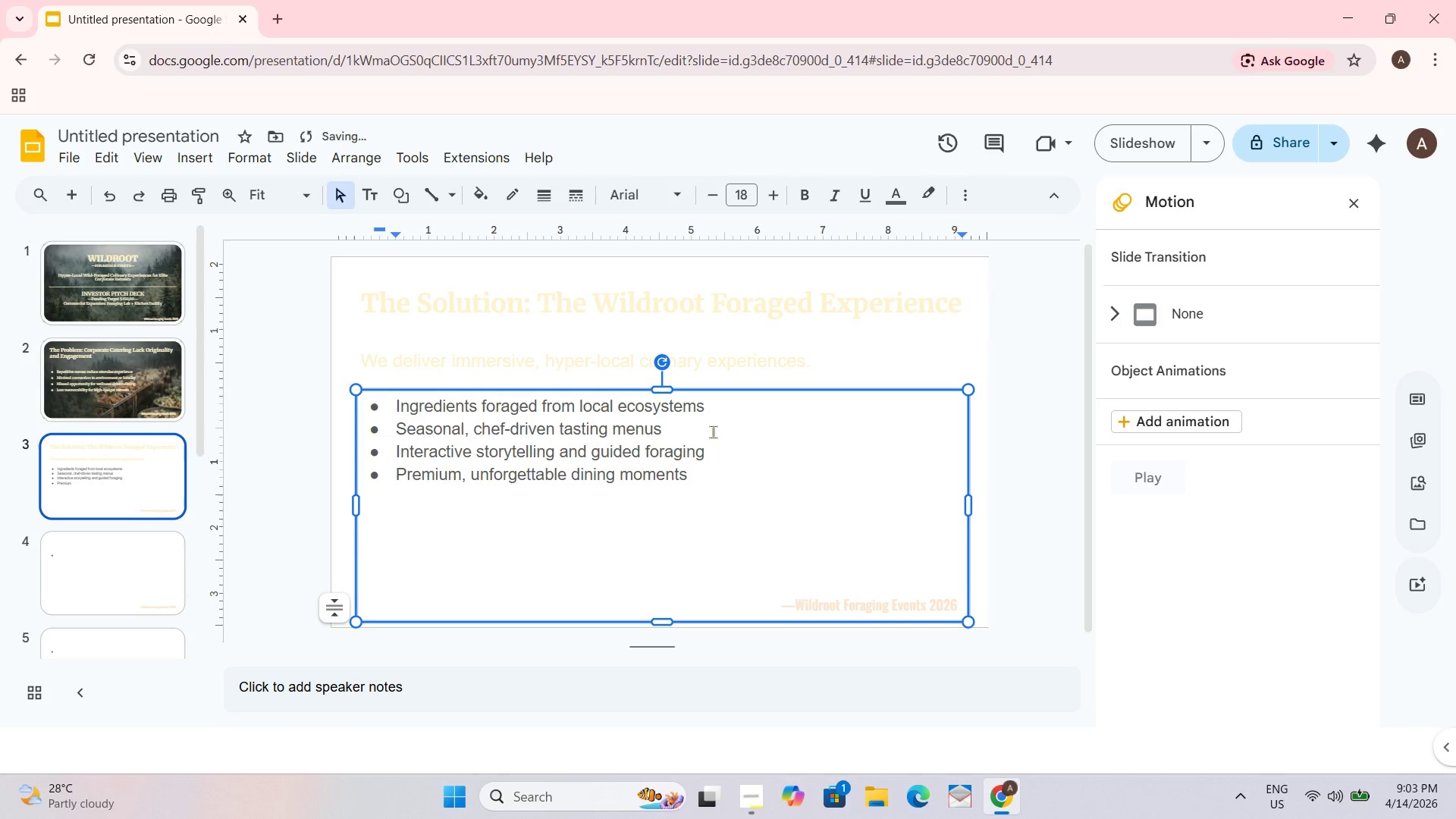 
key(Control+A)
 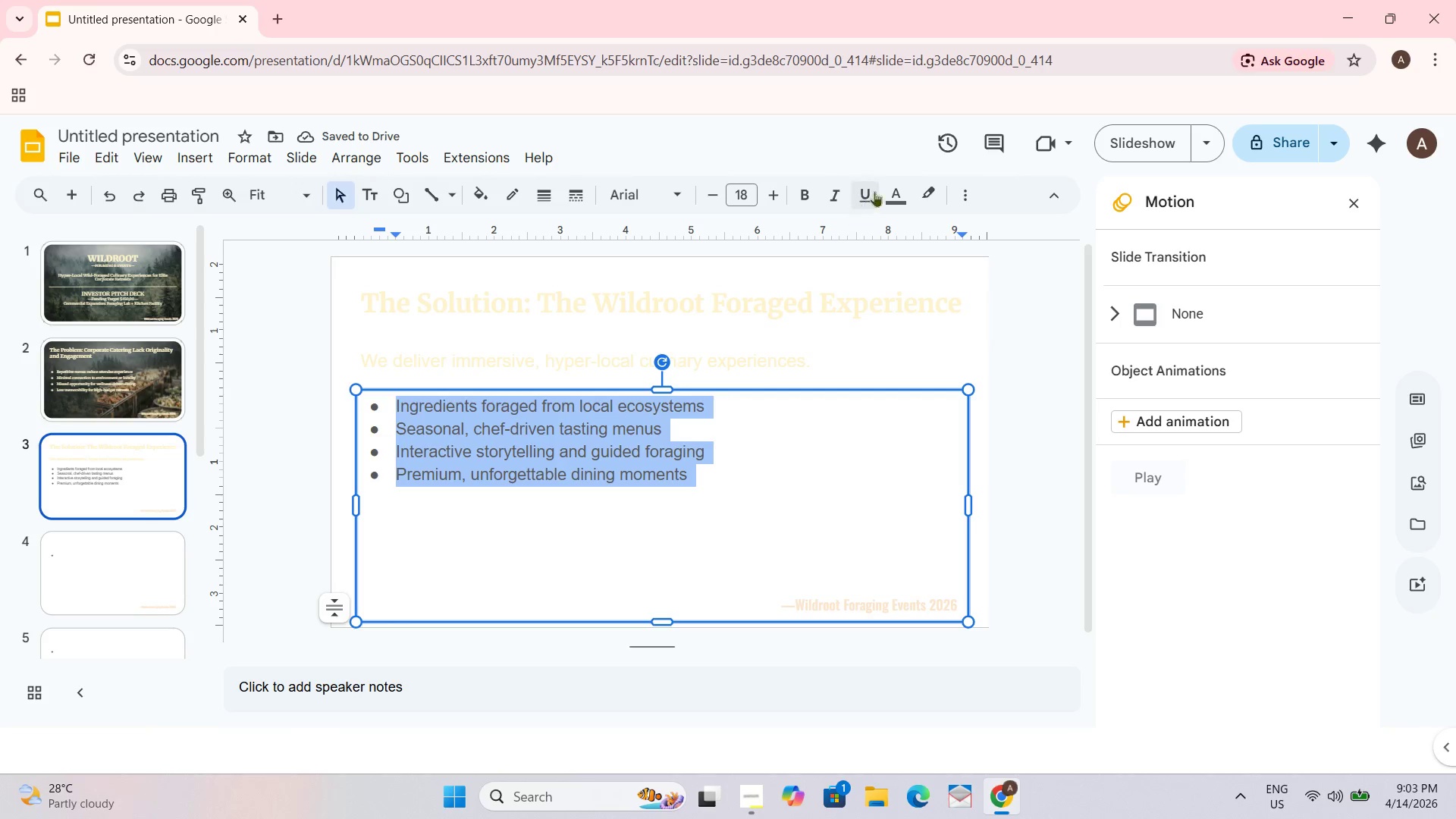 
left_click([896, 186])
 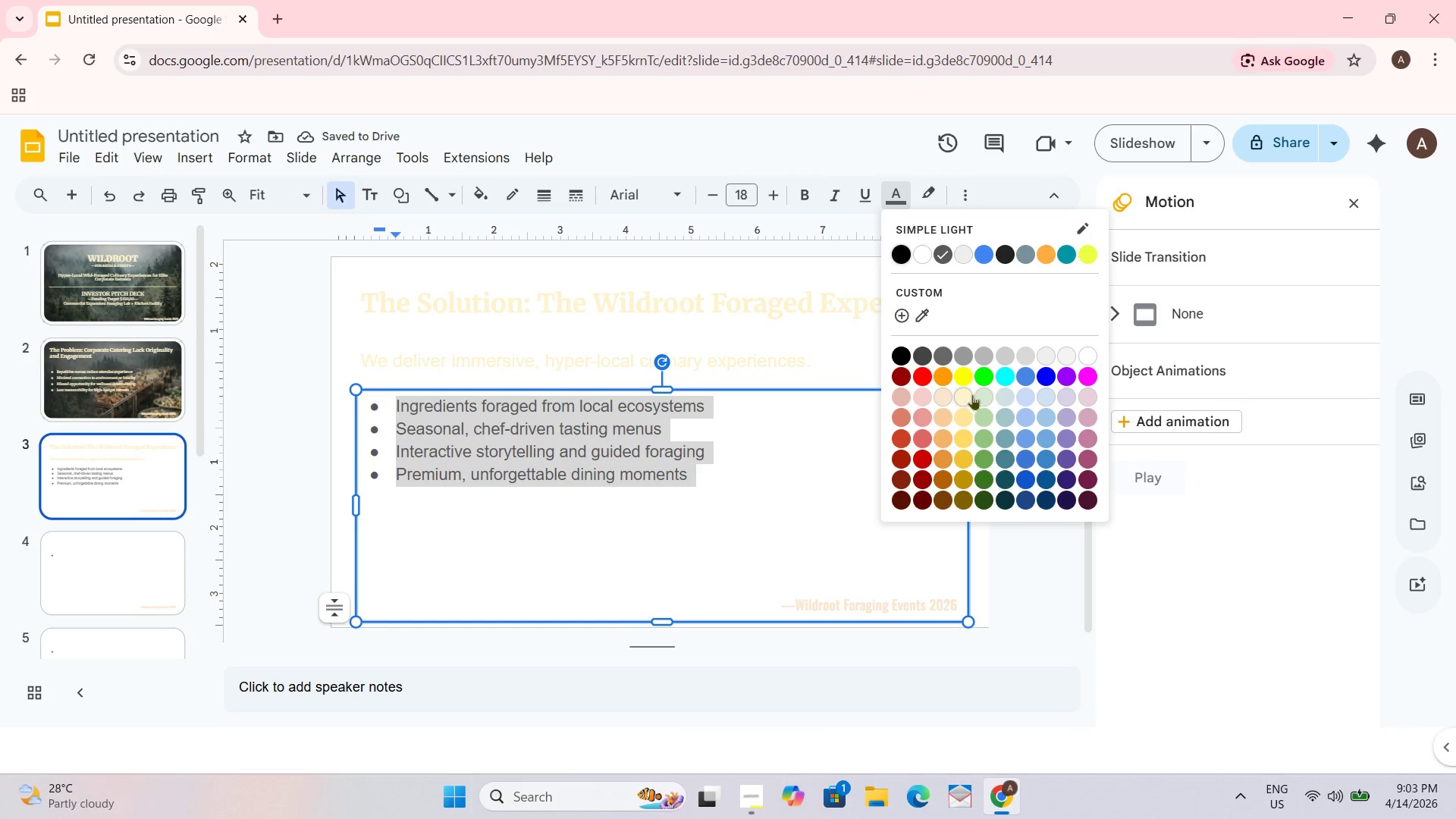 
left_click([965, 391])
 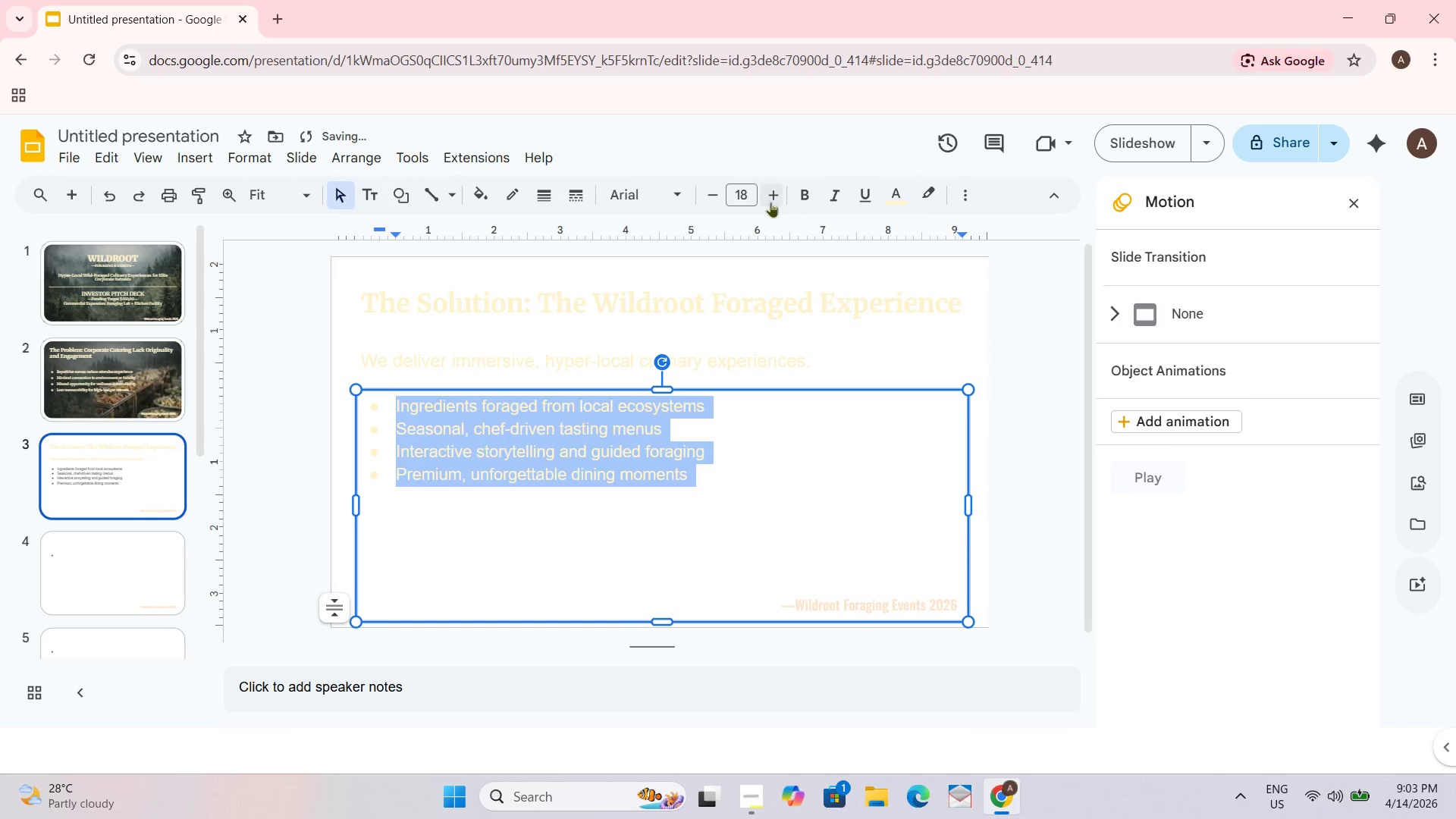 
double_click([770, 196])
 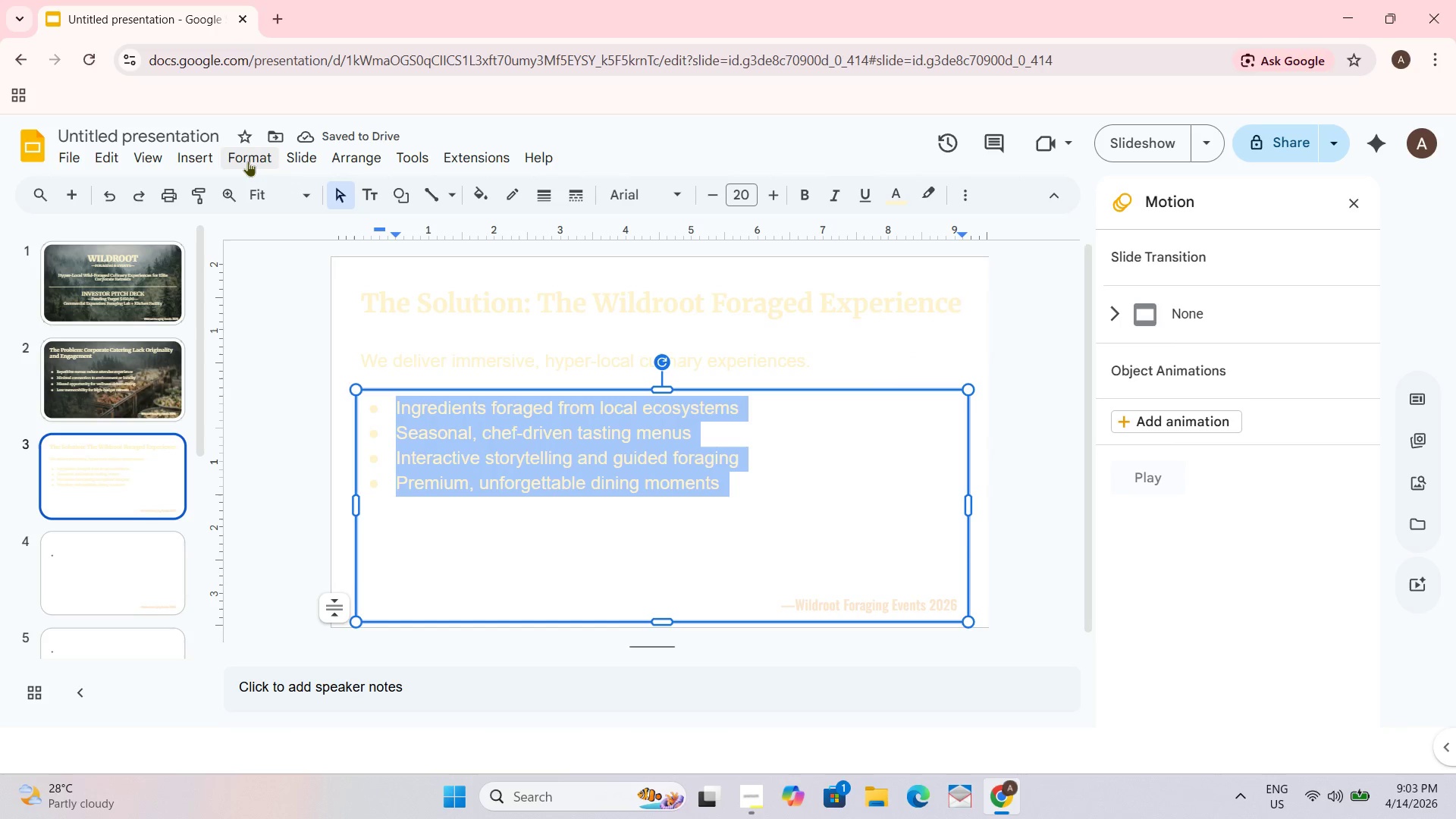 
left_click([253, 165])
 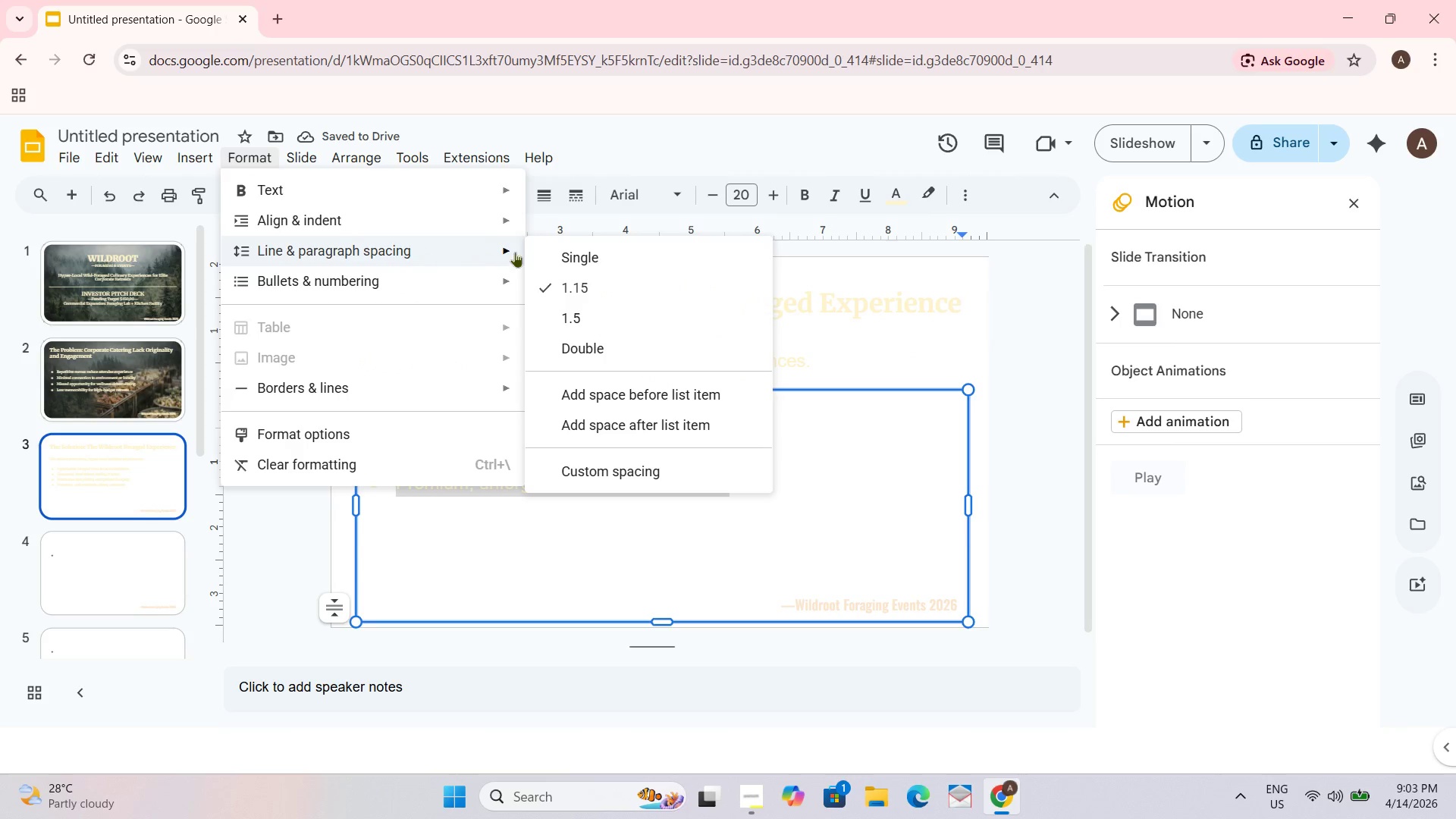 
left_click([587, 312])
 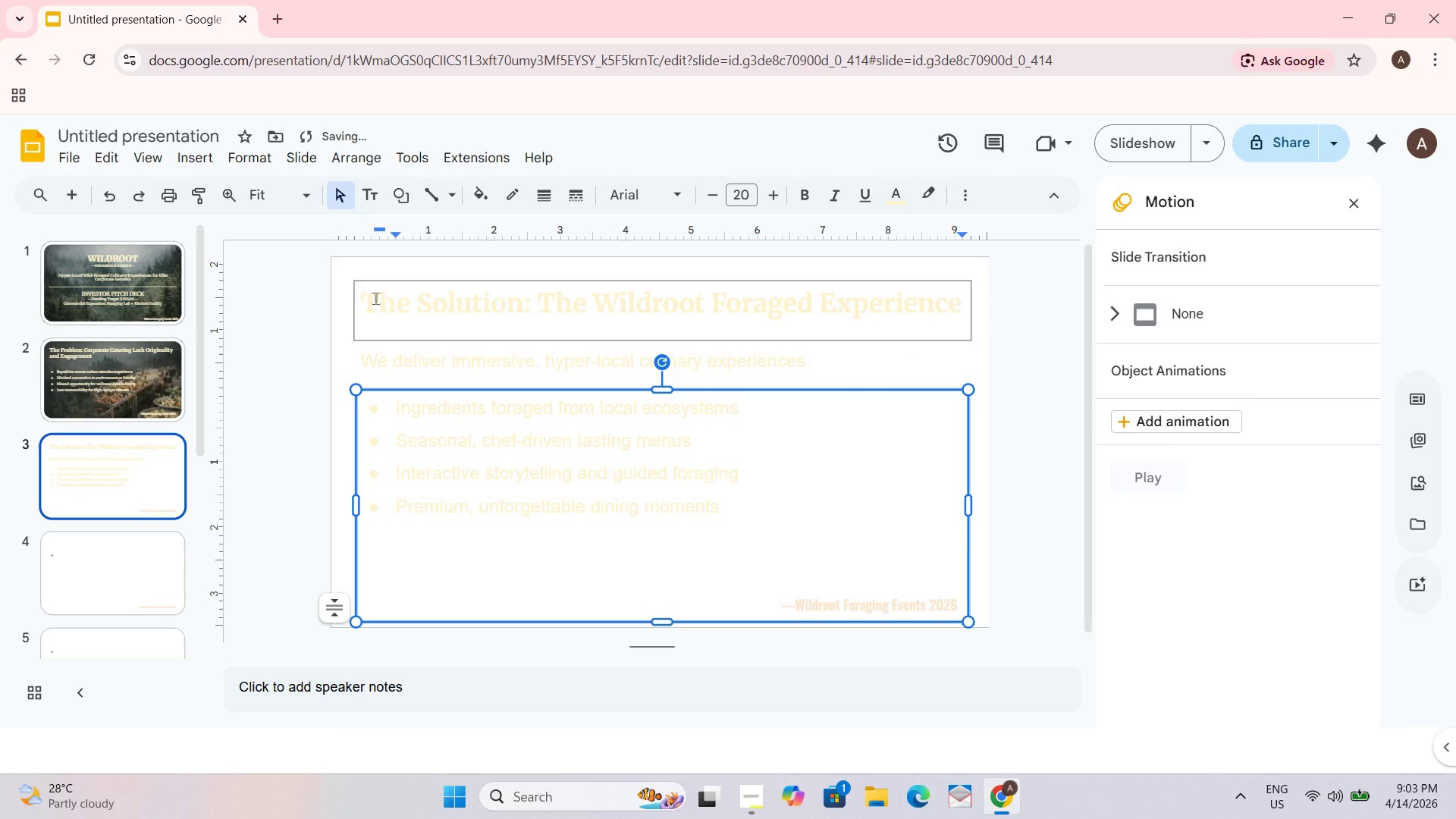 
right_click([340, 270])
 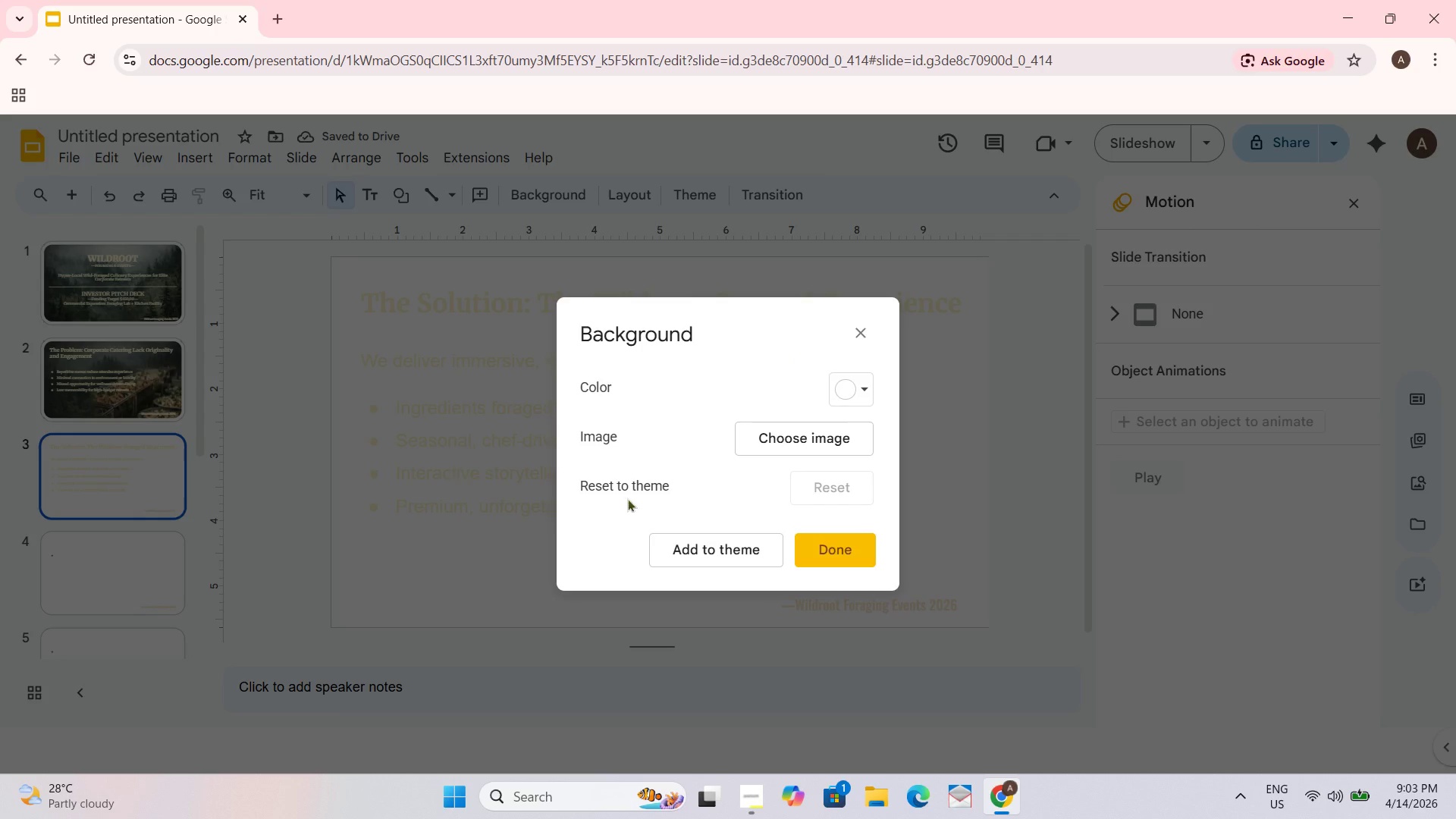 
left_click([825, 431])
 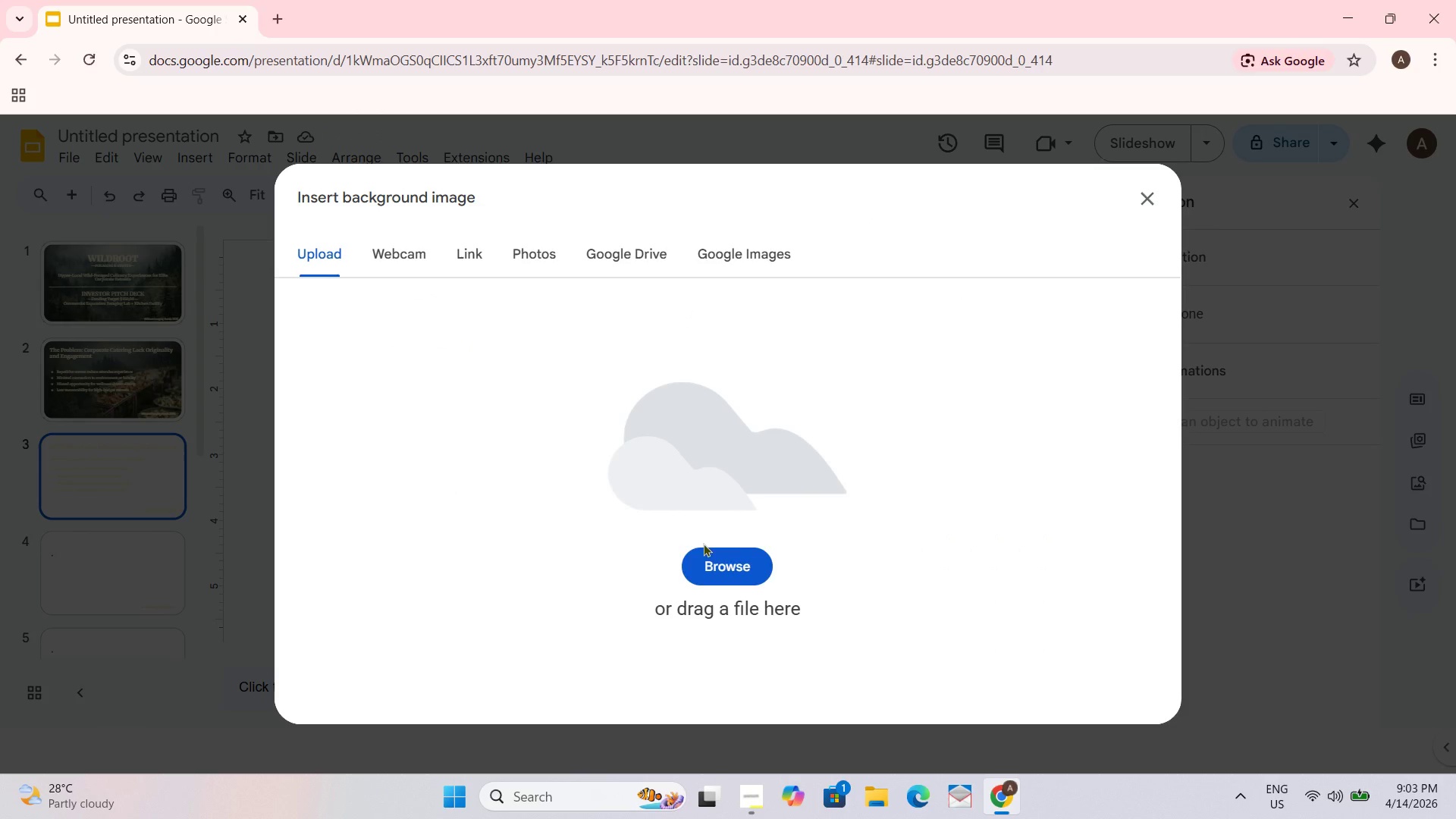 
left_click([731, 578])
 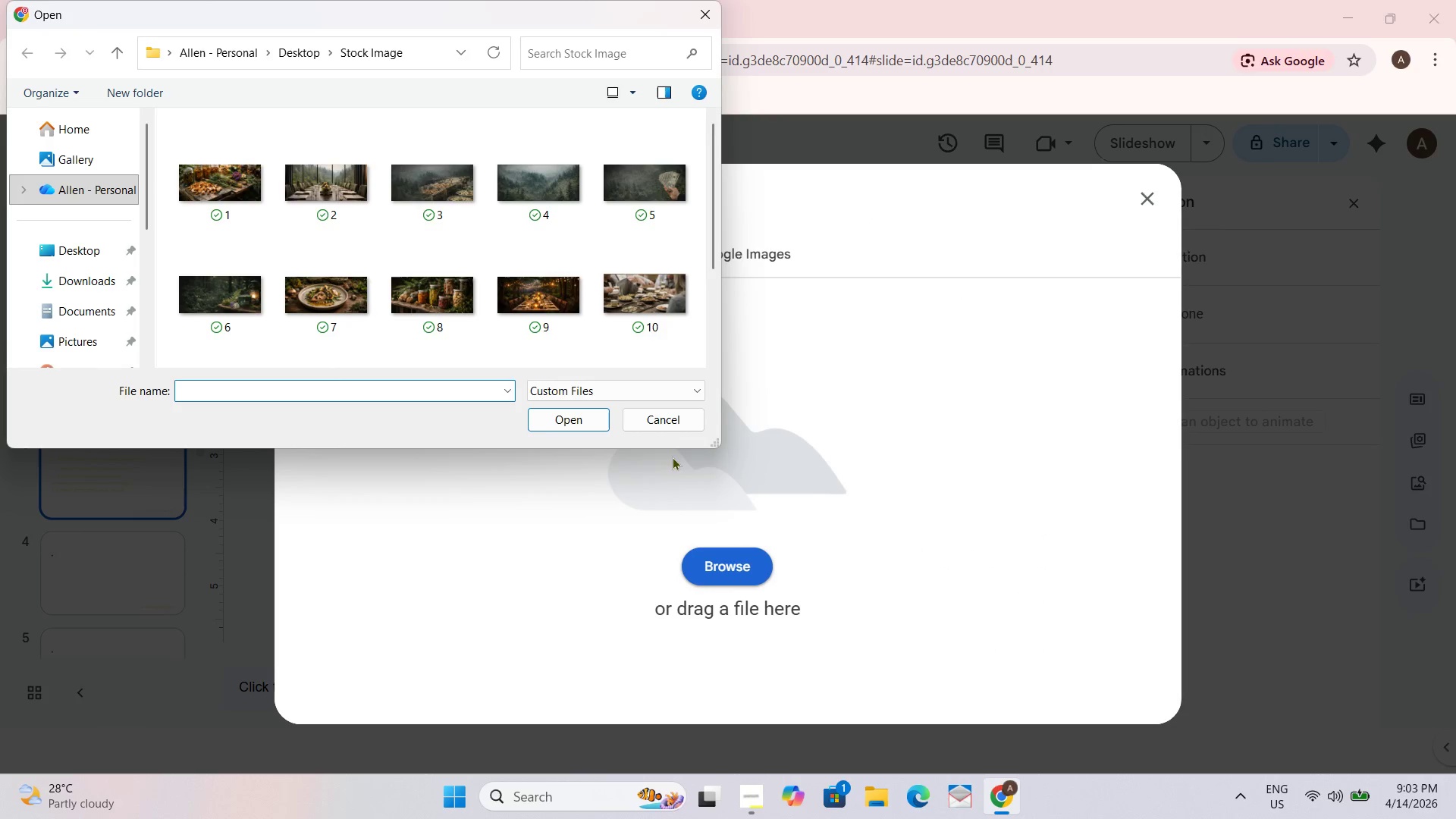 
wait(9.08)
 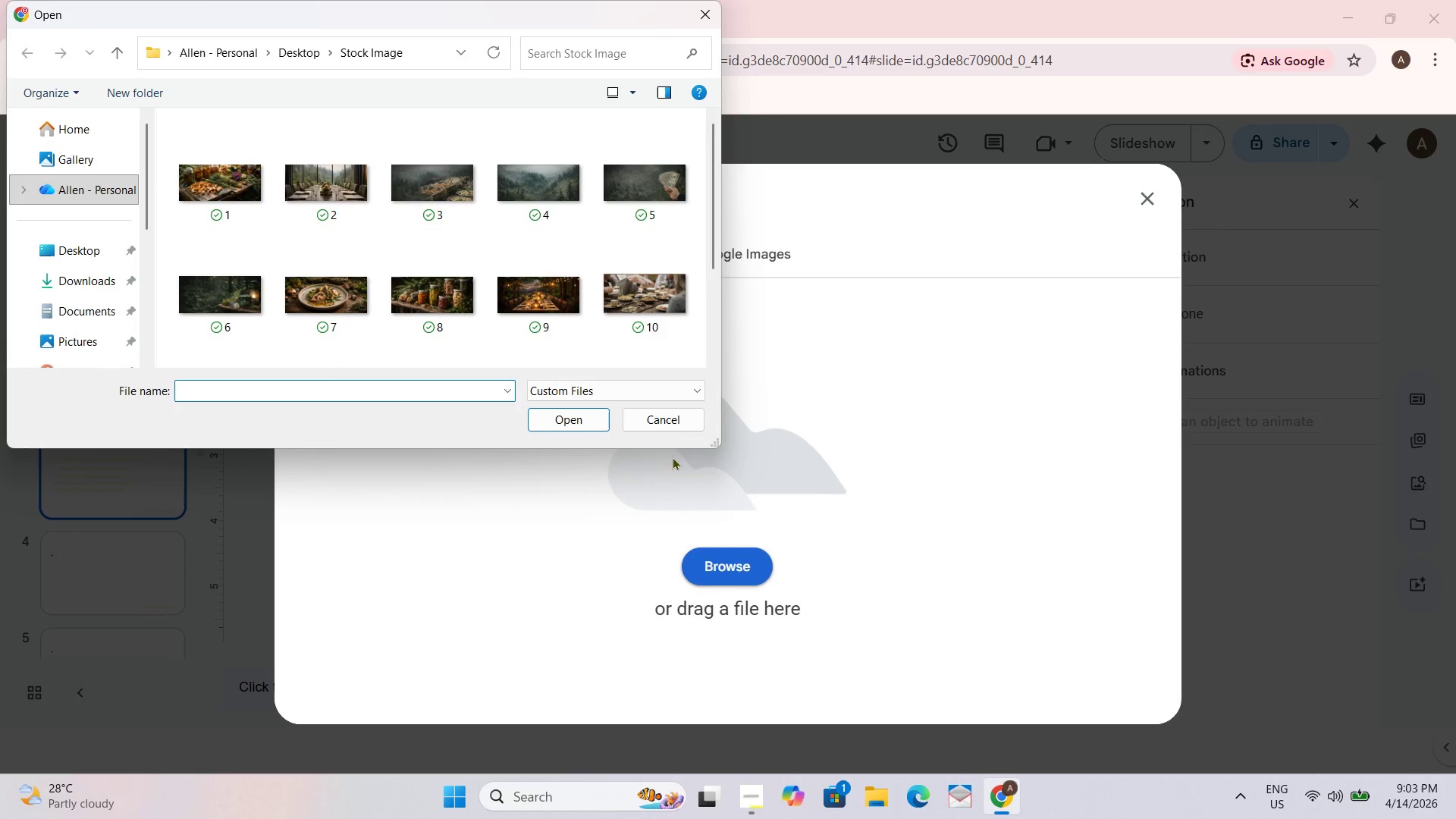 
left_click([460, 296])
 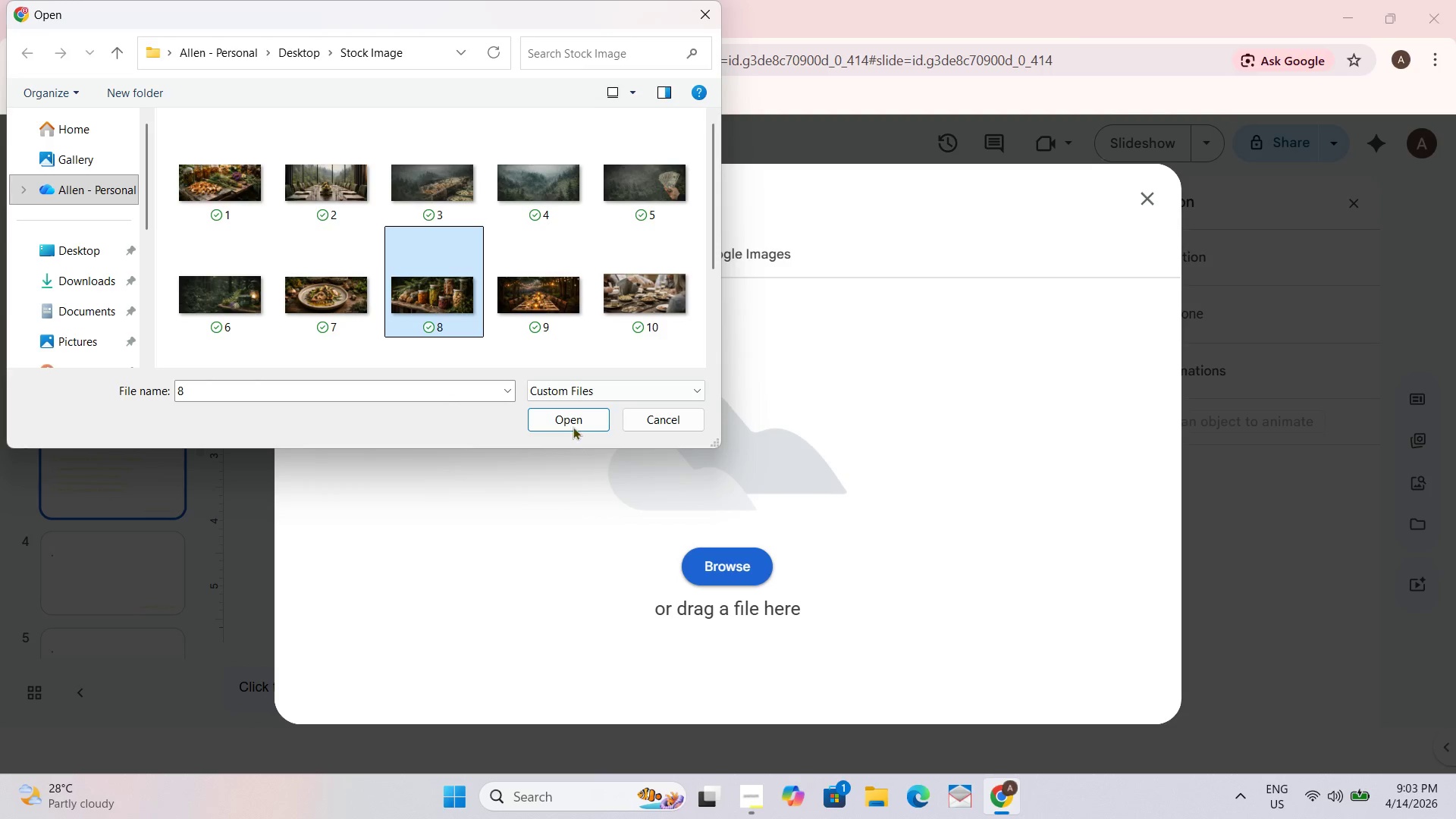 
left_click([570, 421])
 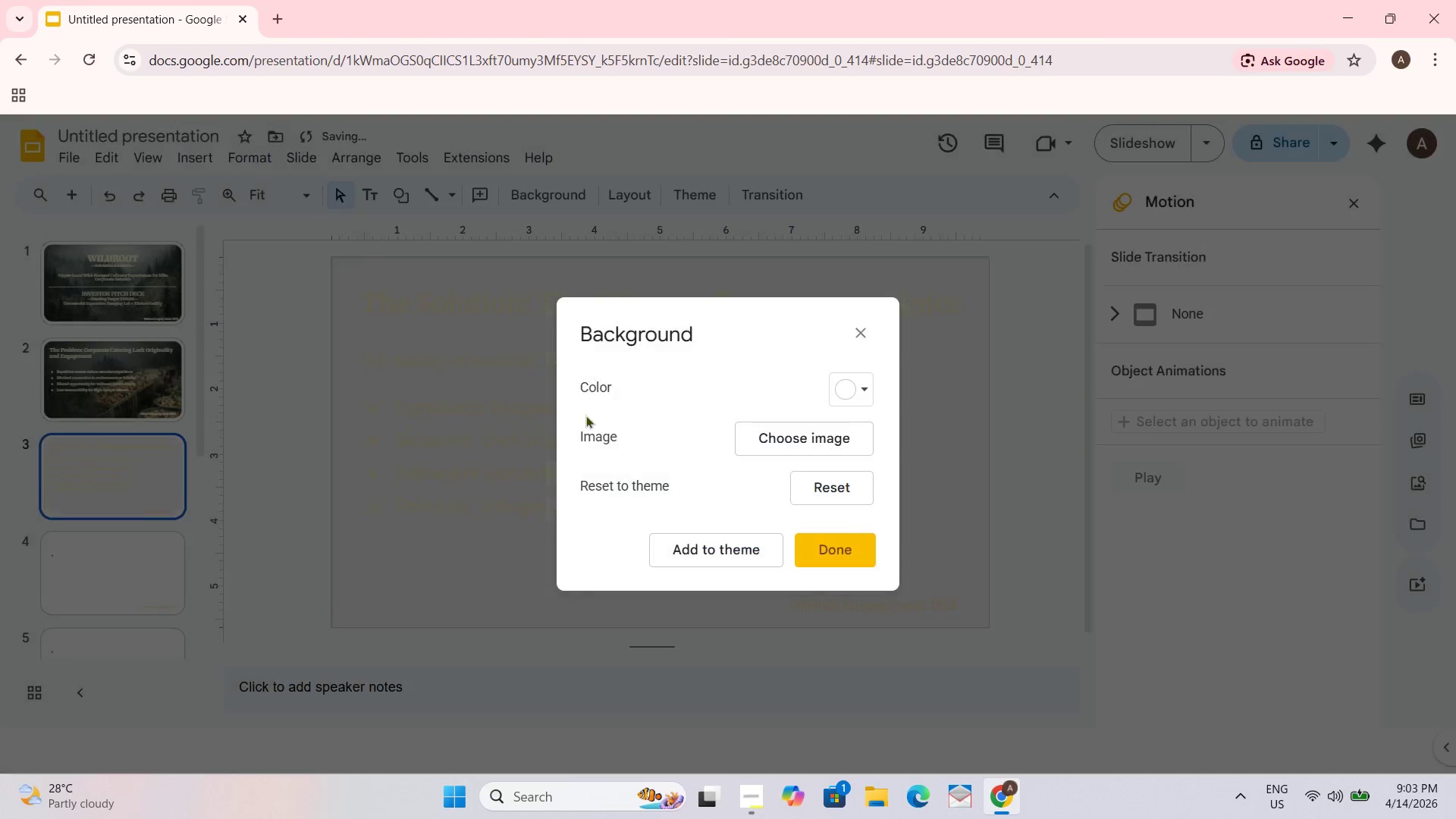 
left_click([843, 538])
 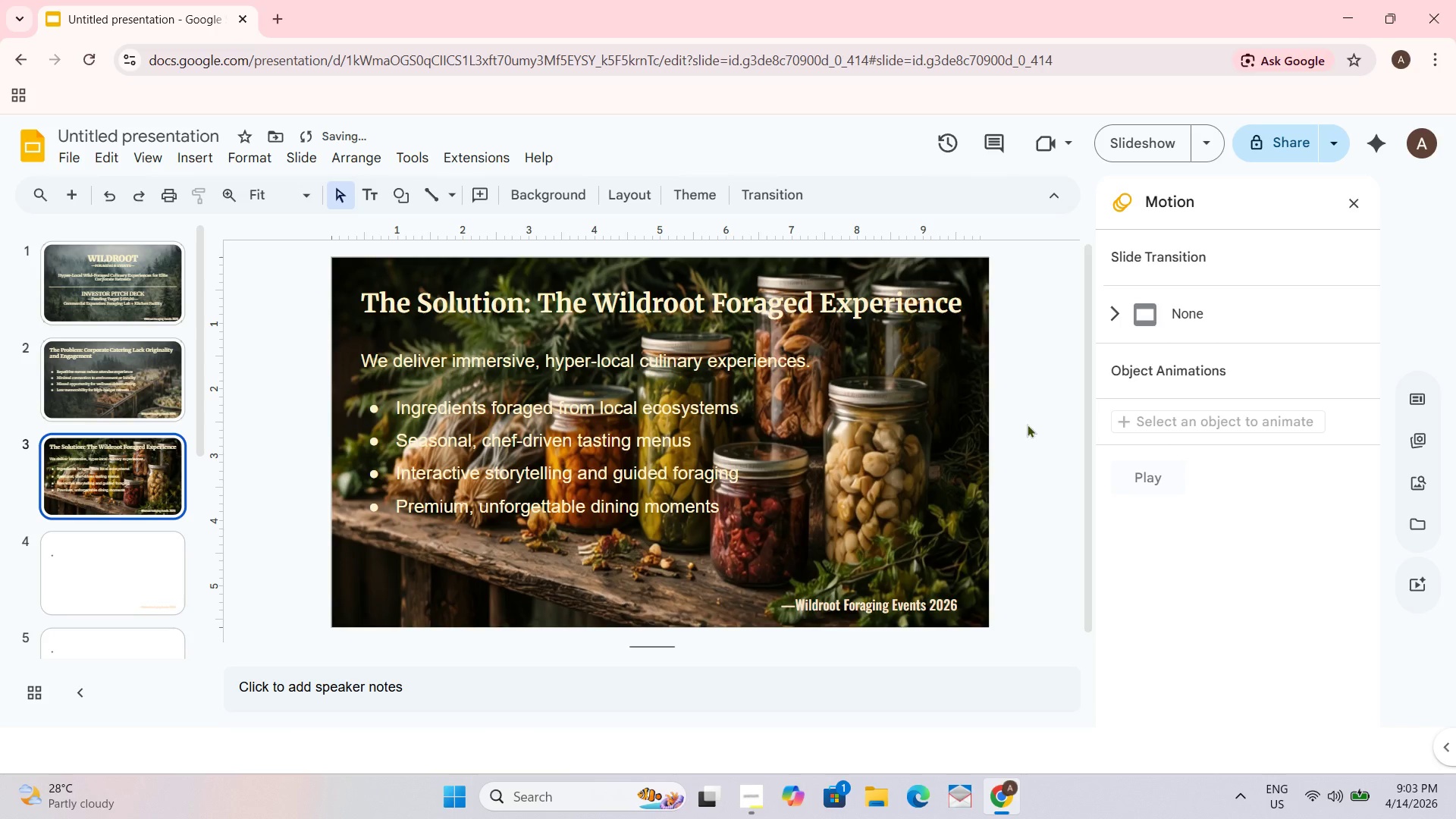 
left_click([1032, 412])
 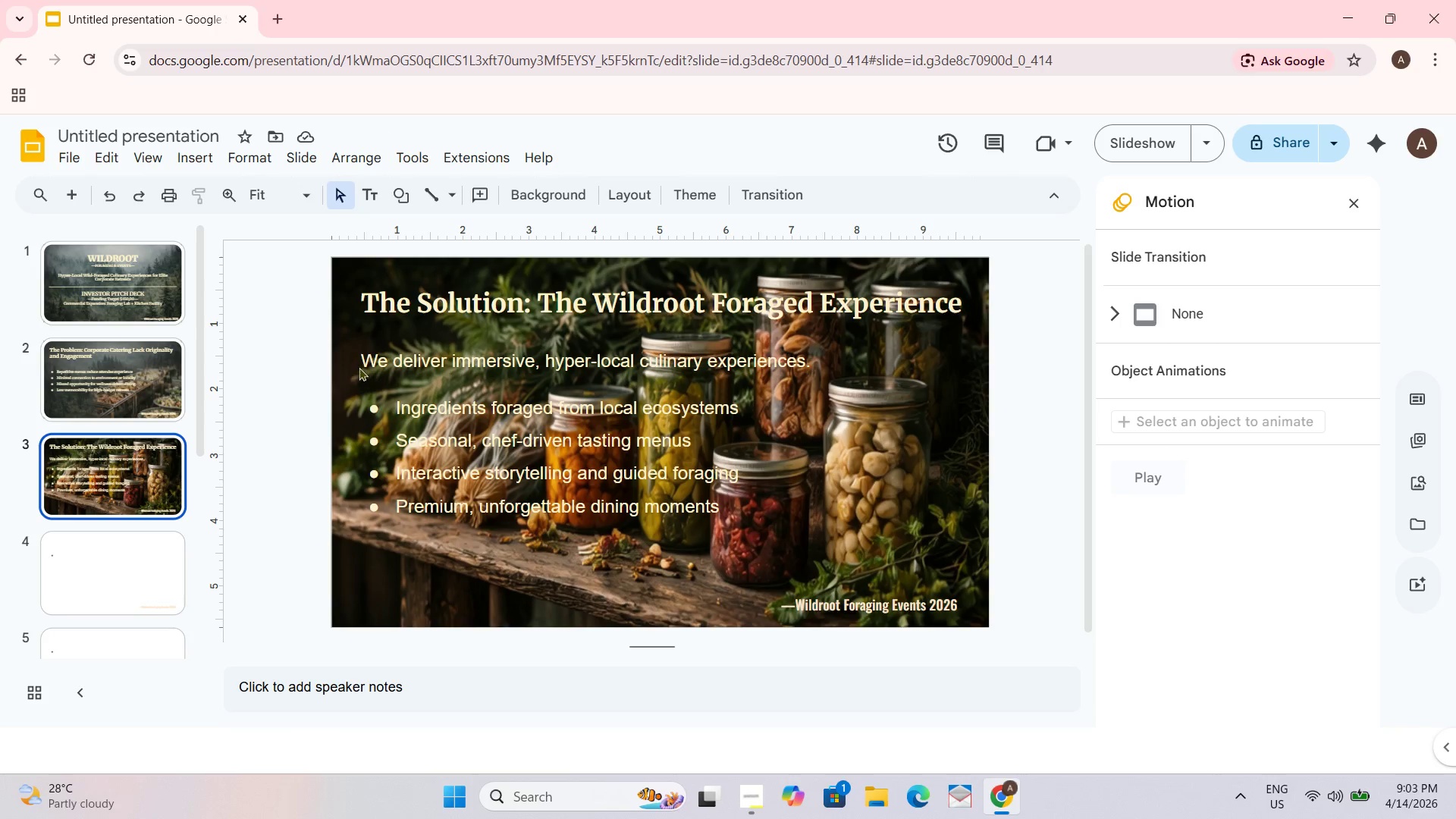 
key(Control+ControlLeft)
 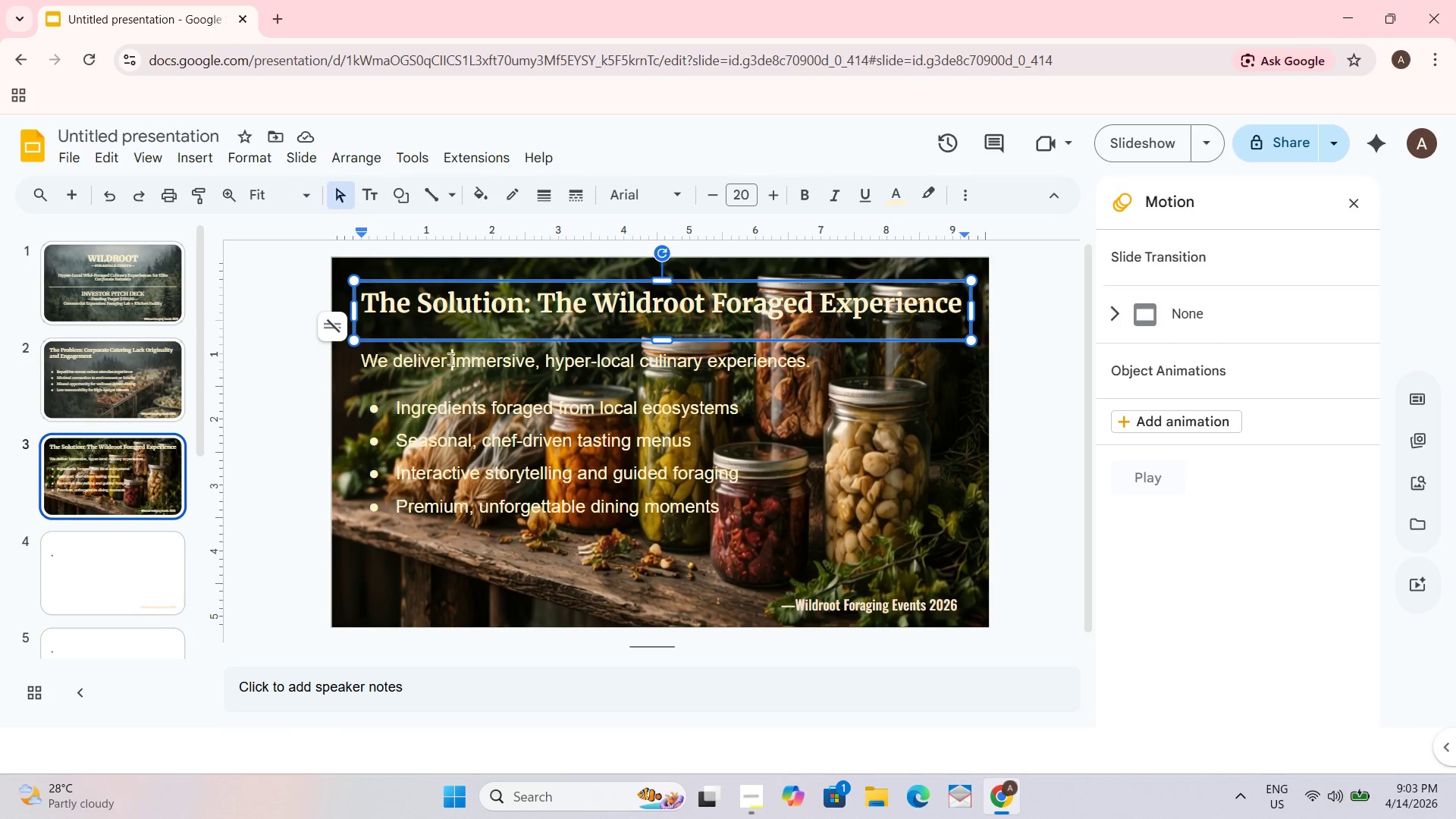 
key(Control+A)
 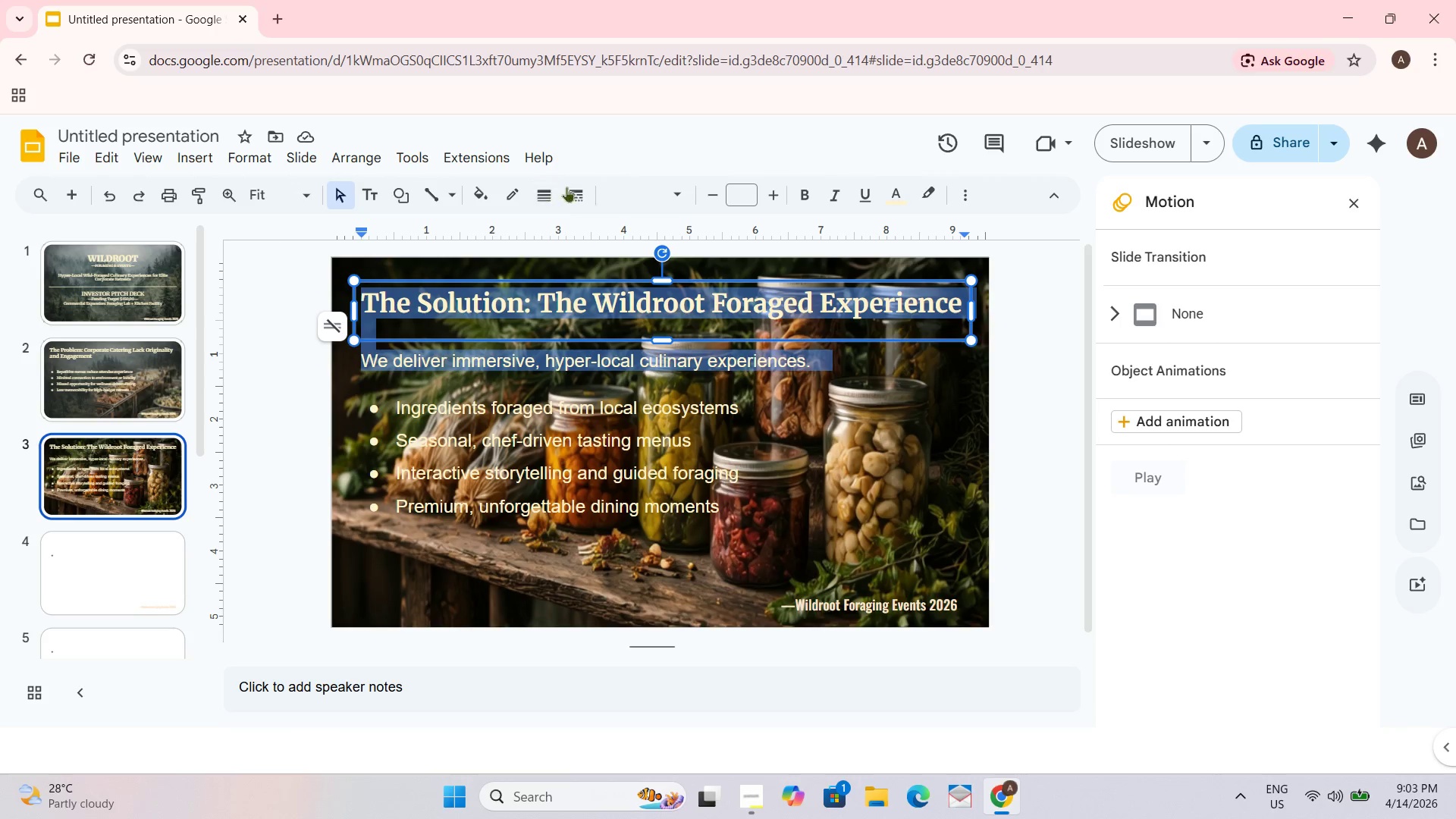 
left_click([672, 194])
 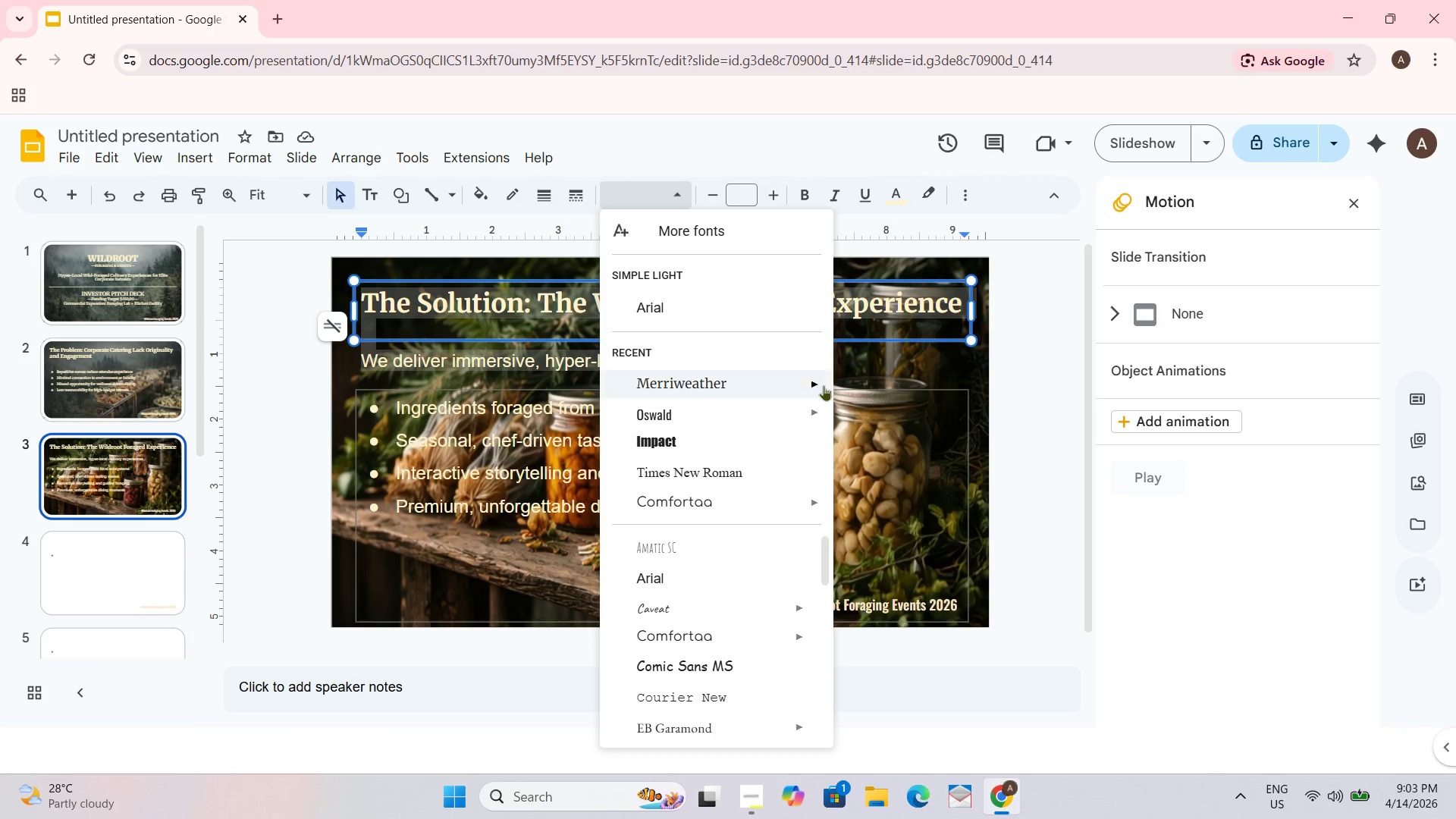 
left_click_drag(start_coordinate=[509, 306], to_coordinate=[509, 302])
 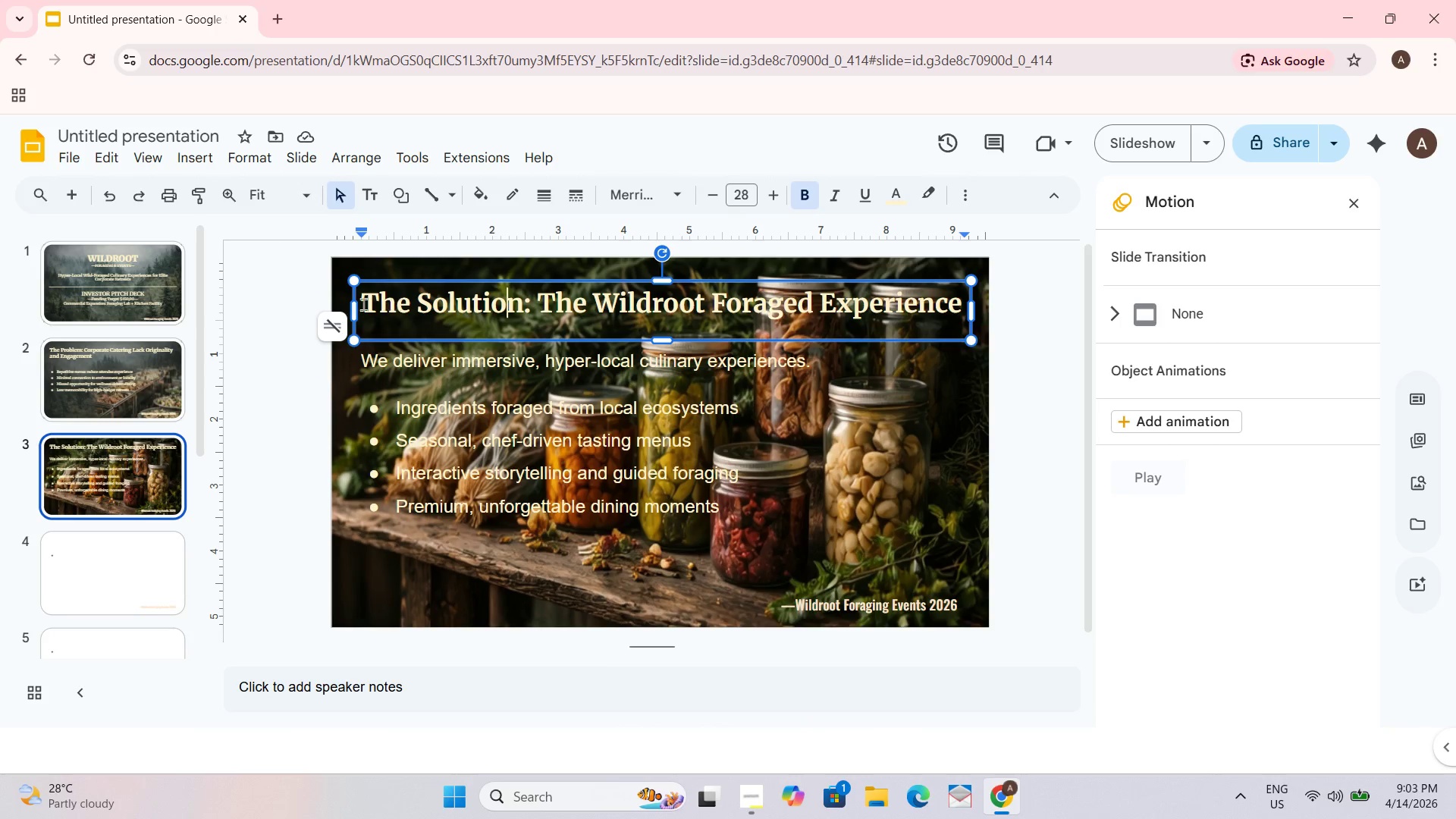 
left_click_drag(start_coordinate=[350, 304], to_coordinate=[359, 306])
 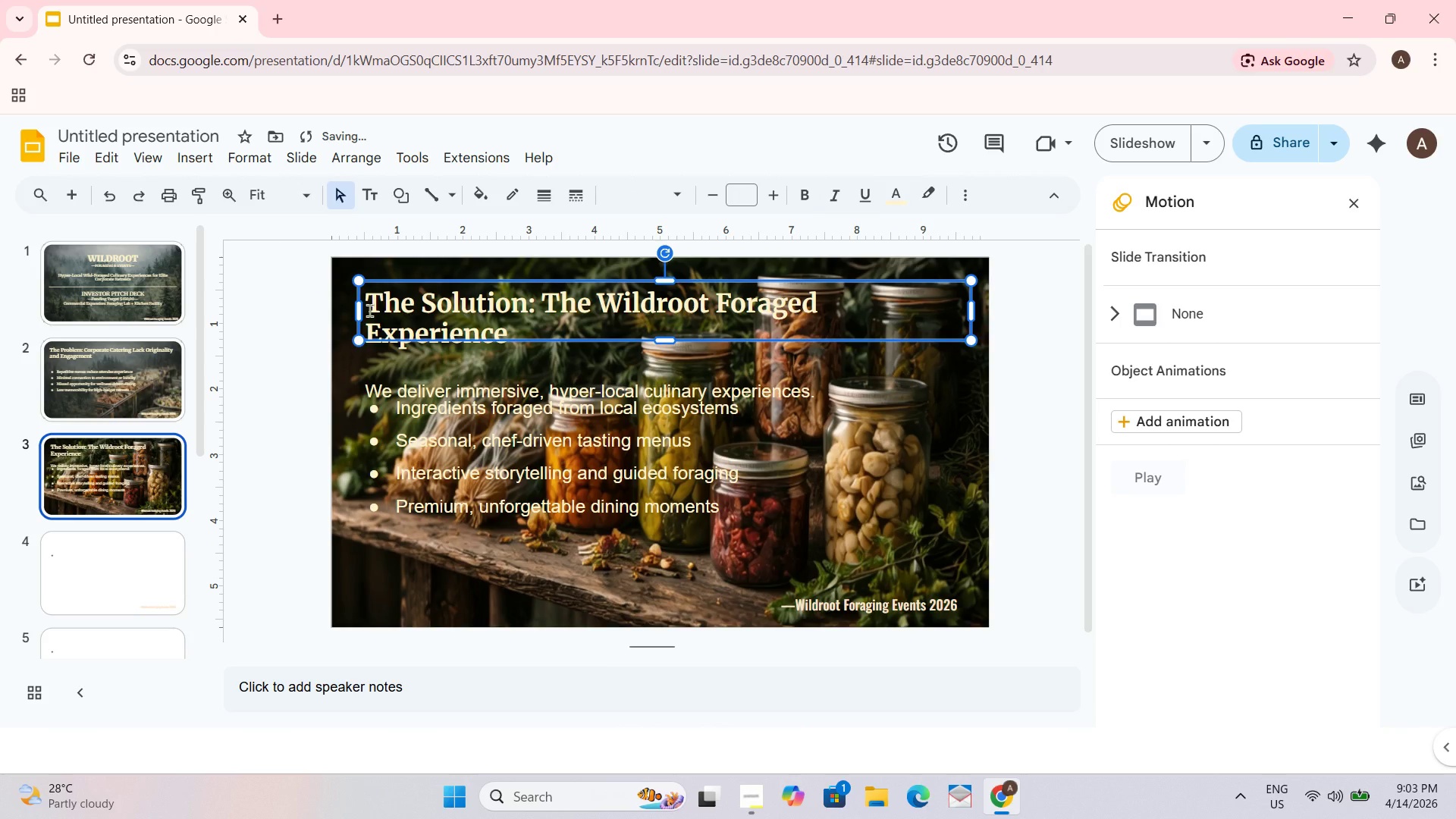 
key(Control+Z)
 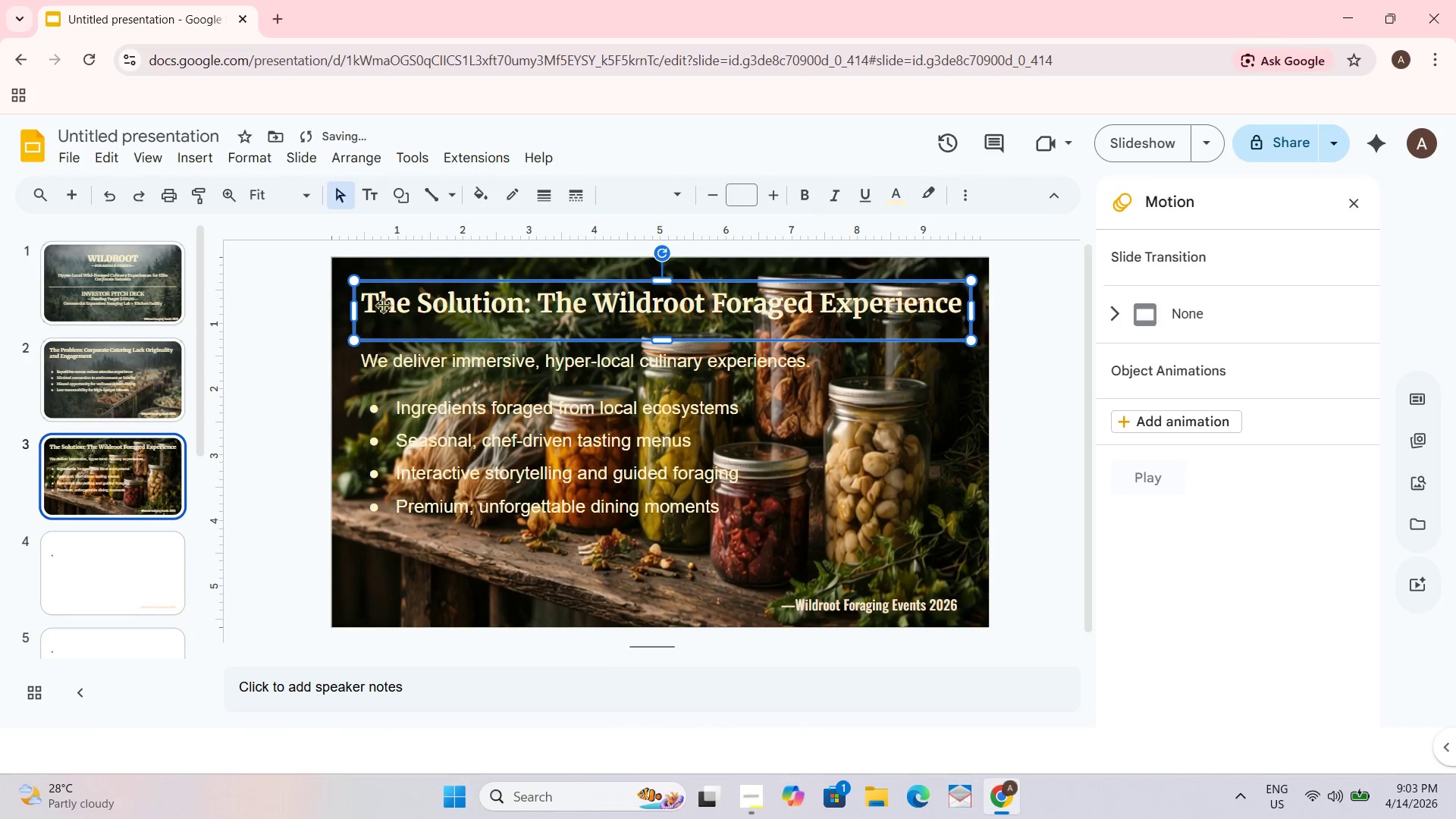 
left_click([383, 303])
 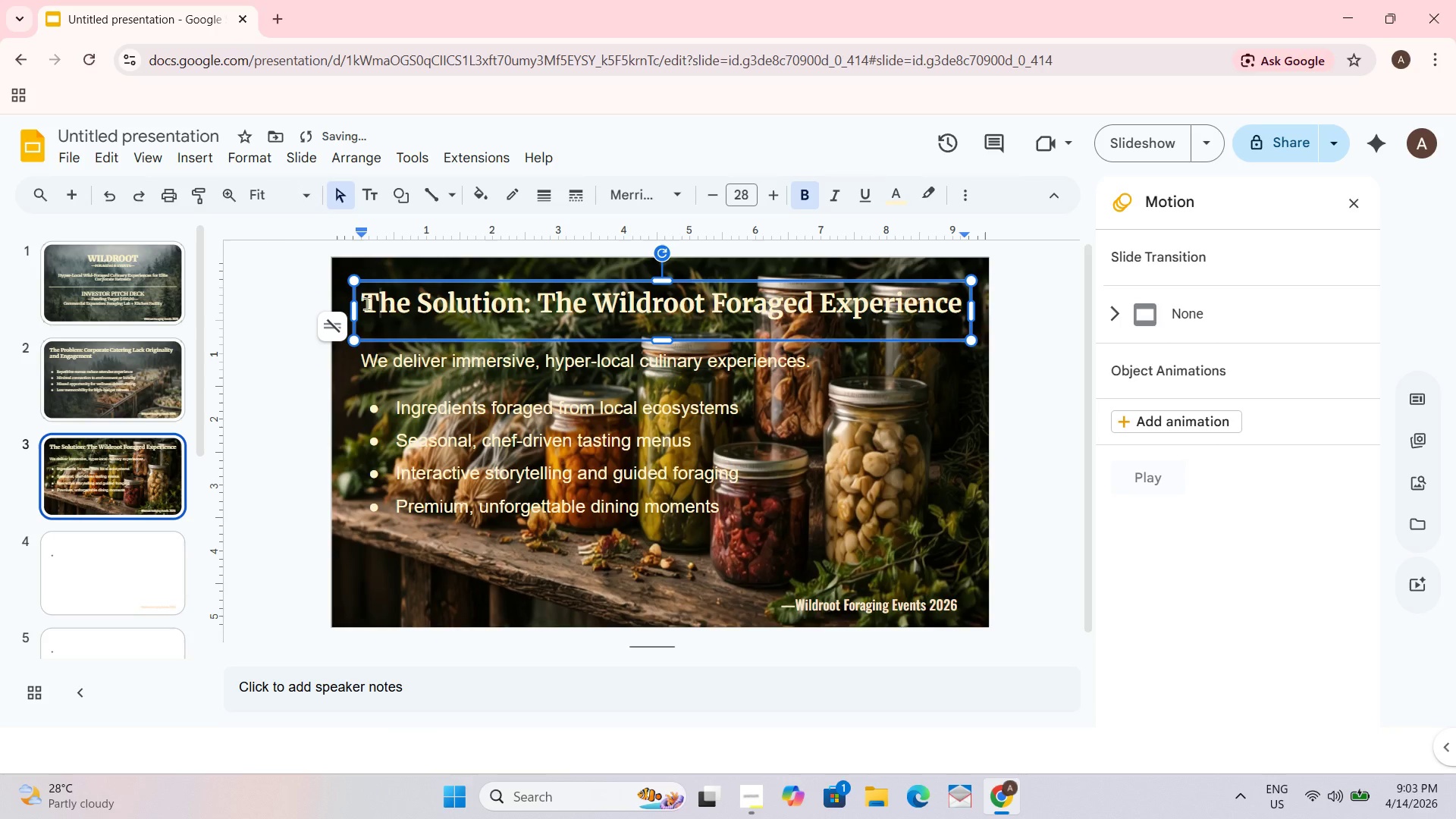 
left_click([362, 303])
 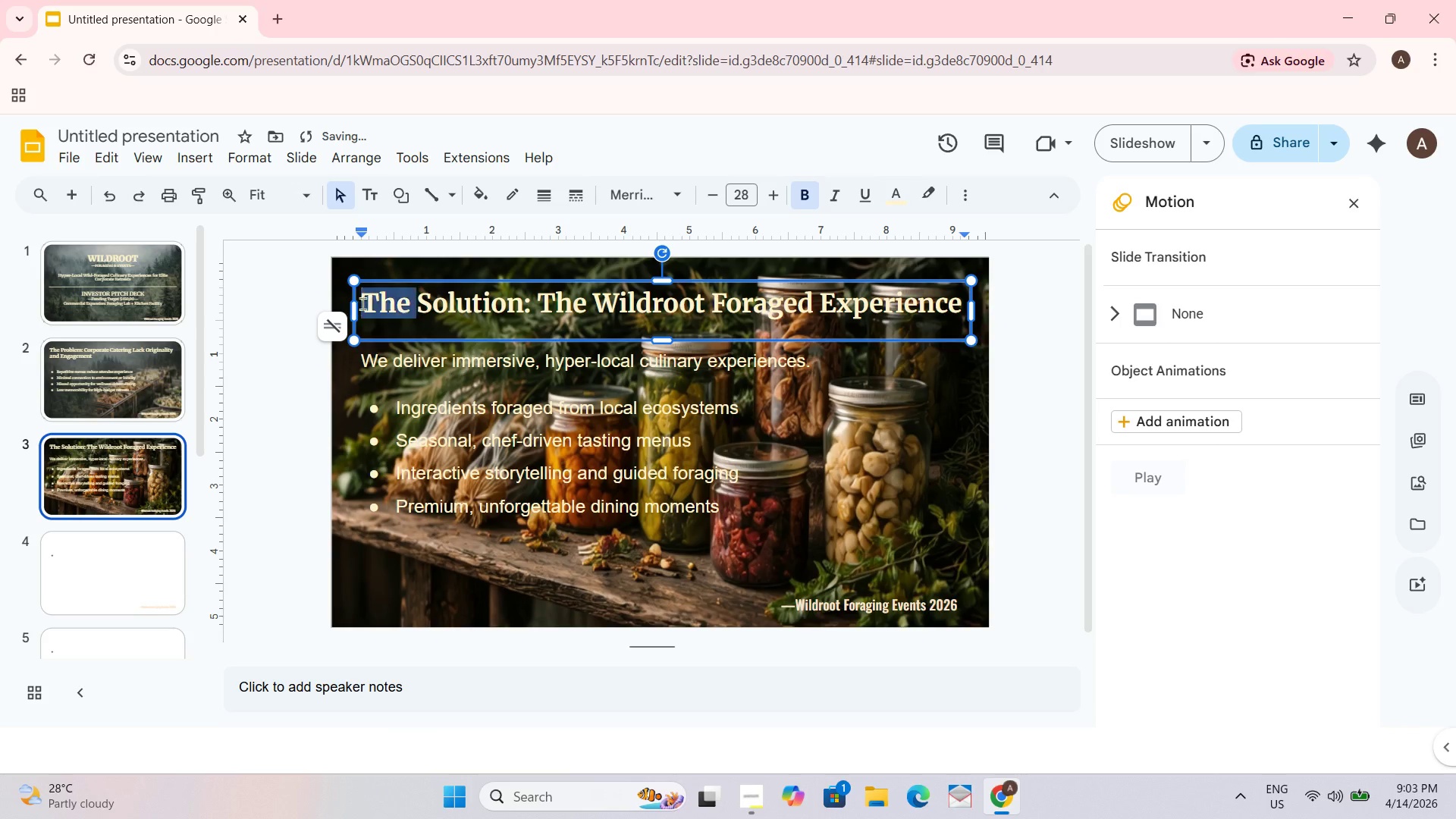 
left_click_drag(start_coordinate=[362, 303], to_coordinate=[843, 297])
 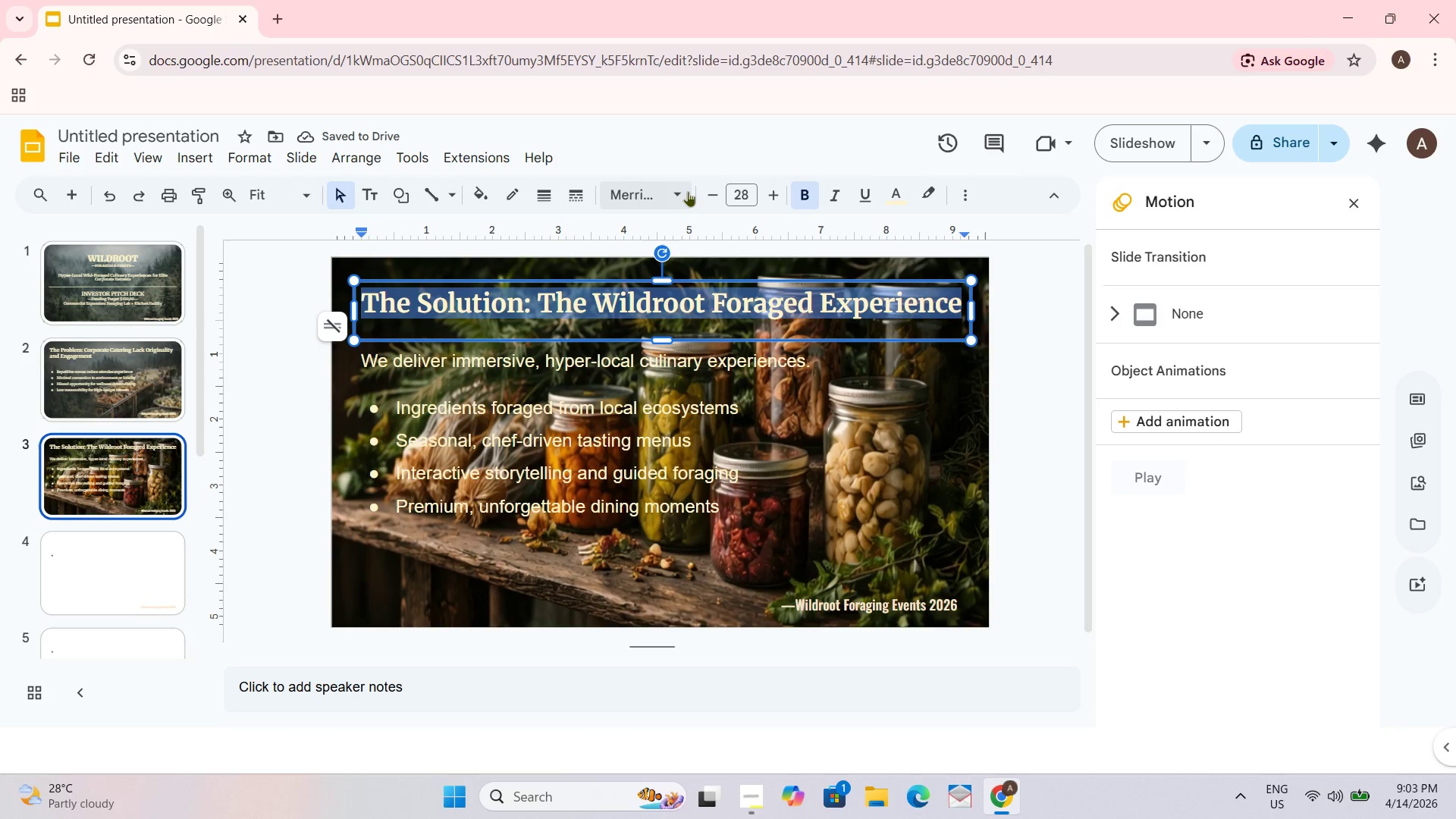 
left_click([659, 196])
 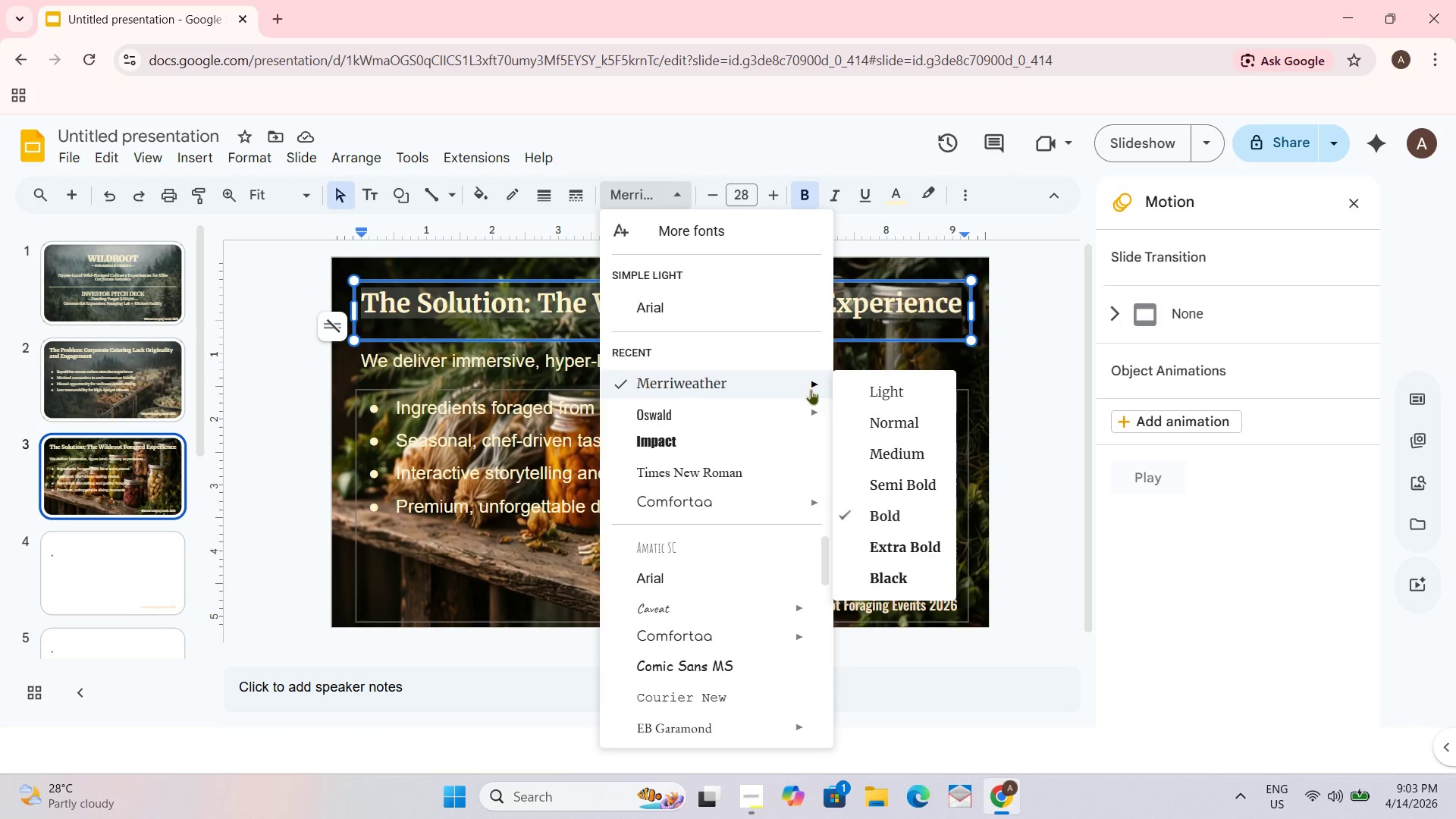 
double_click([359, 366])
 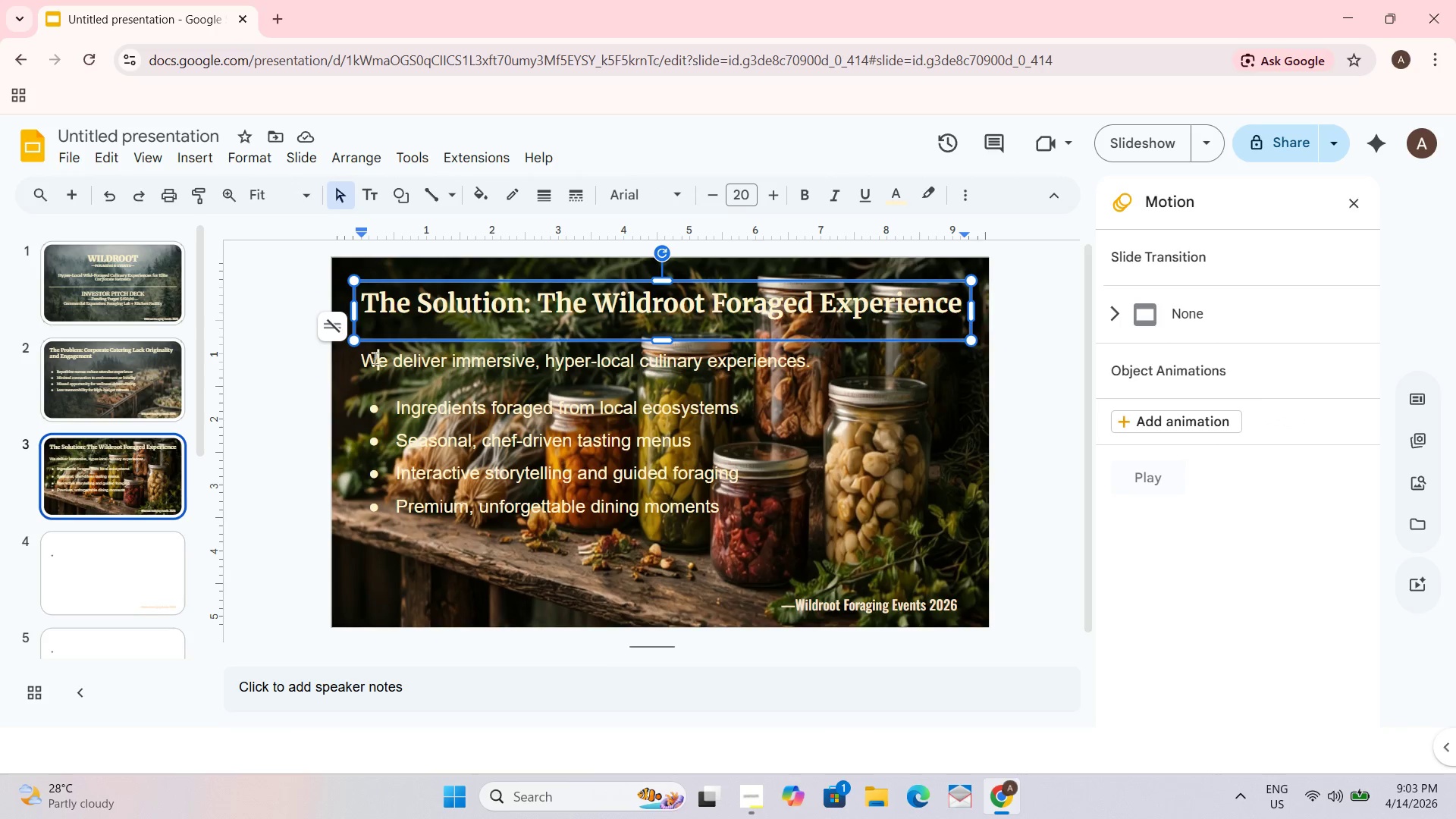 
left_click_drag(start_coordinate=[369, 358], to_coordinate=[839, 357])
 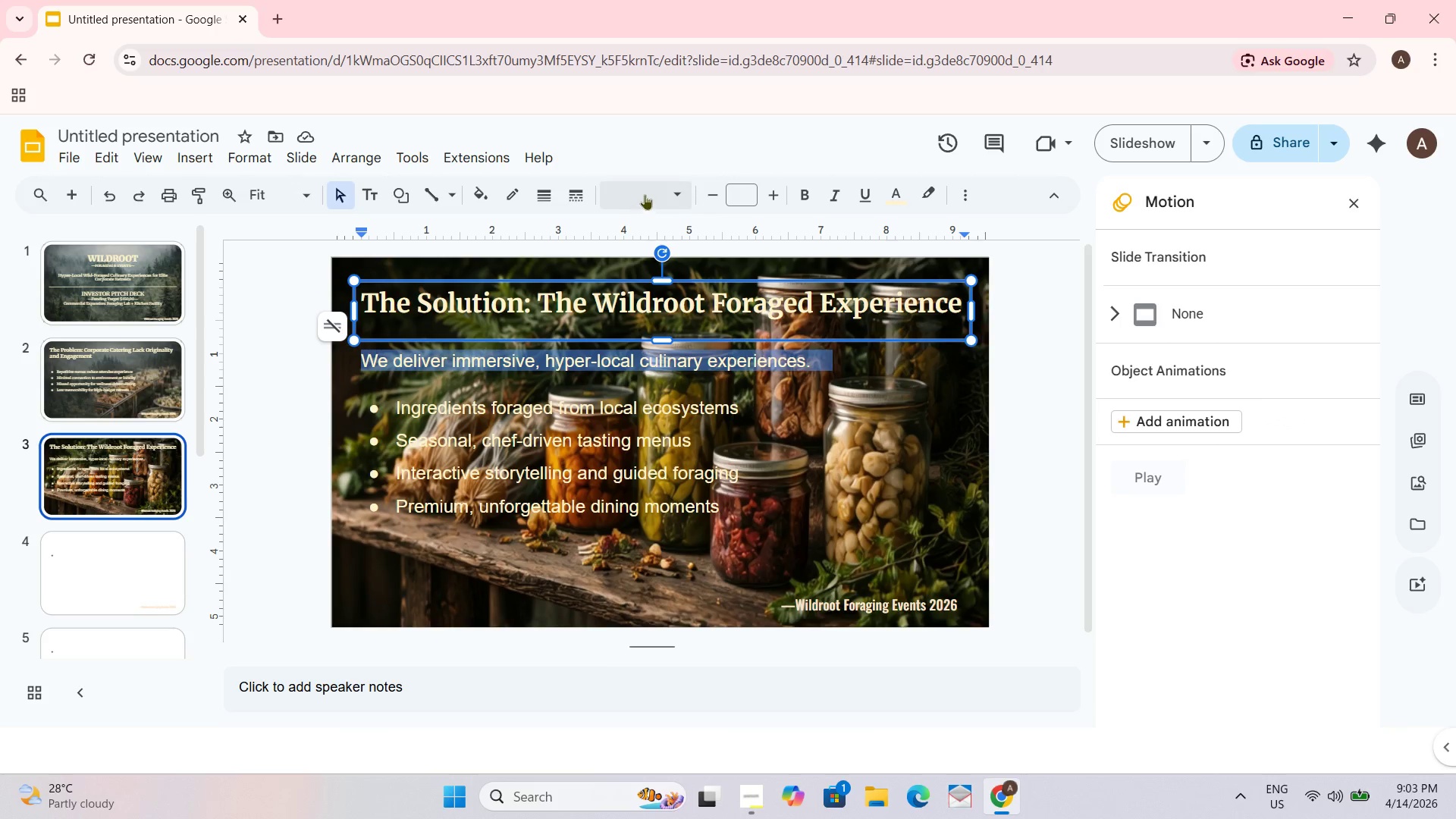 
left_click([662, 192])
 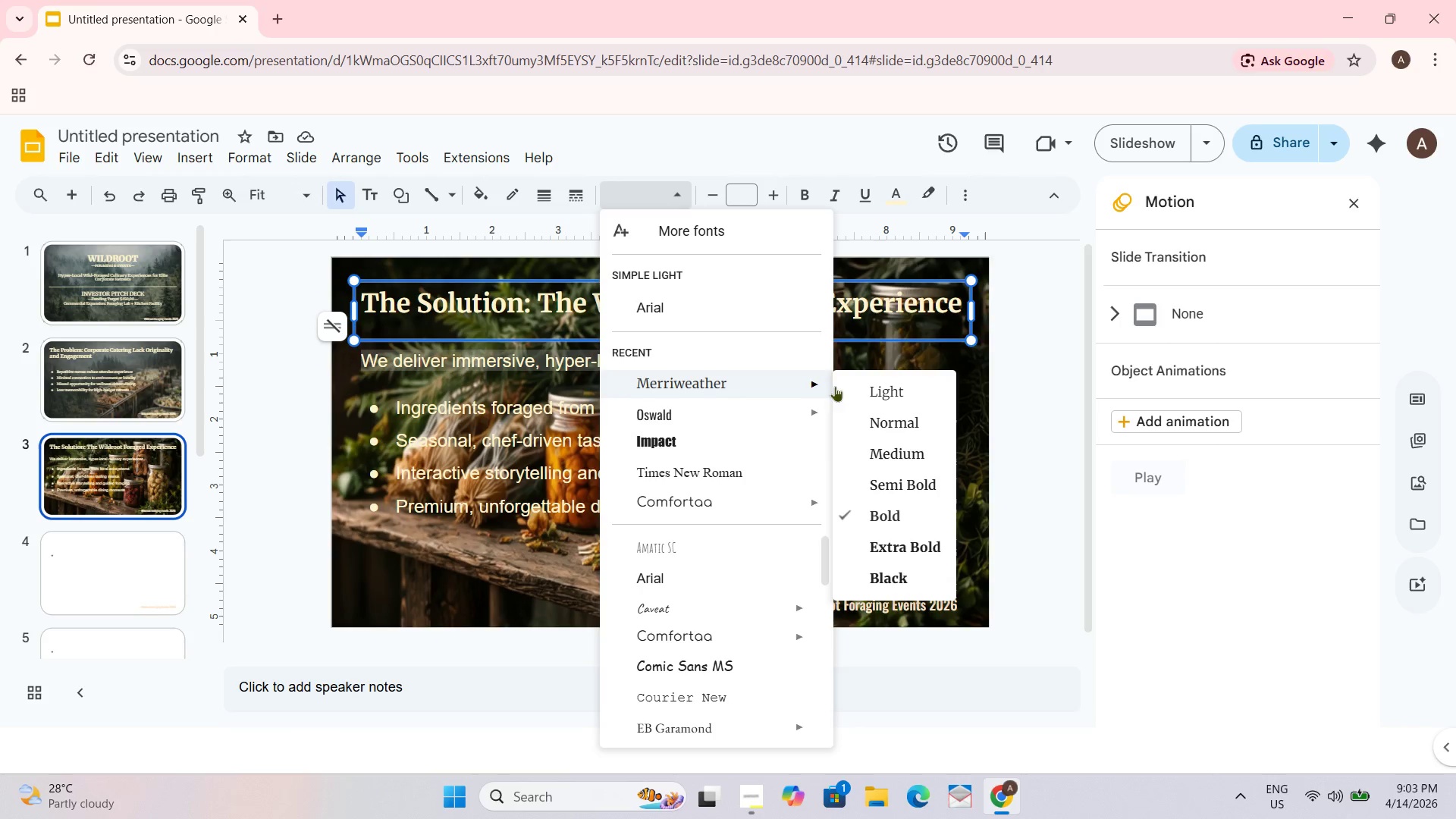 
left_click([891, 480])
 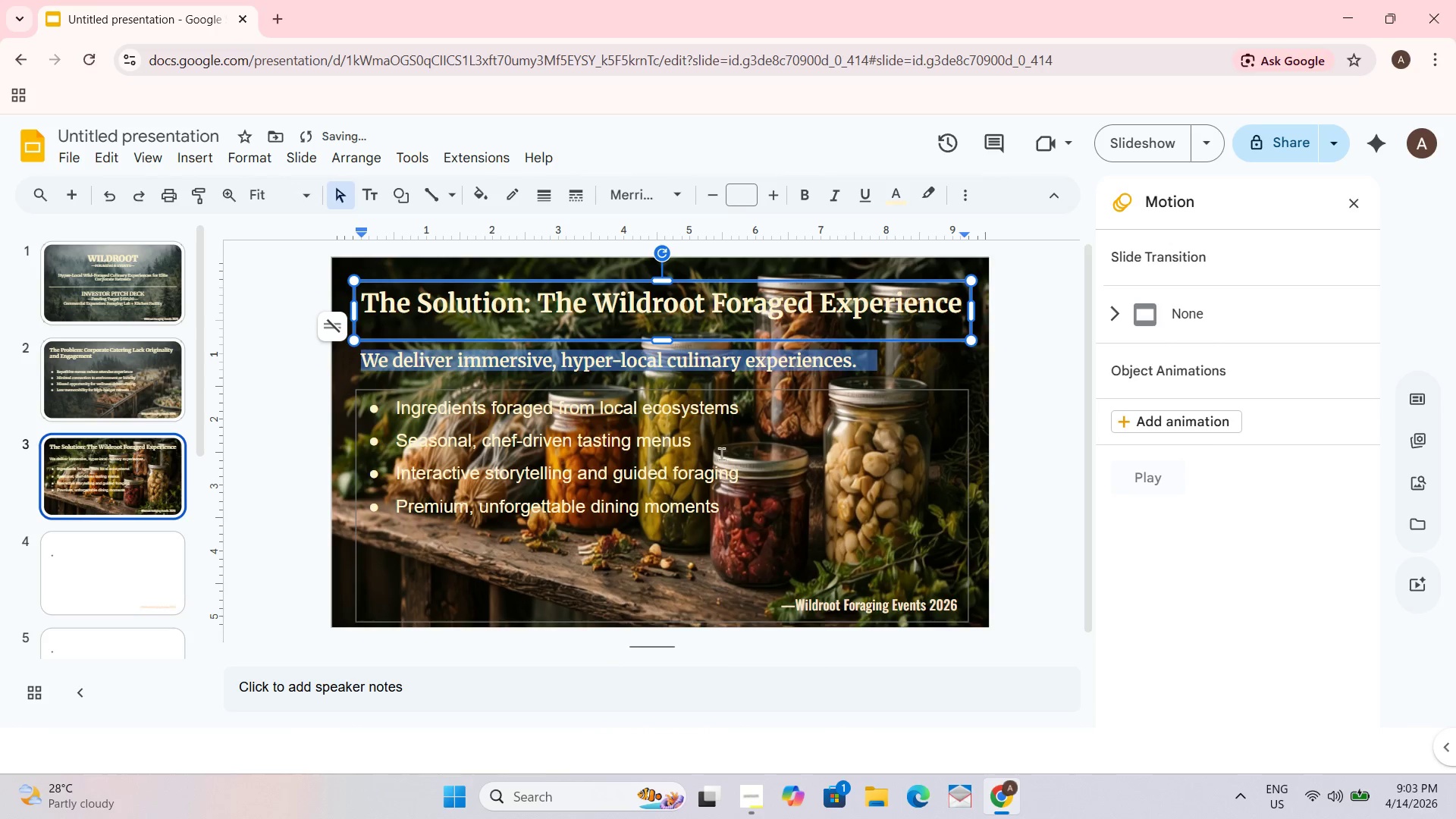 
left_click([714, 453])
 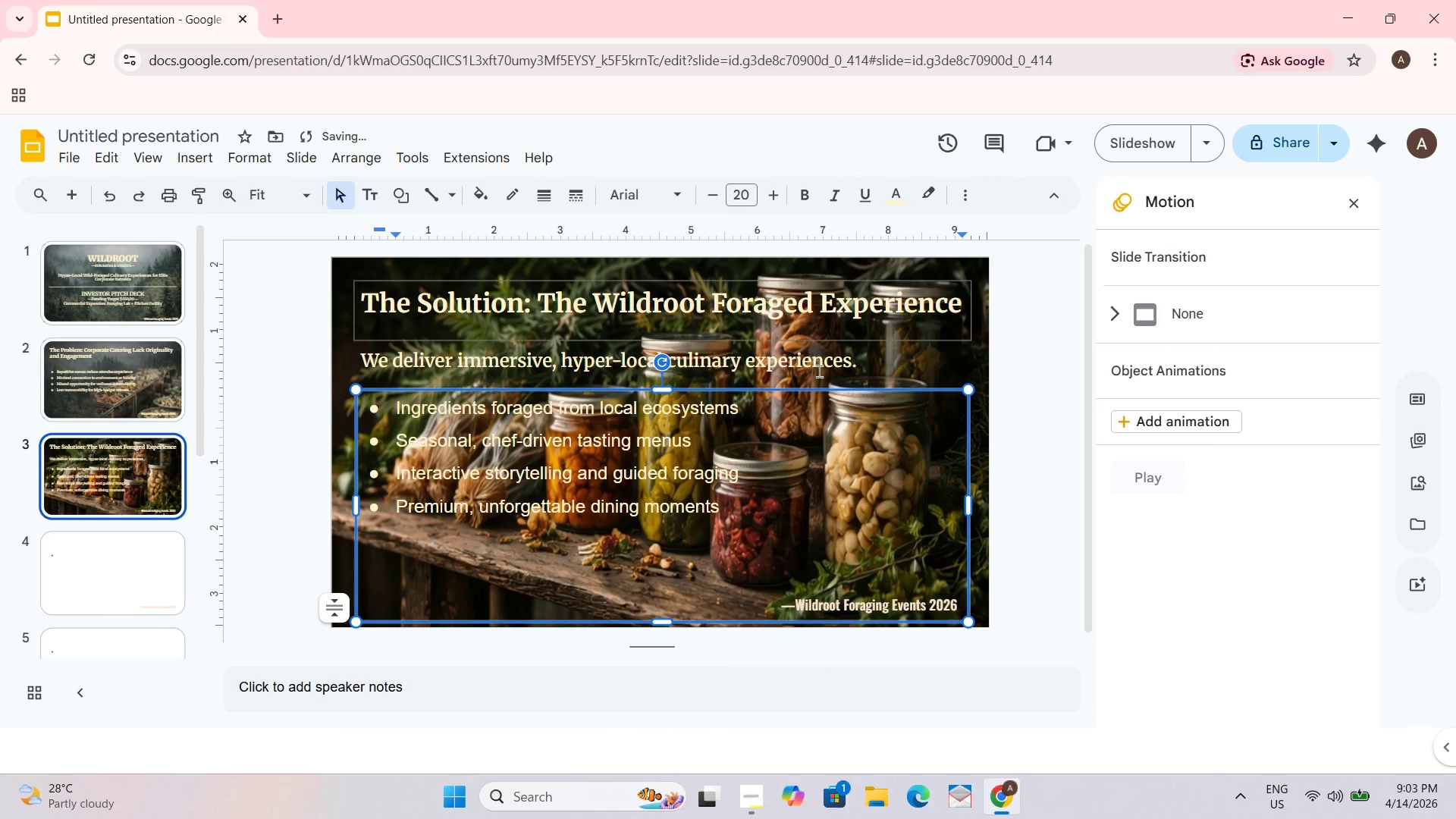 
left_click([848, 365])
 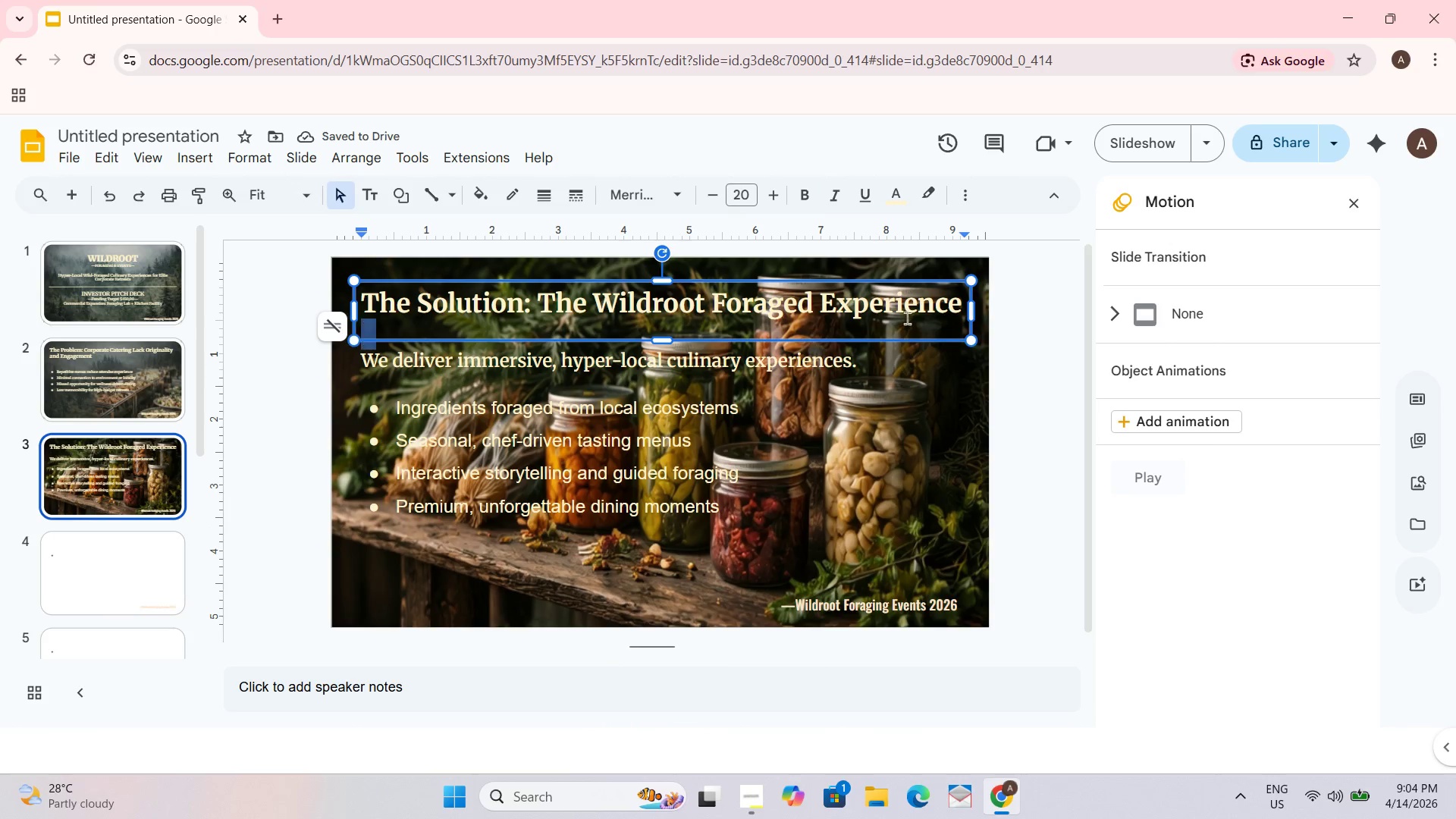 
double_click([1036, 379])
 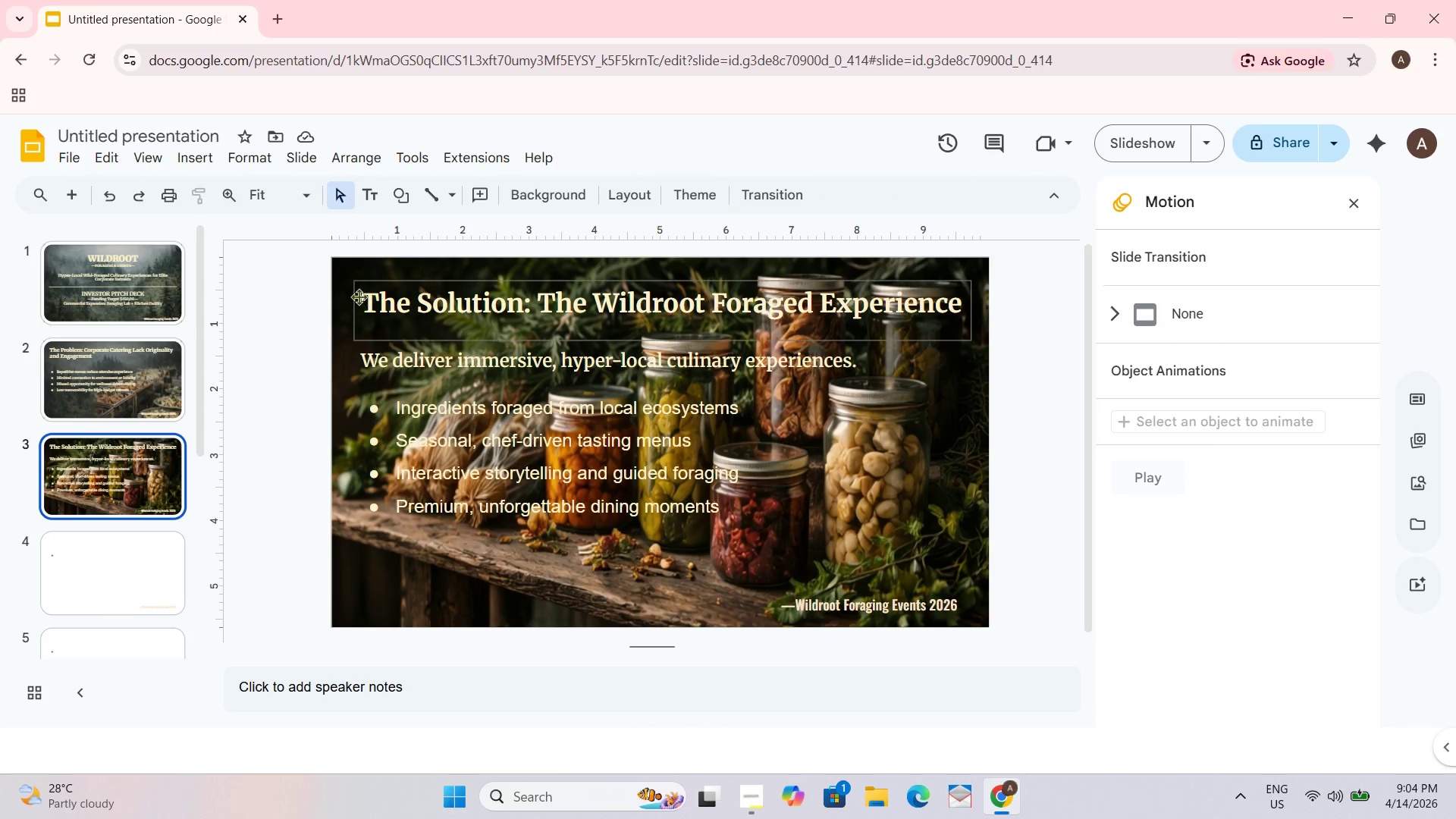 
left_click([123, 362])
 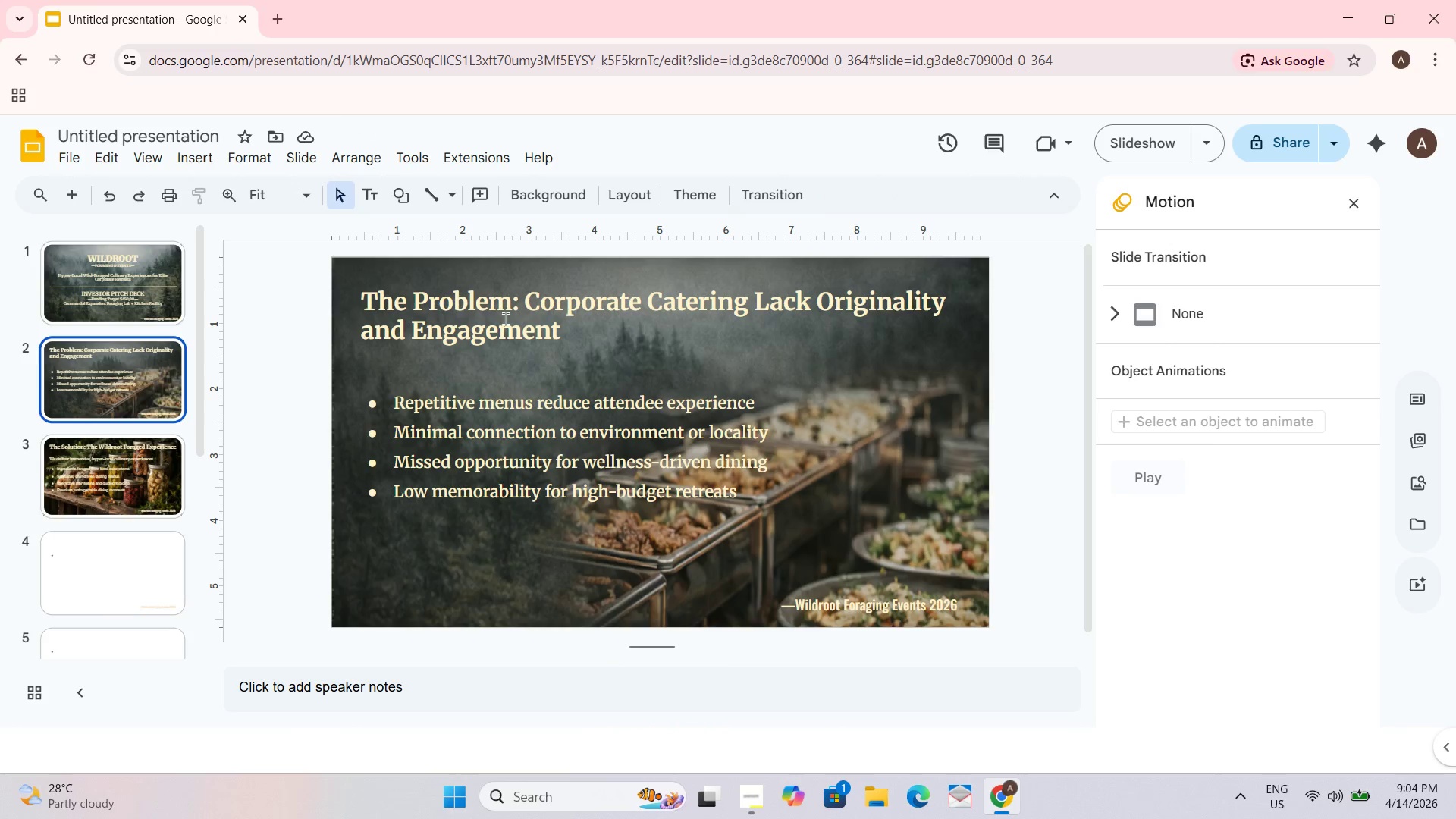 
left_click([534, 318])
 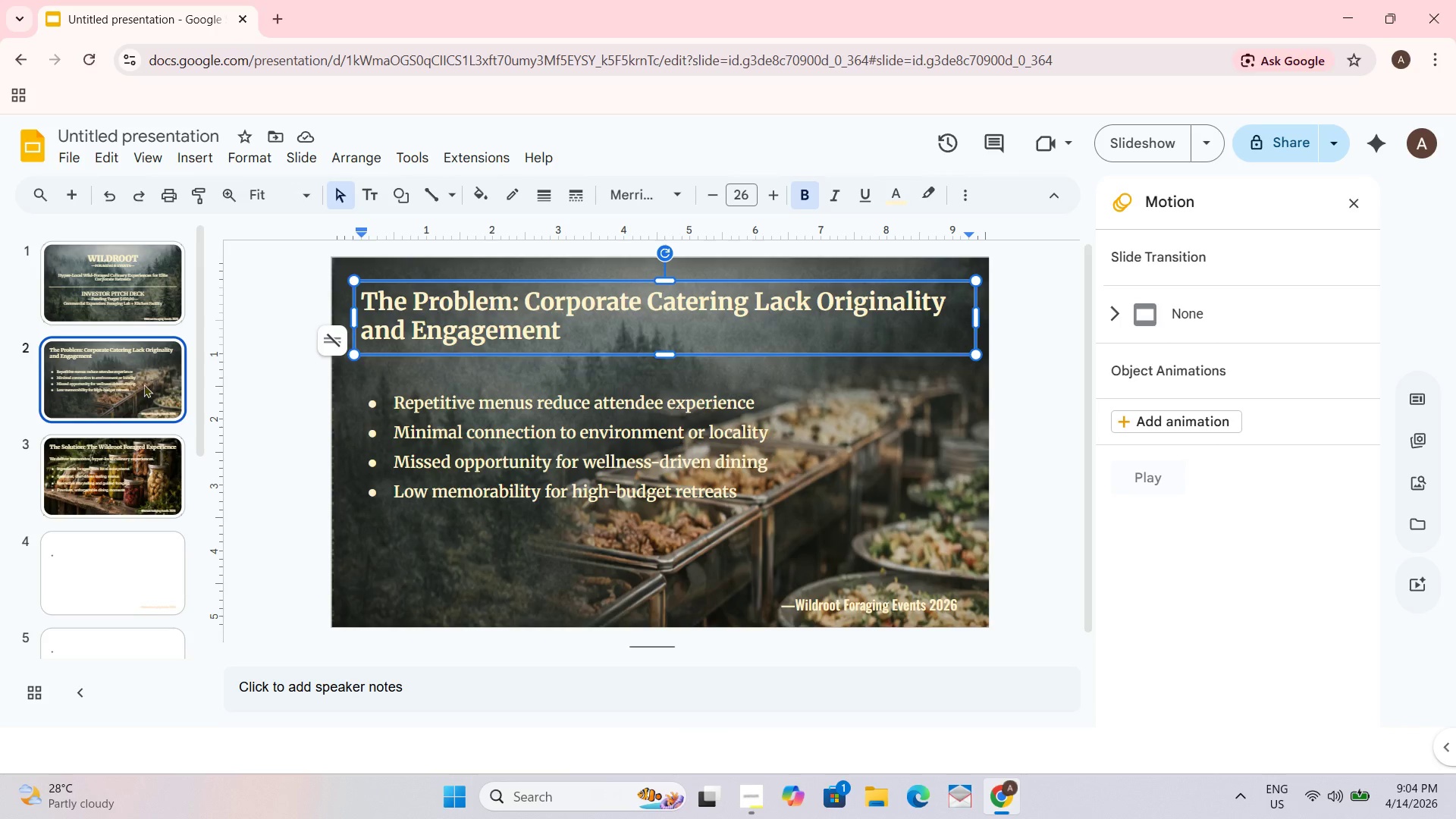 
left_click([130, 453])
 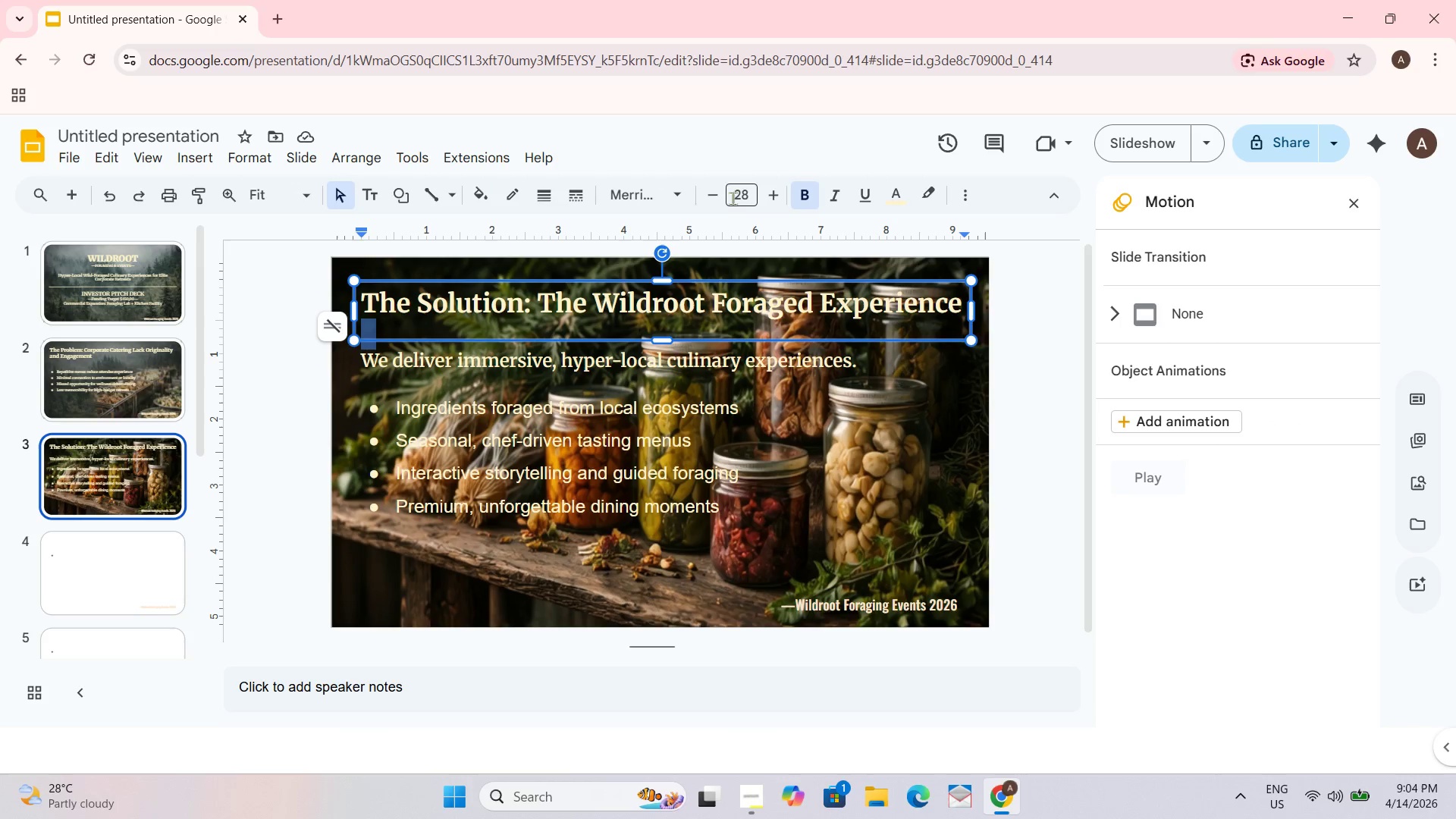 
left_click([587, 312])
 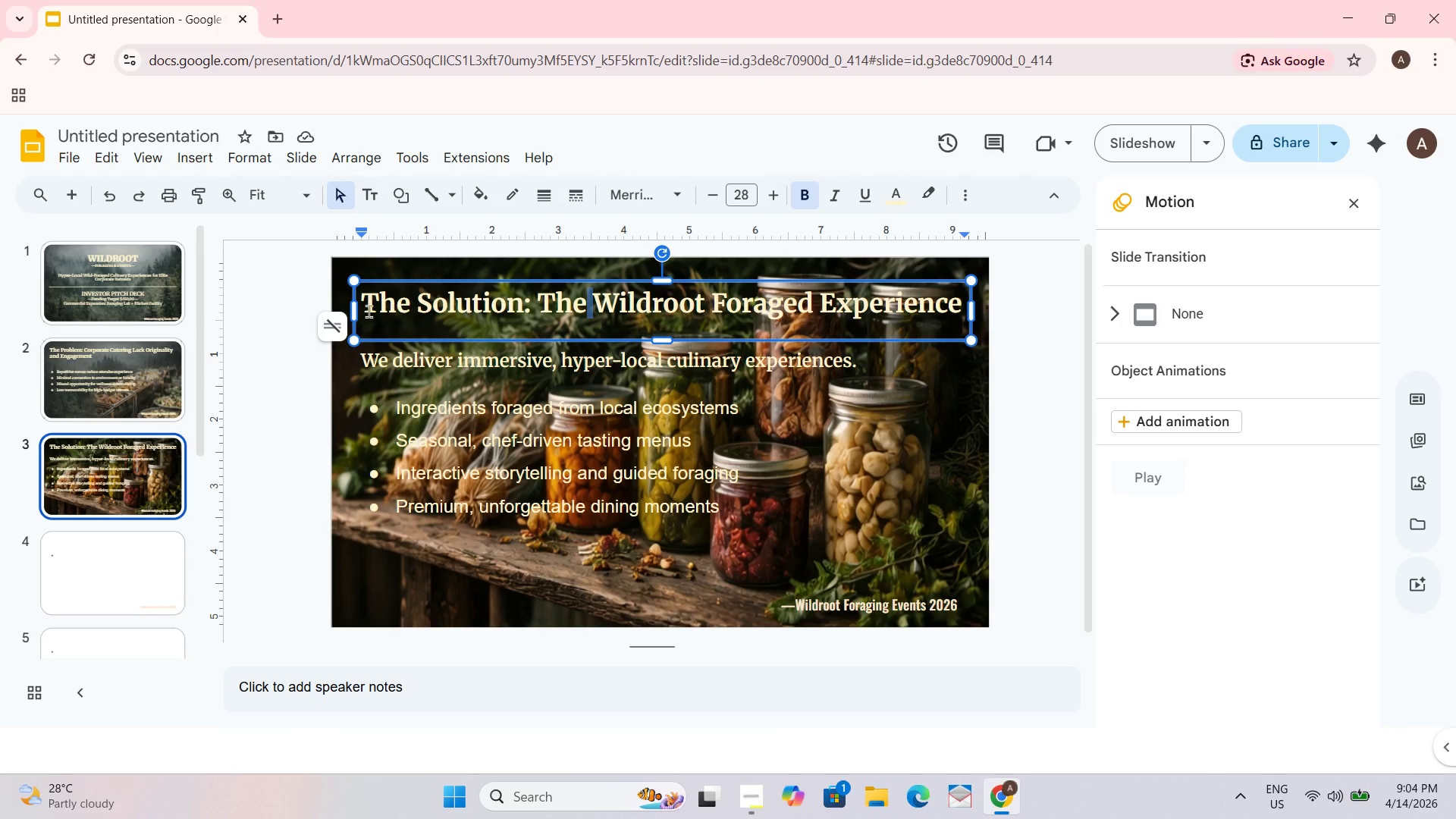 
left_click_drag(start_coordinate=[364, 303], to_coordinate=[959, 290])
 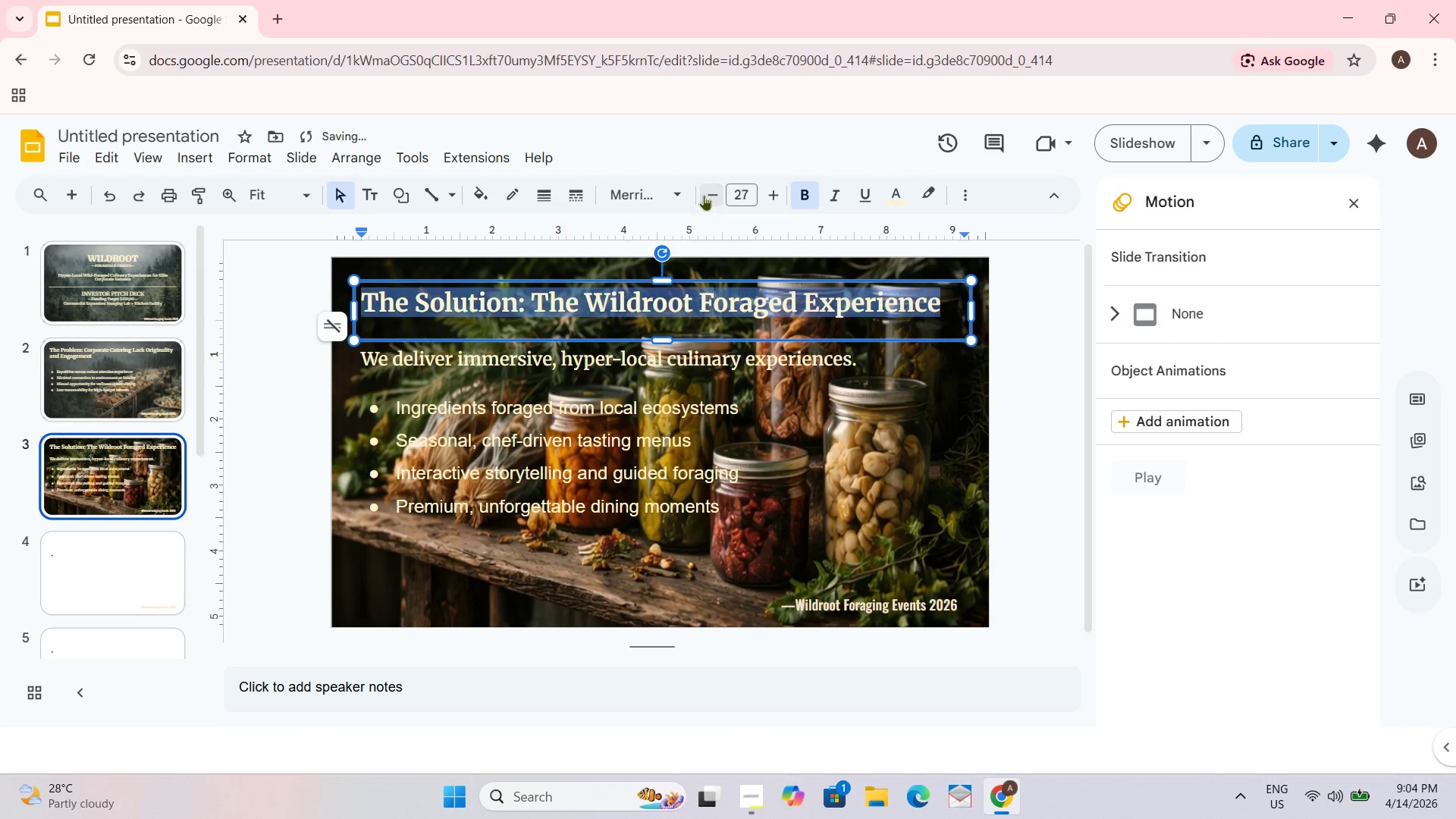 
double_click([704, 195])
 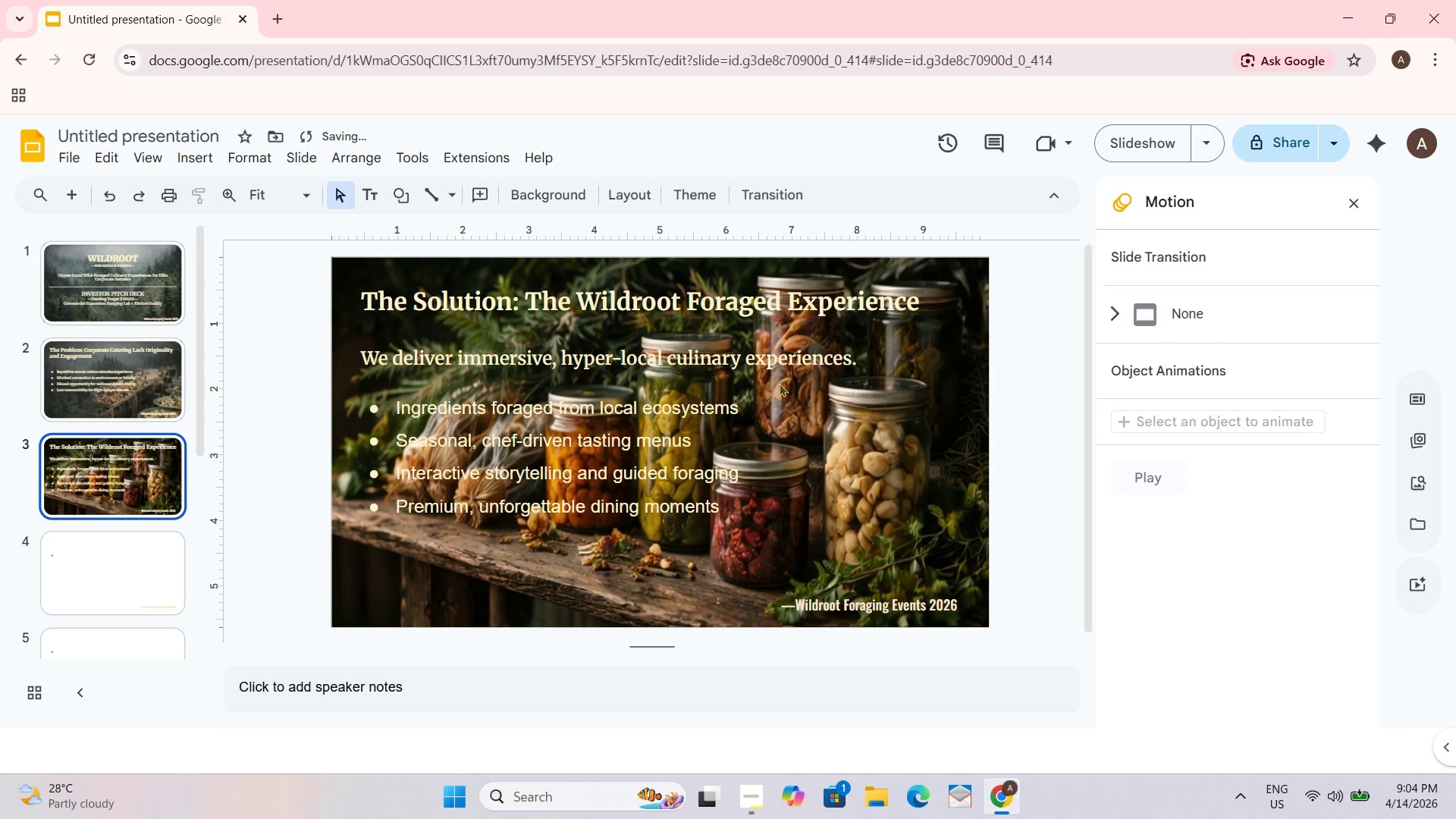 
left_click([513, 355])
 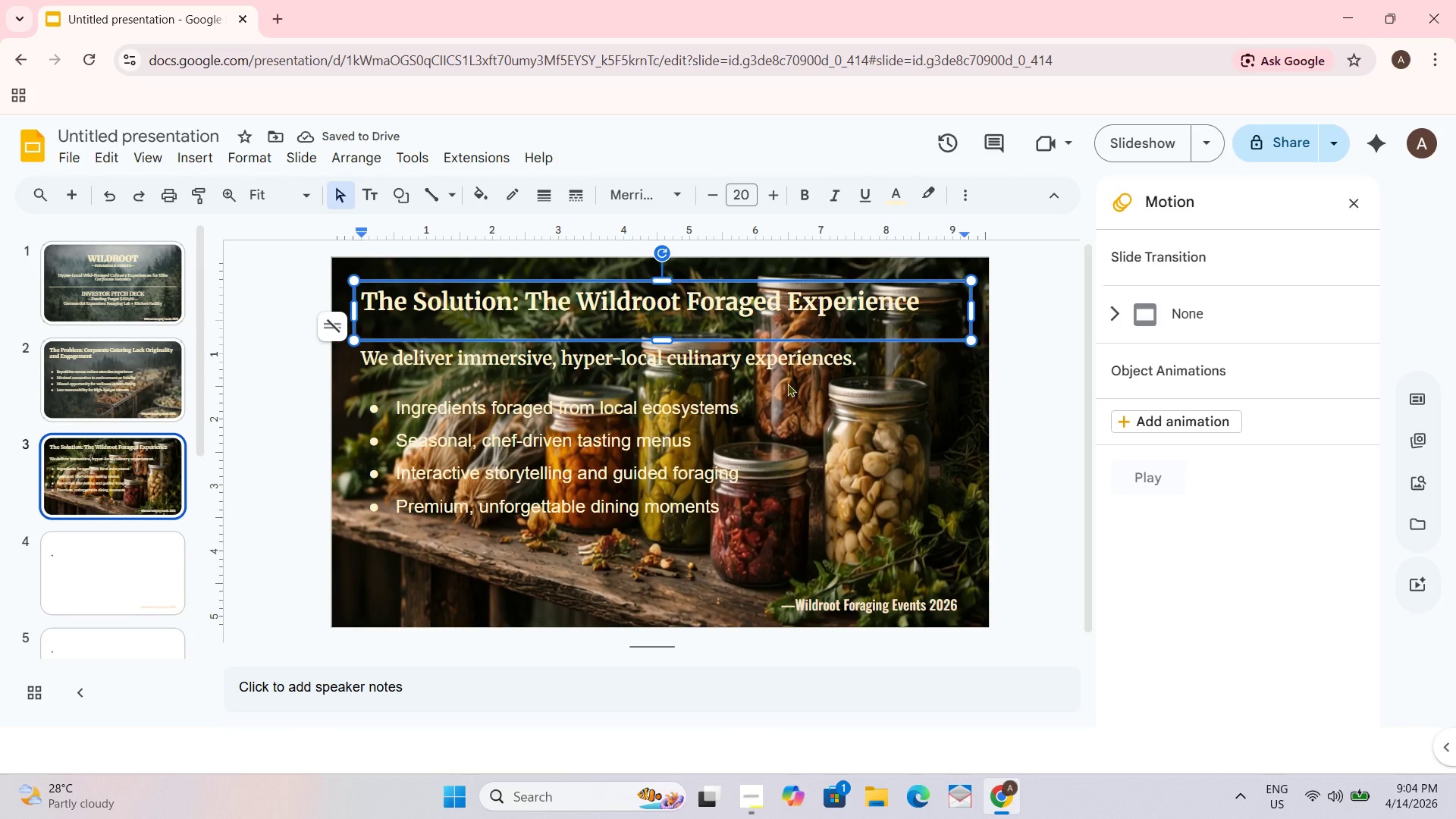 
left_click([1015, 400])
 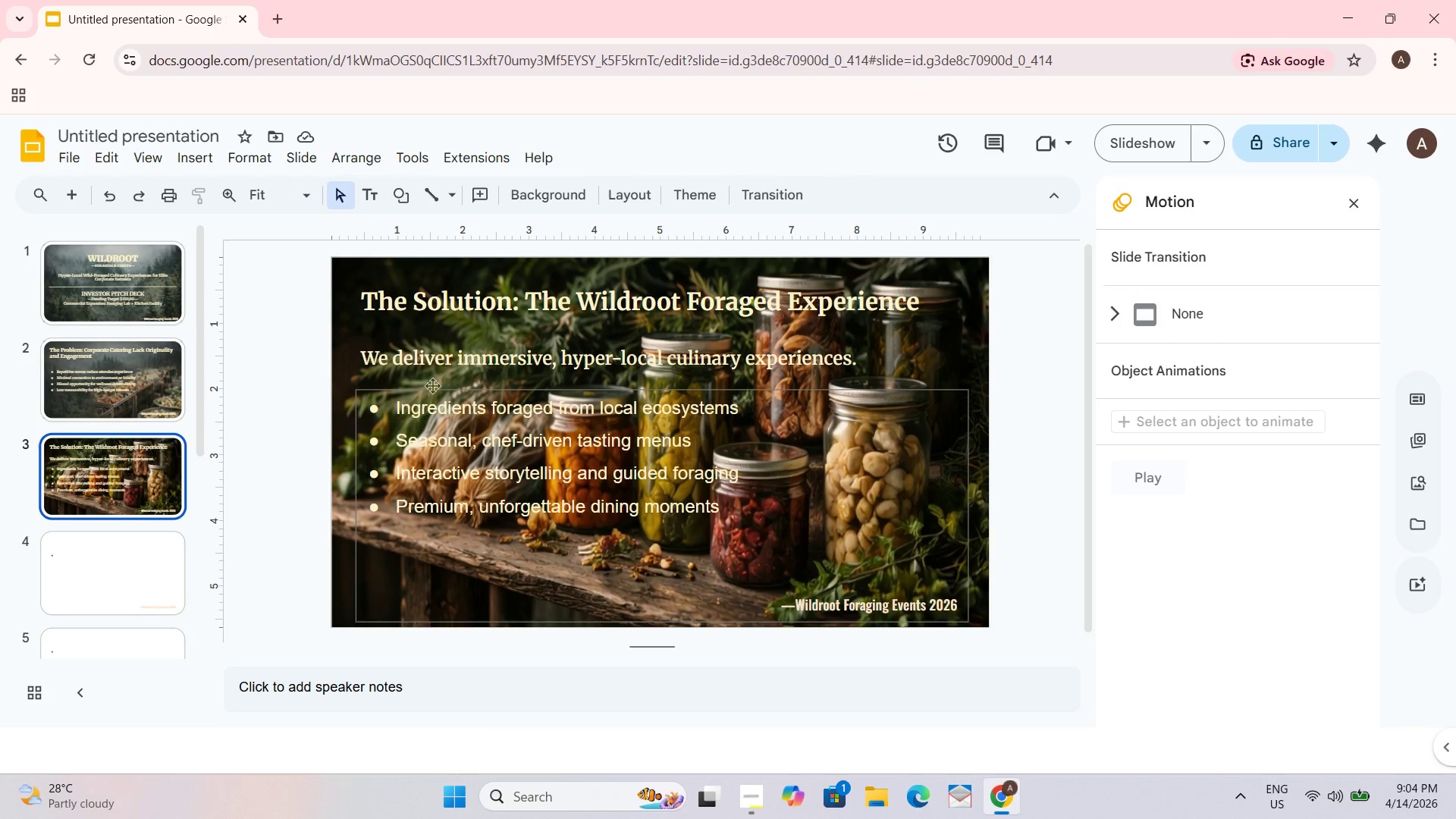 
left_click([361, 359])
 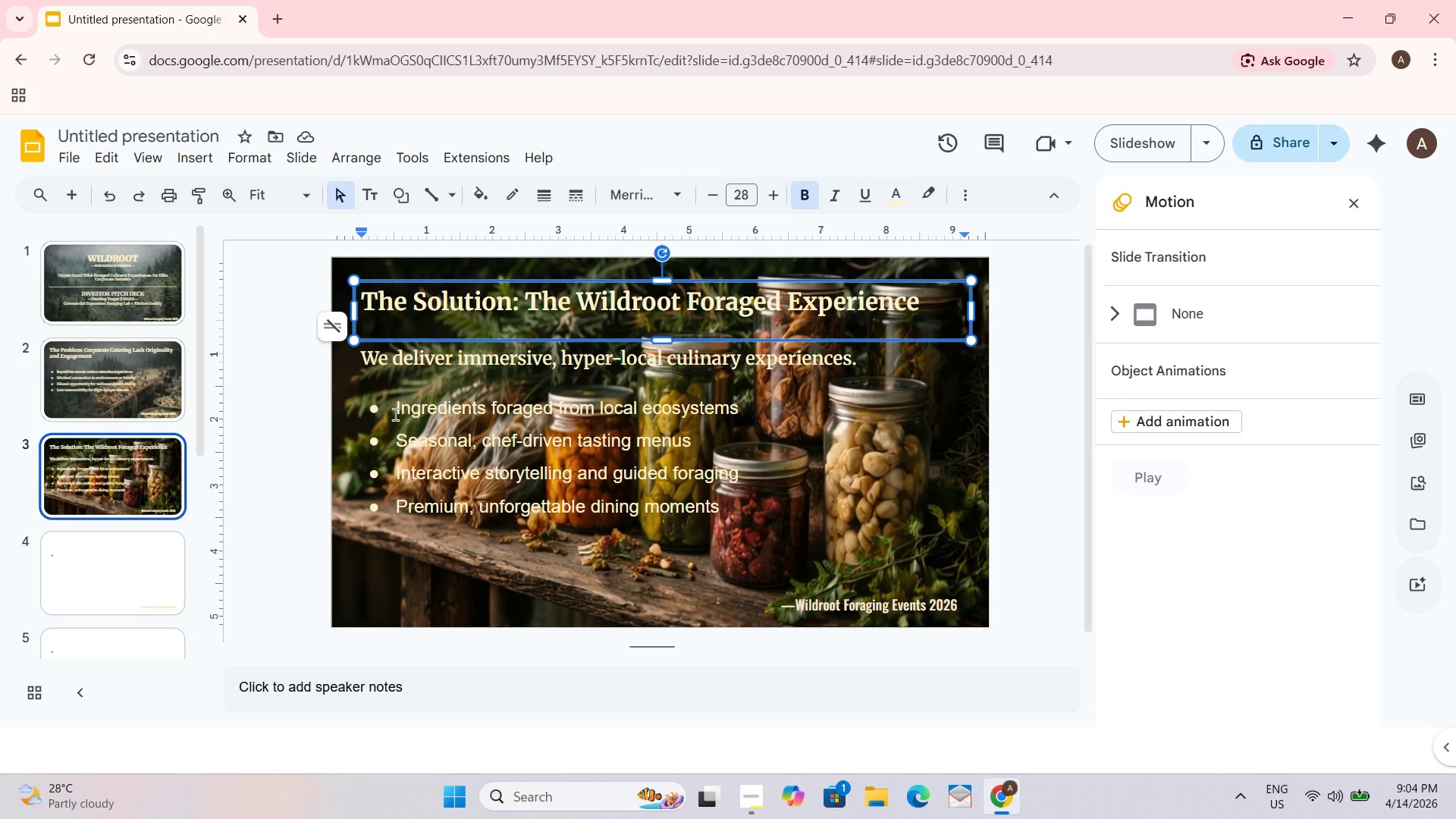 
key(Backspace)
 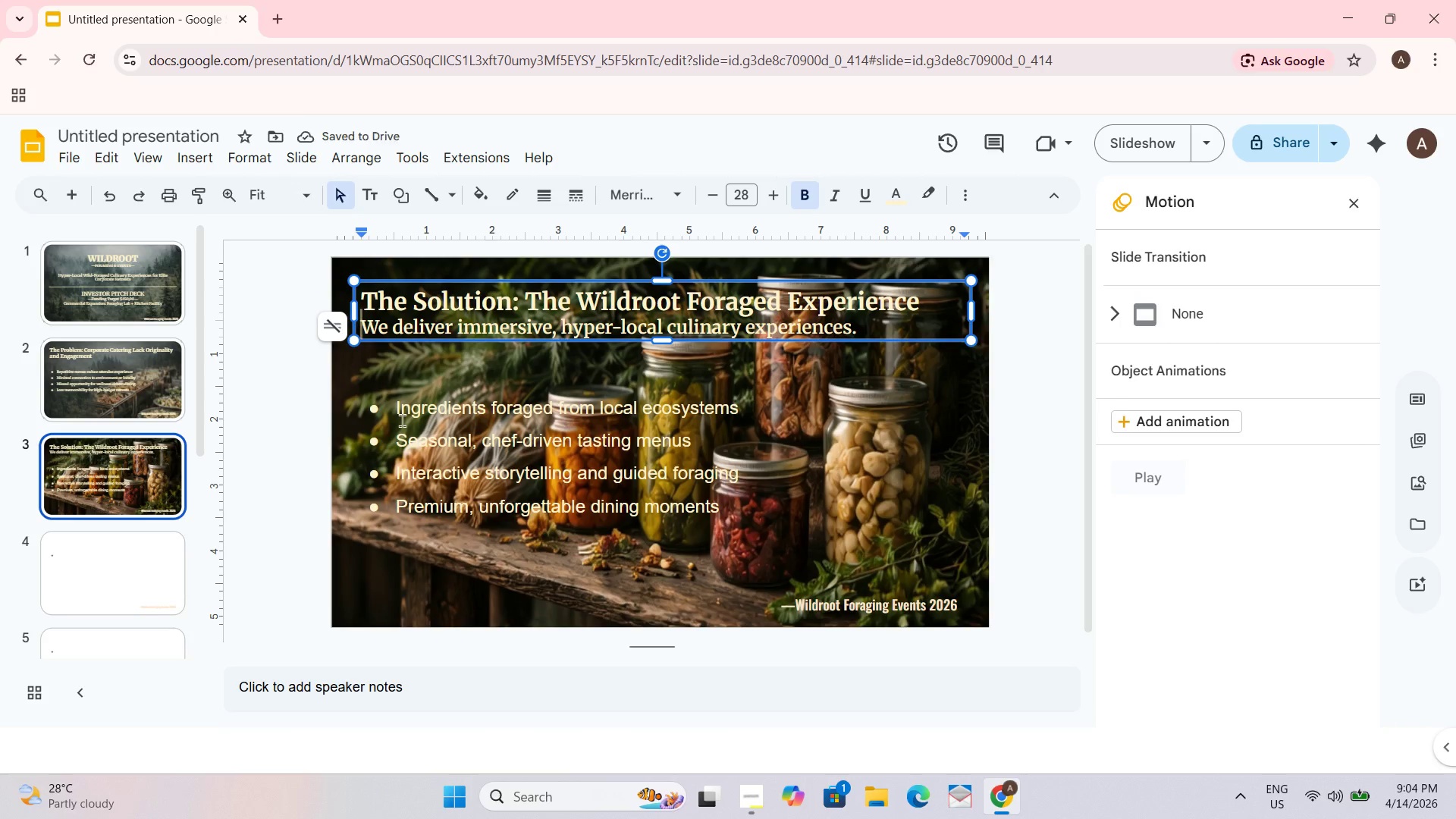 
key(Shift+Enter)
 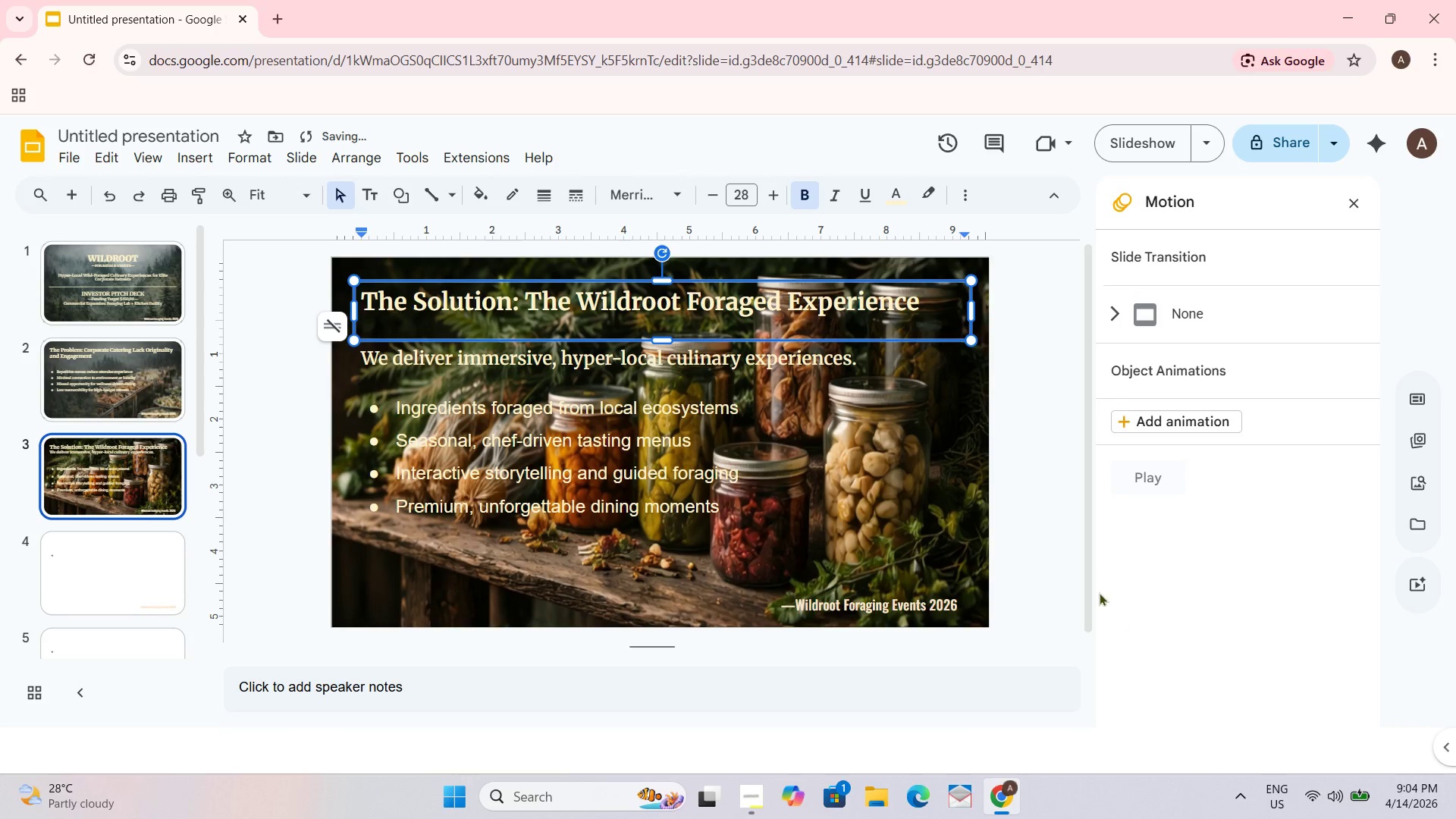 
left_click_drag(start_coordinate=[1016, 440], to_coordinate=[1009, 441])
 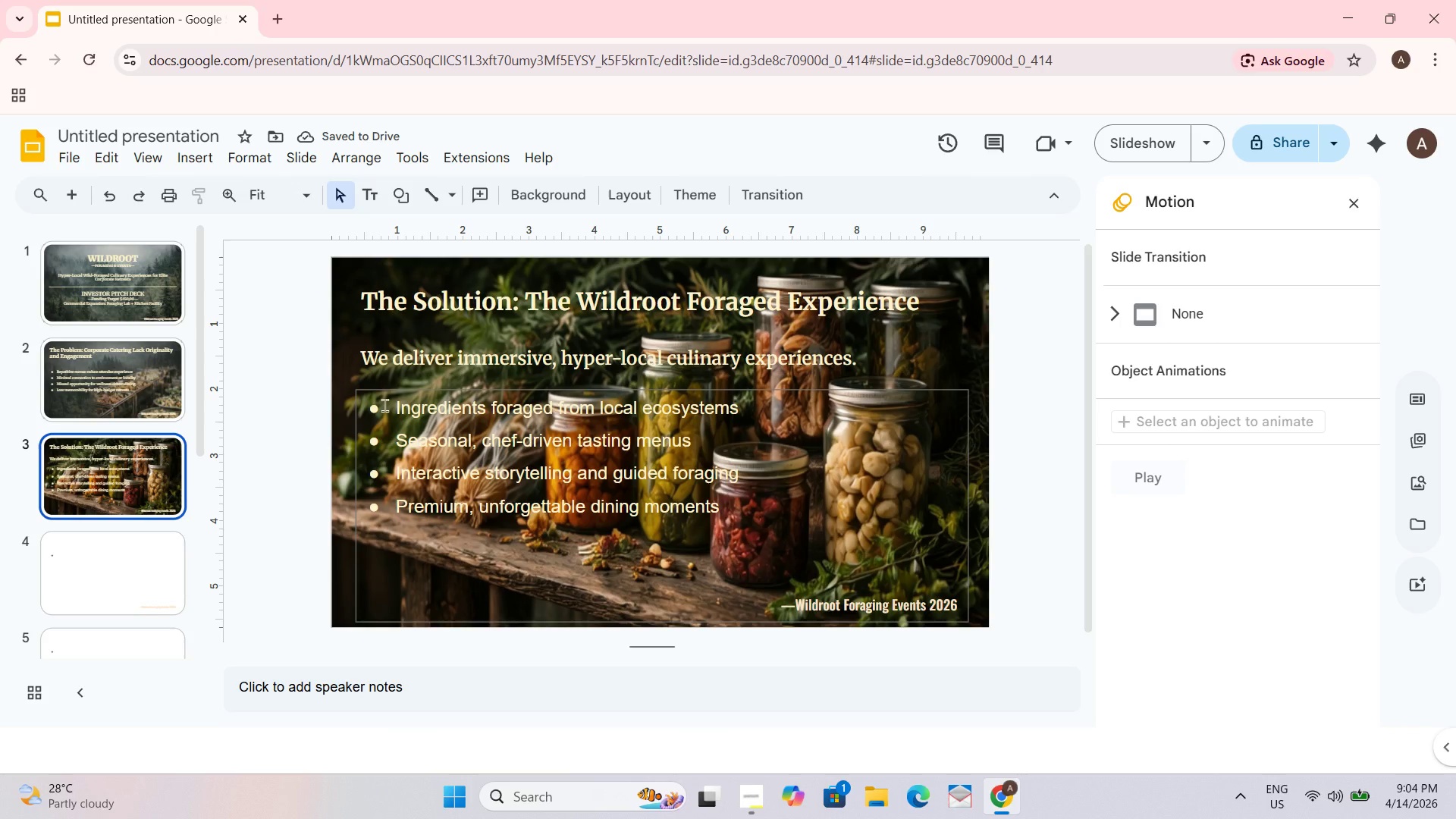 
left_click([365, 406])
 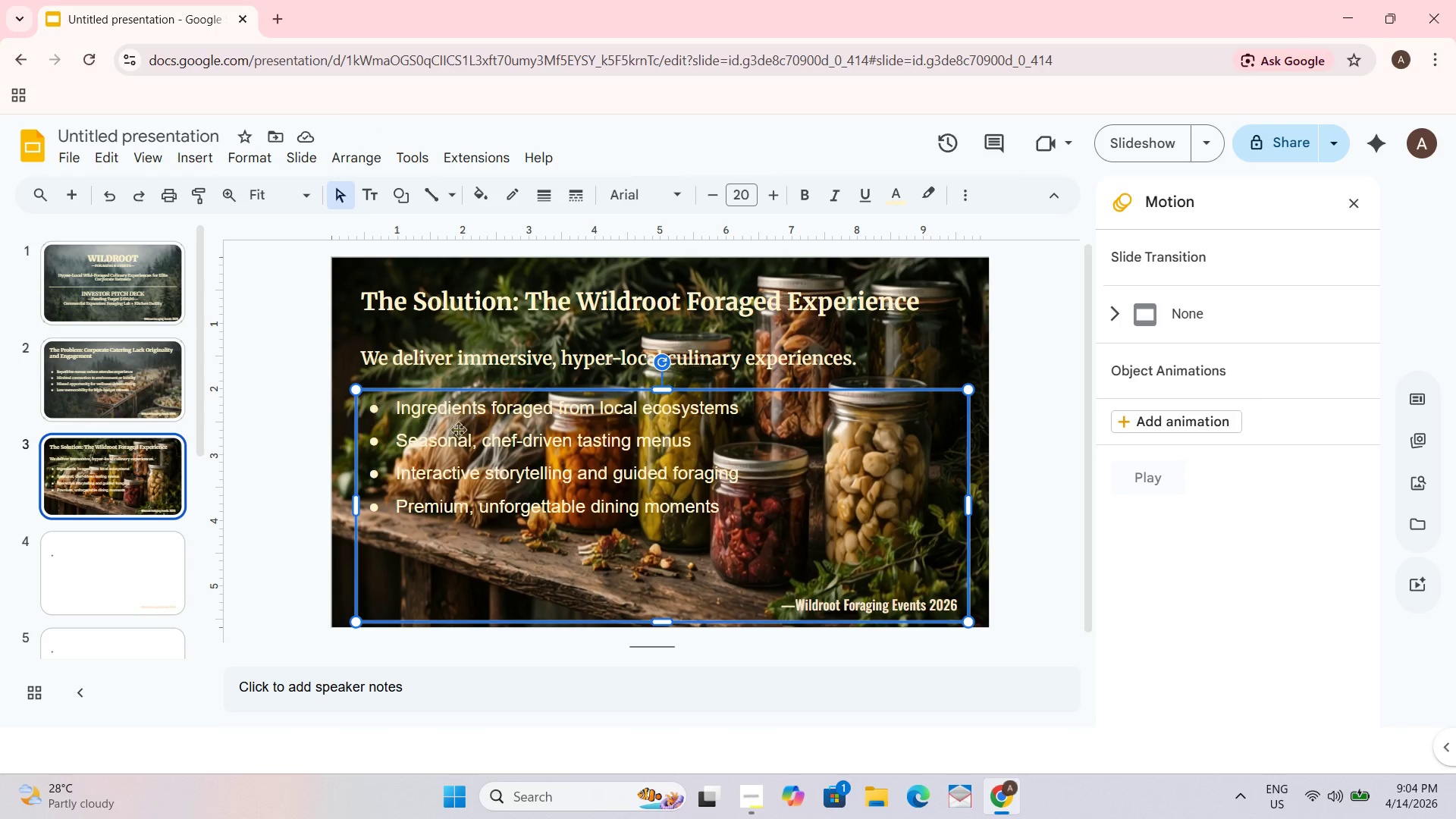 
double_click([460, 429])
 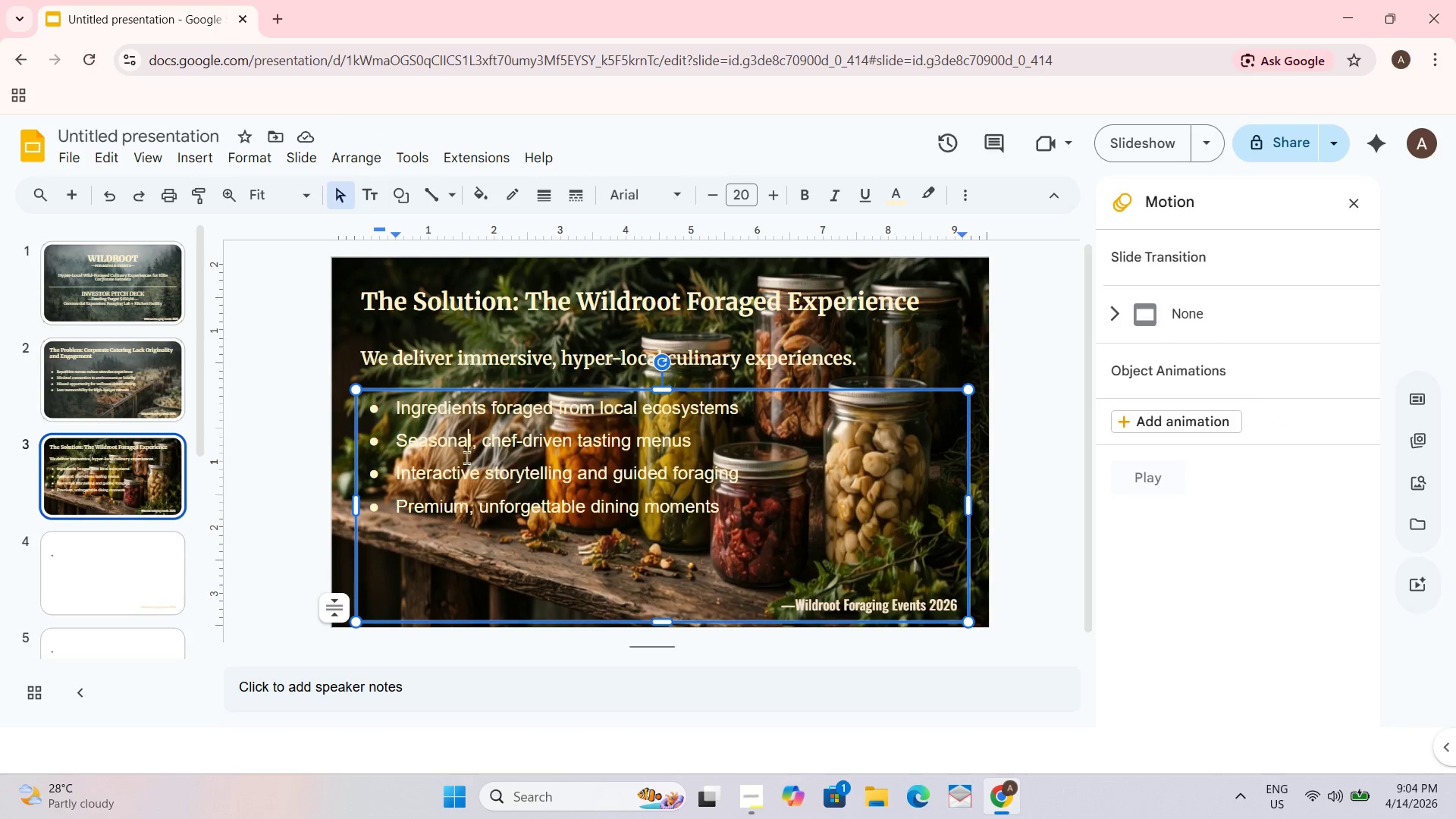 
left_click_drag(start_coordinate=[388, 408], to_coordinate=[715, 512])
 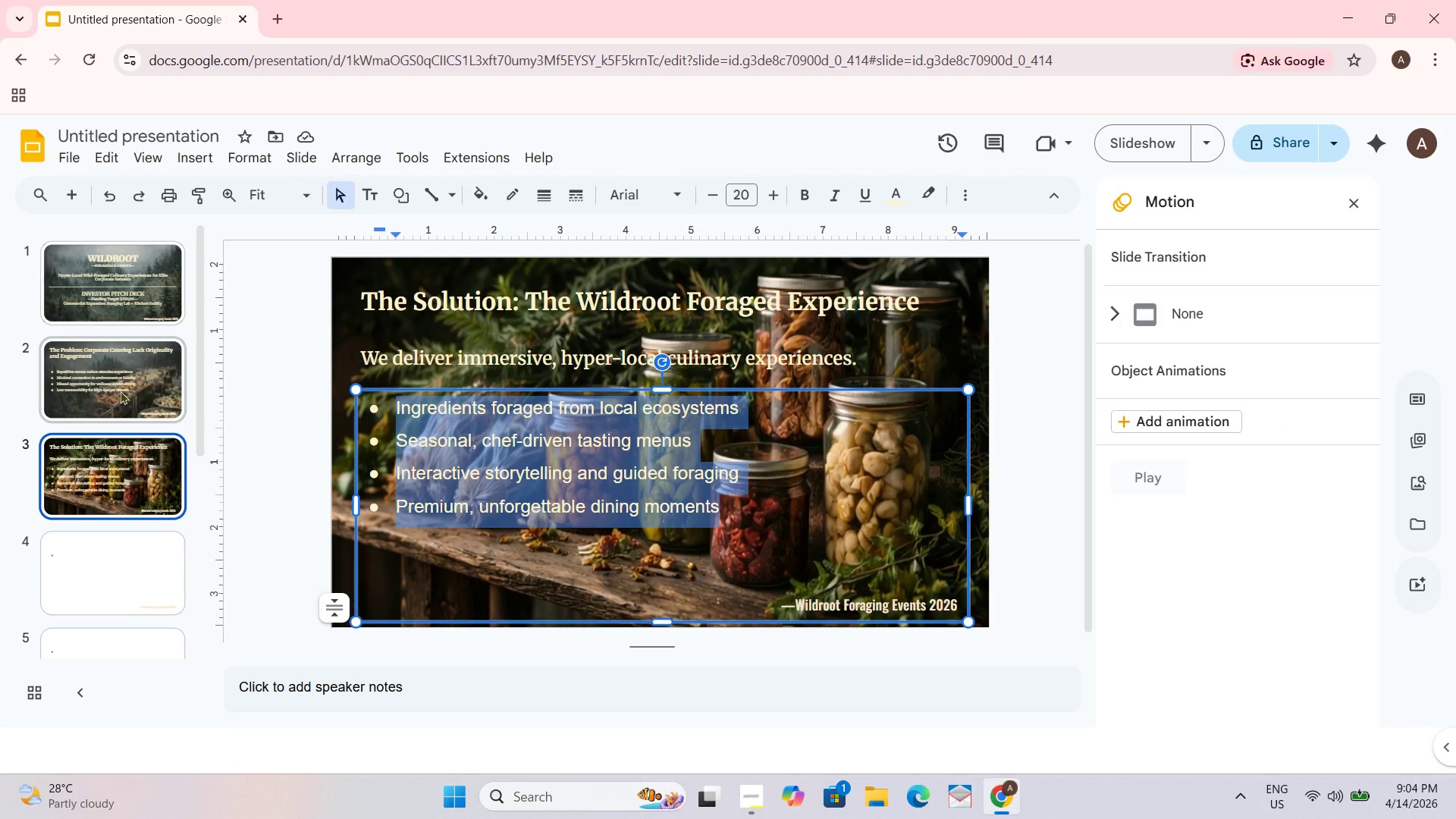 
left_click([100, 373])
 